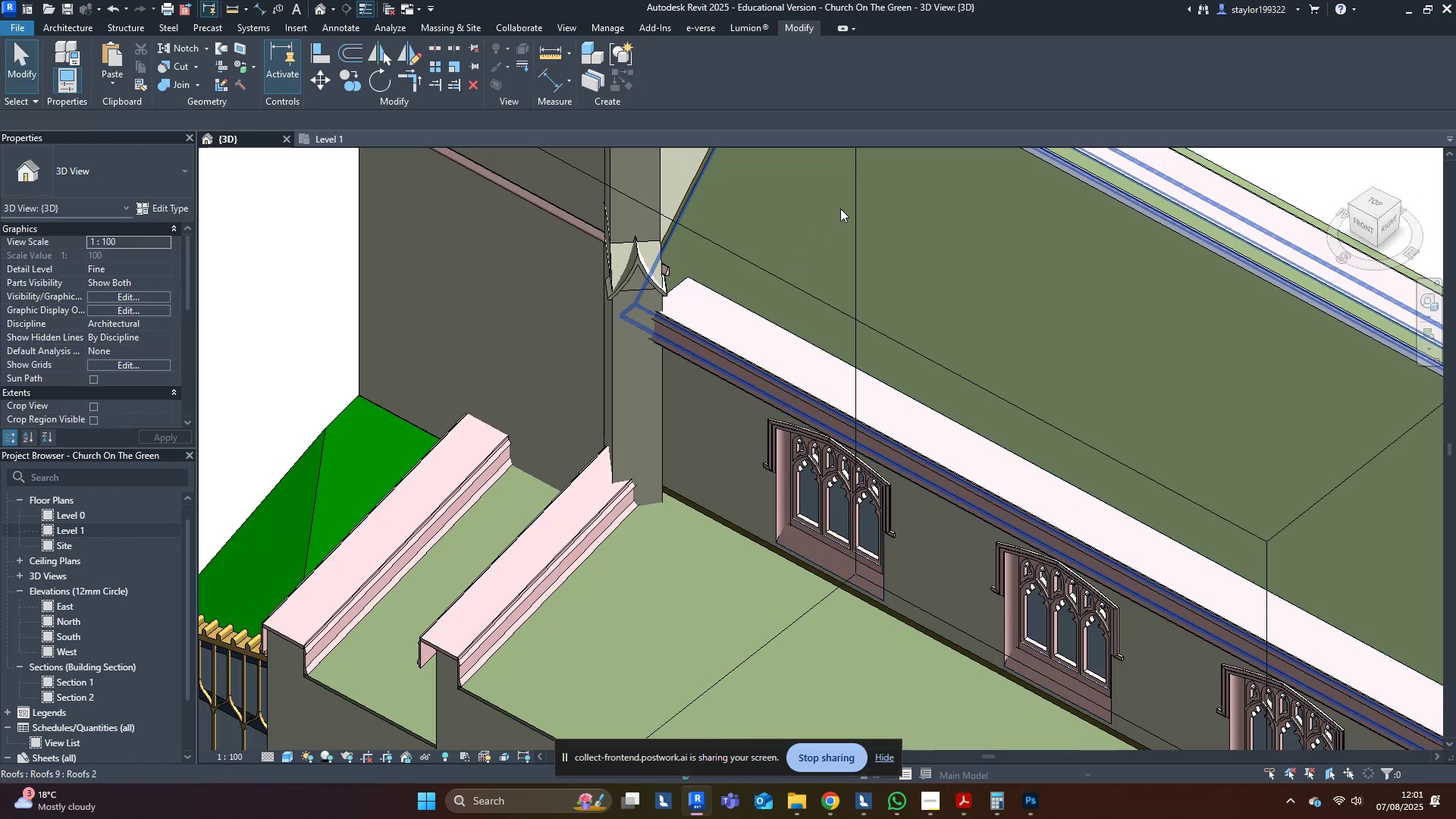 
hold_key(key=ControlLeft, duration=0.46)
left_click([956, 447])
 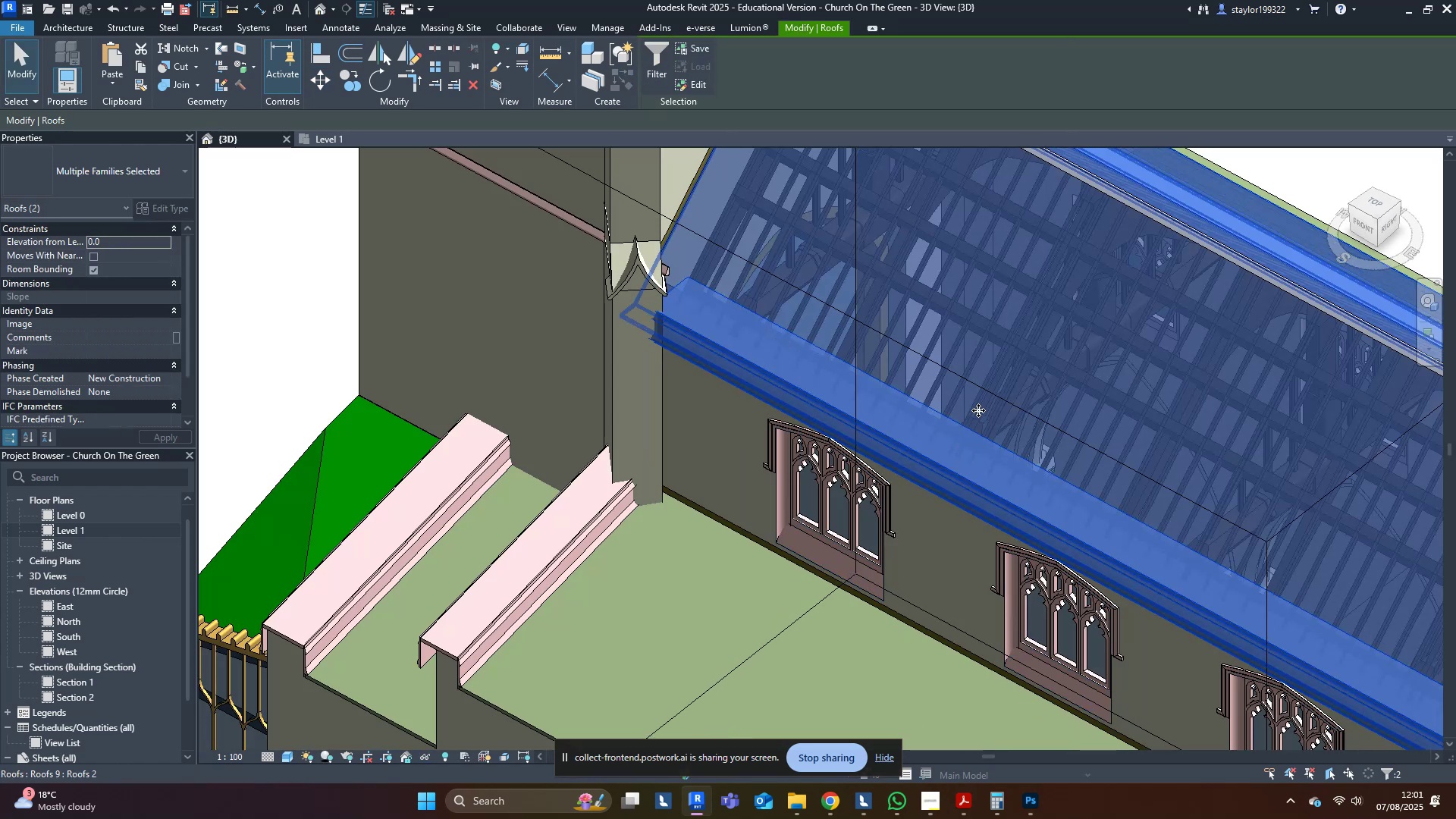 
type(hh)
 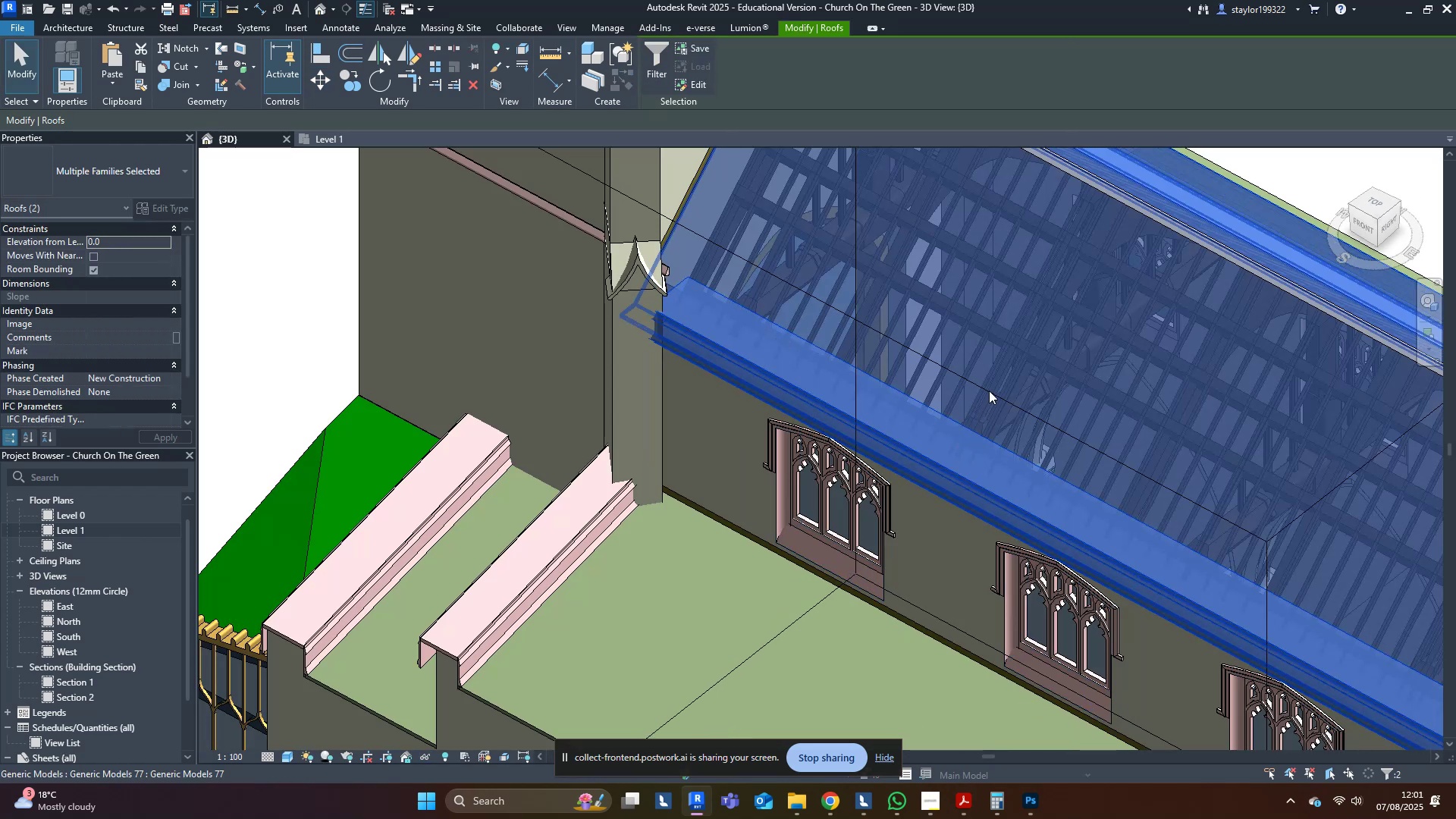 
left_click([990, 390])
 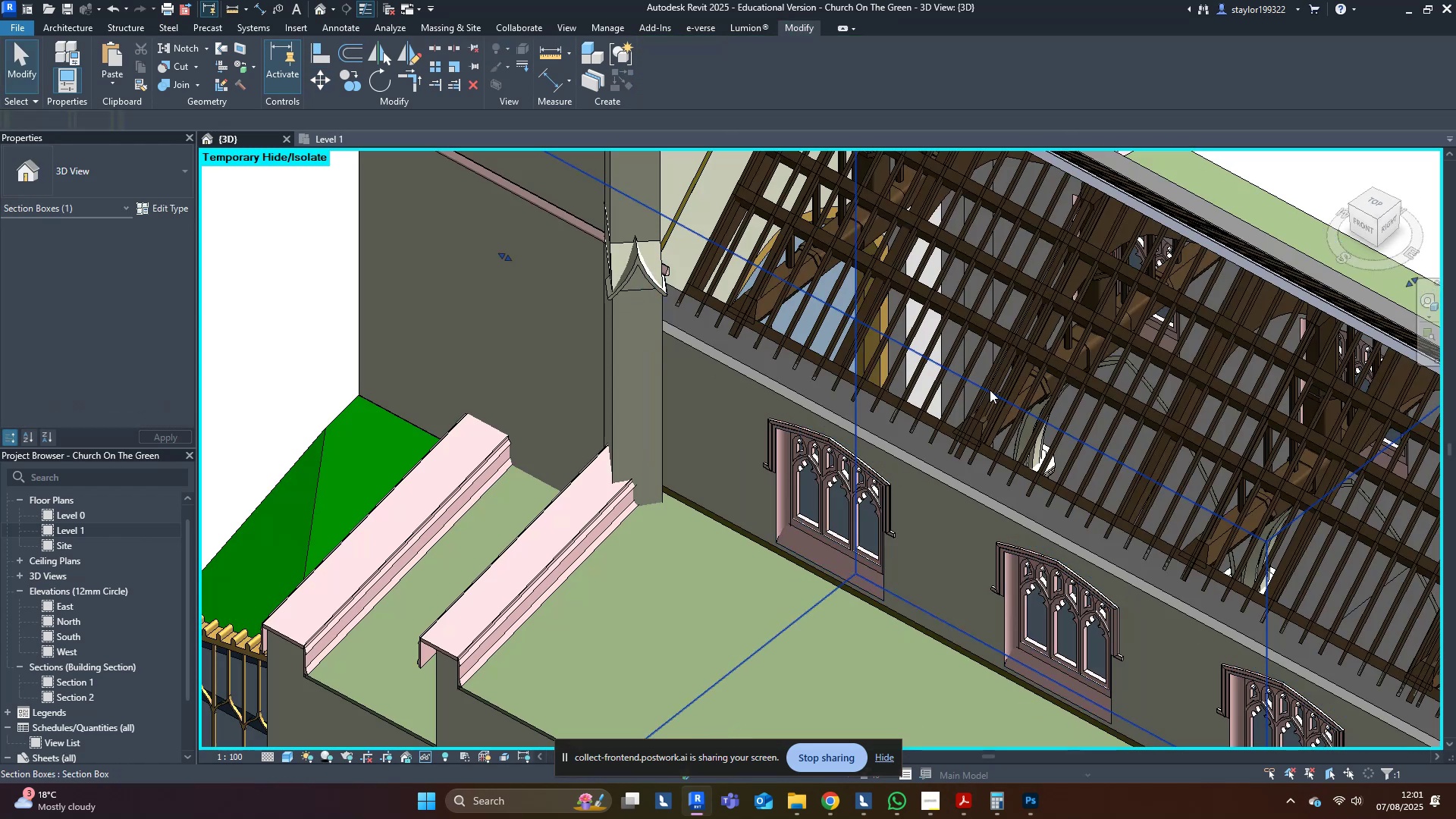 
type(hh)
 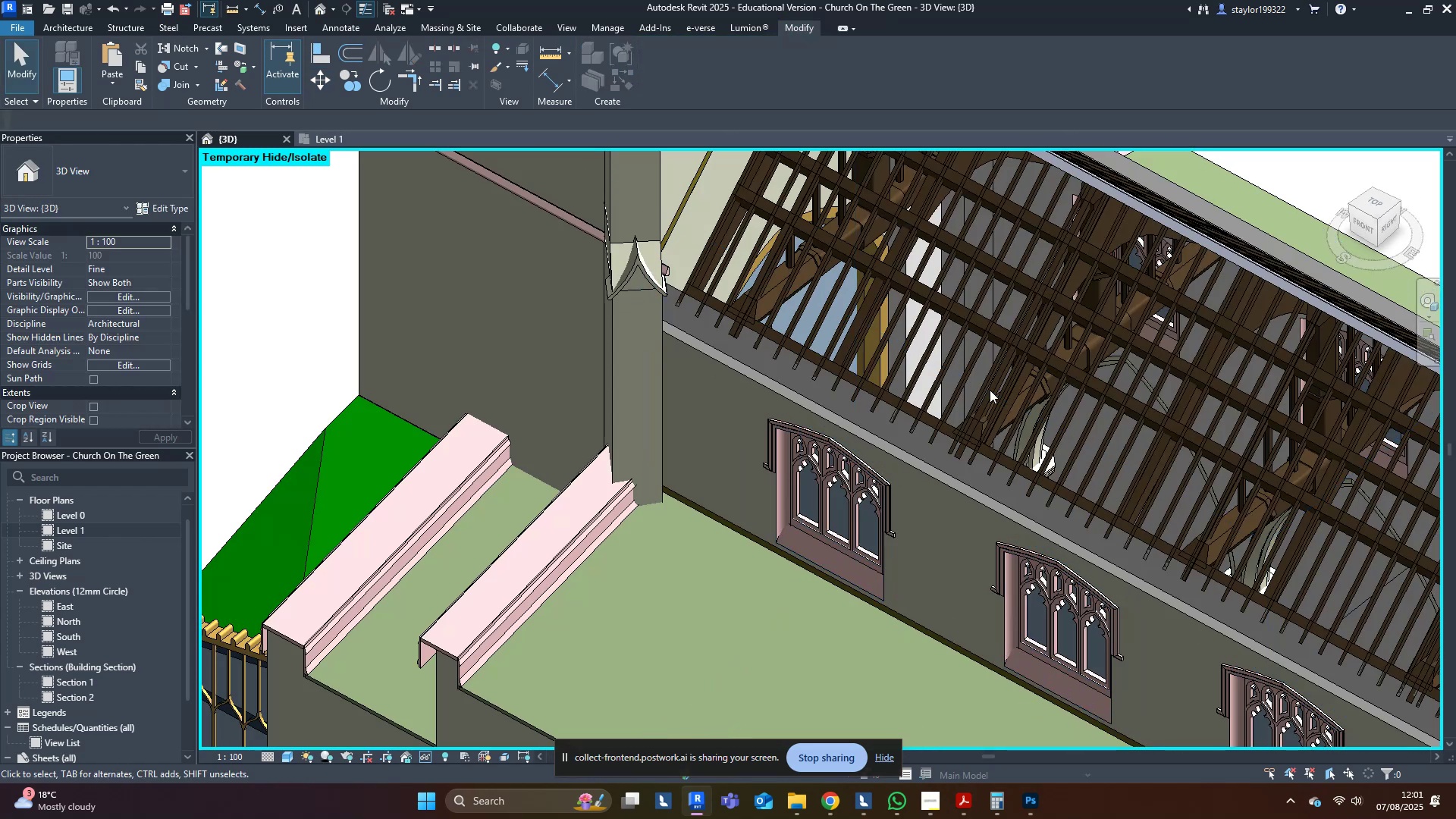 
left_click([990, 390])
 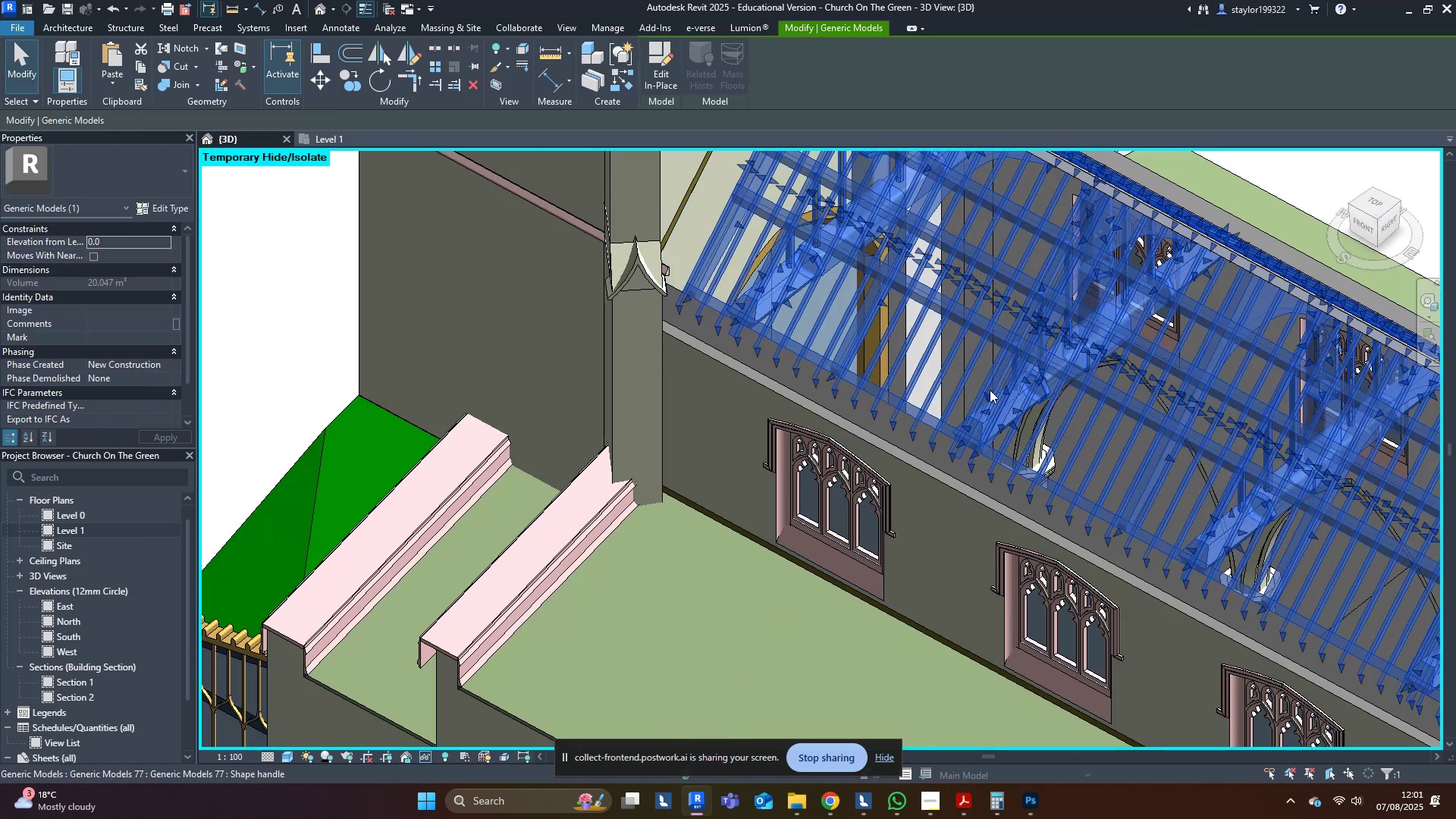 
type(hh)
 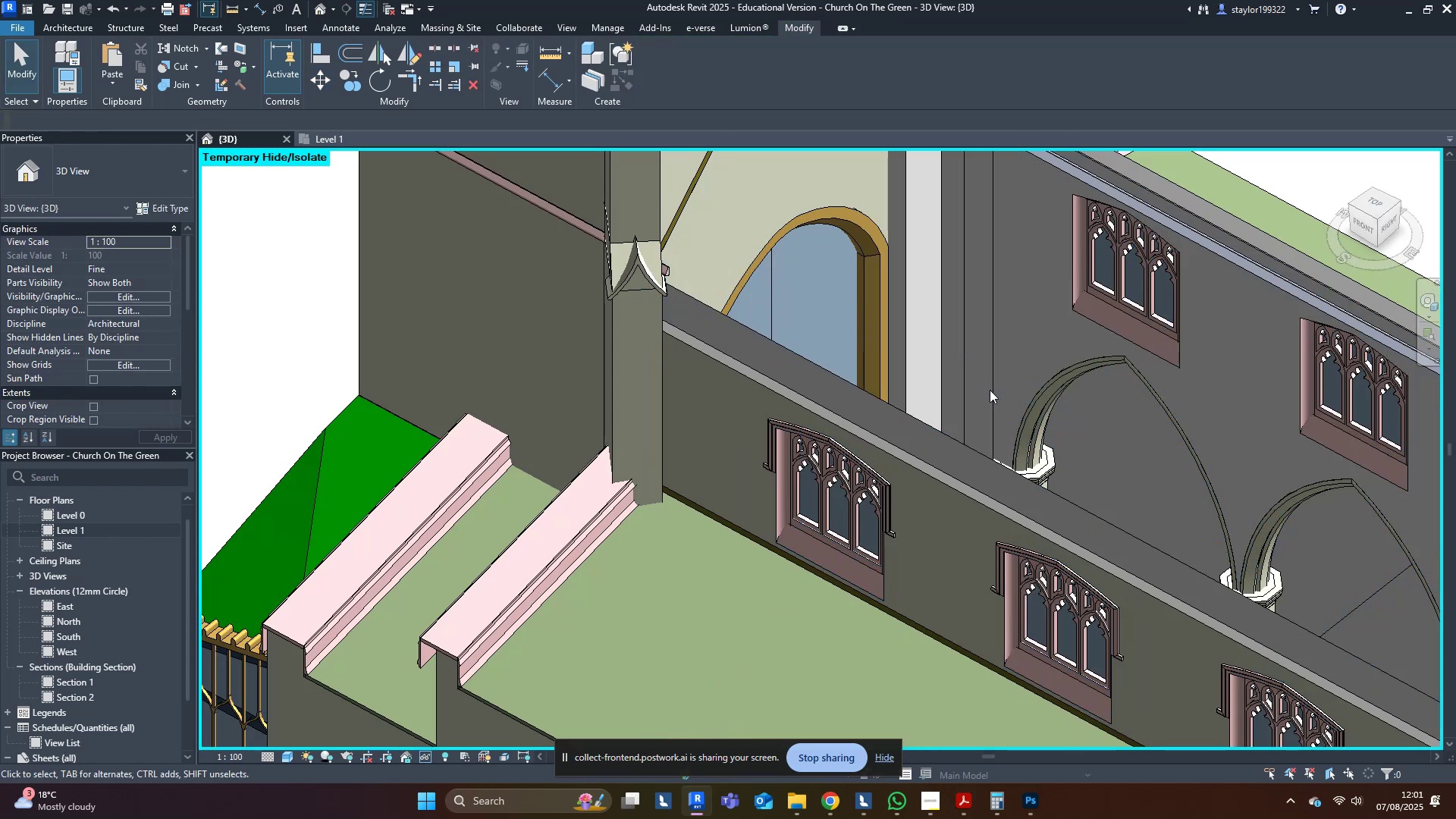 
hold_key(key=ShiftLeft, duration=0.78)
 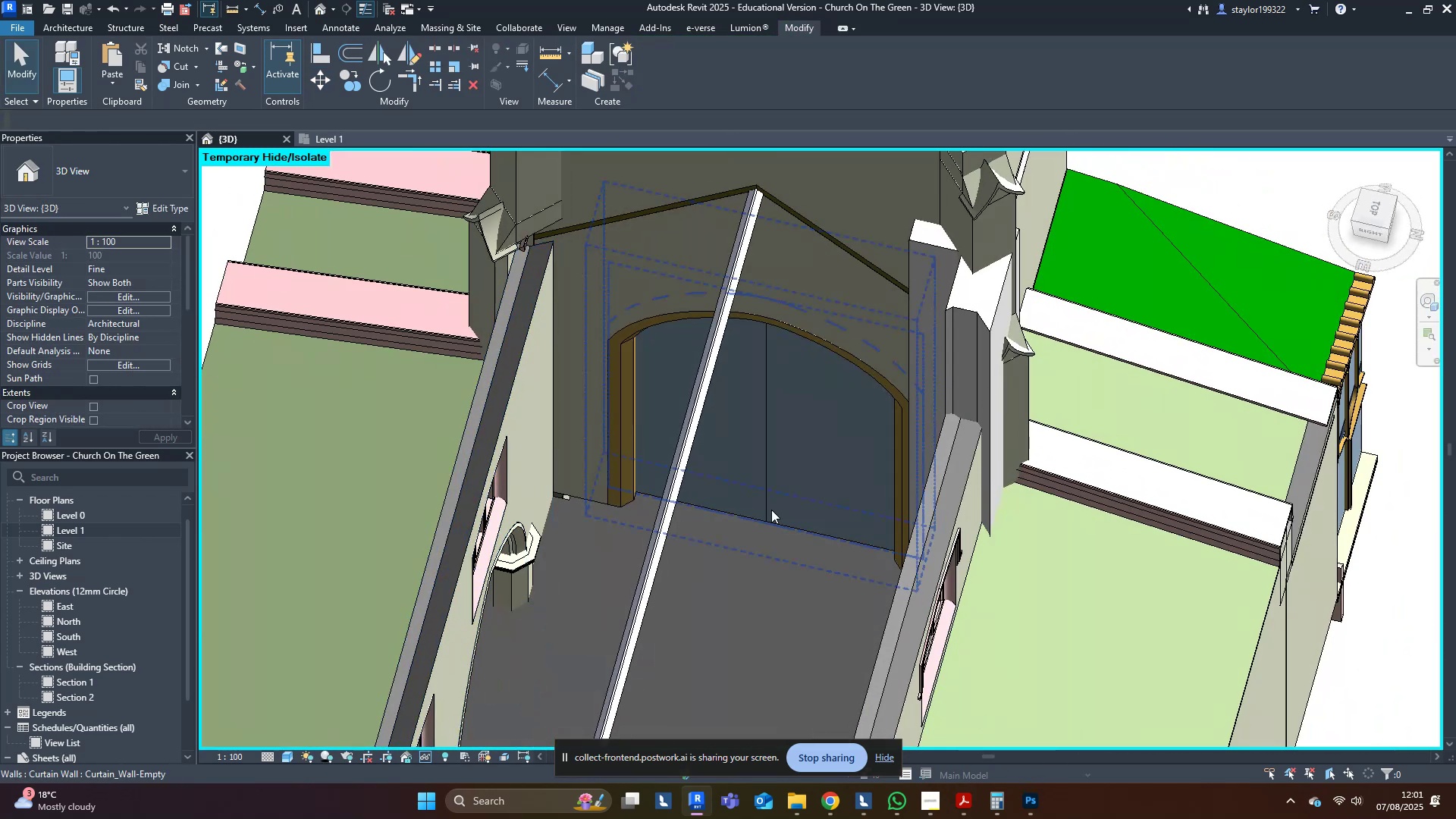 
hold_key(key=ShiftLeft, duration=1.09)
 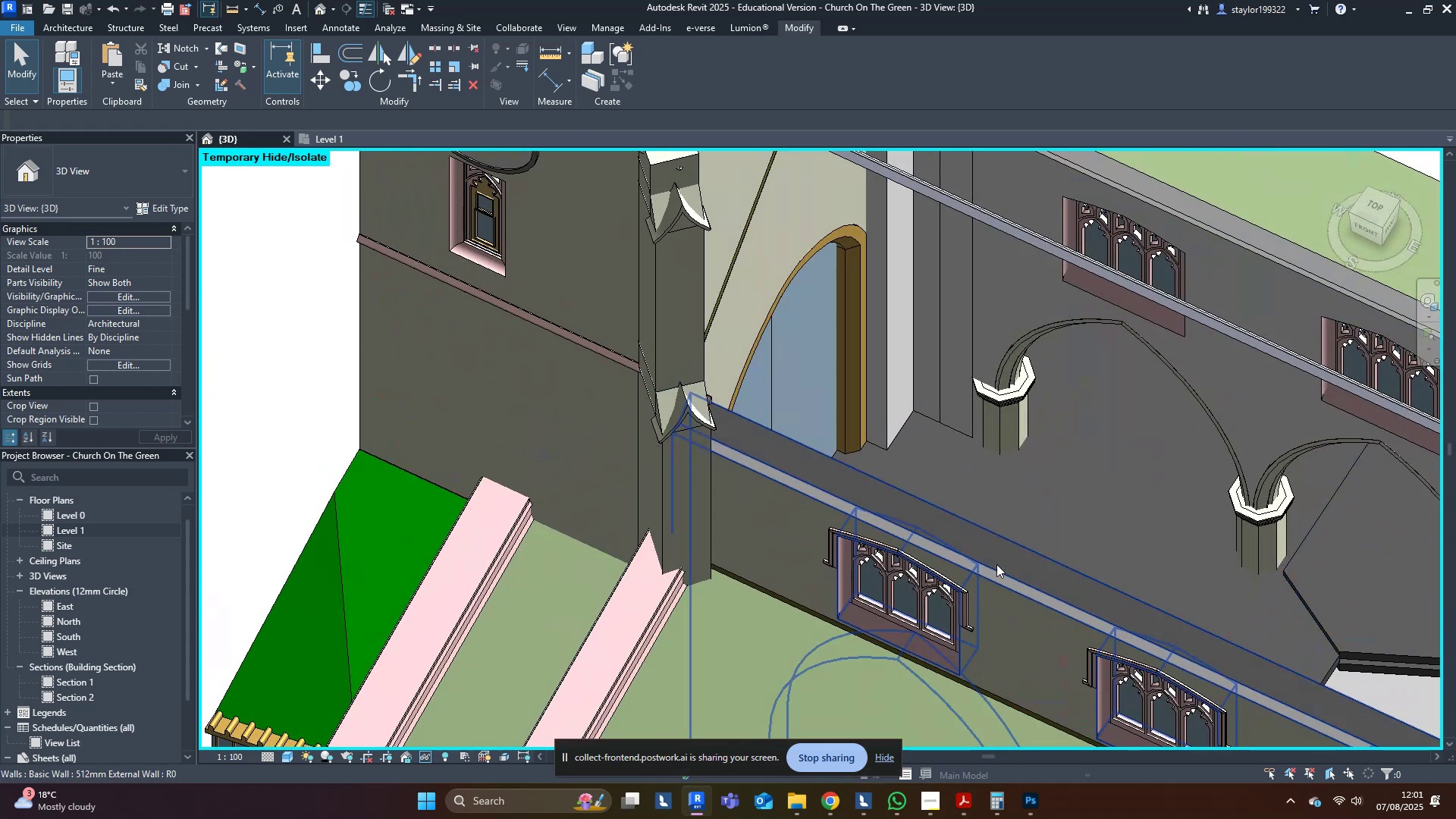 
hold_key(key=ShiftLeft, duration=0.75)
 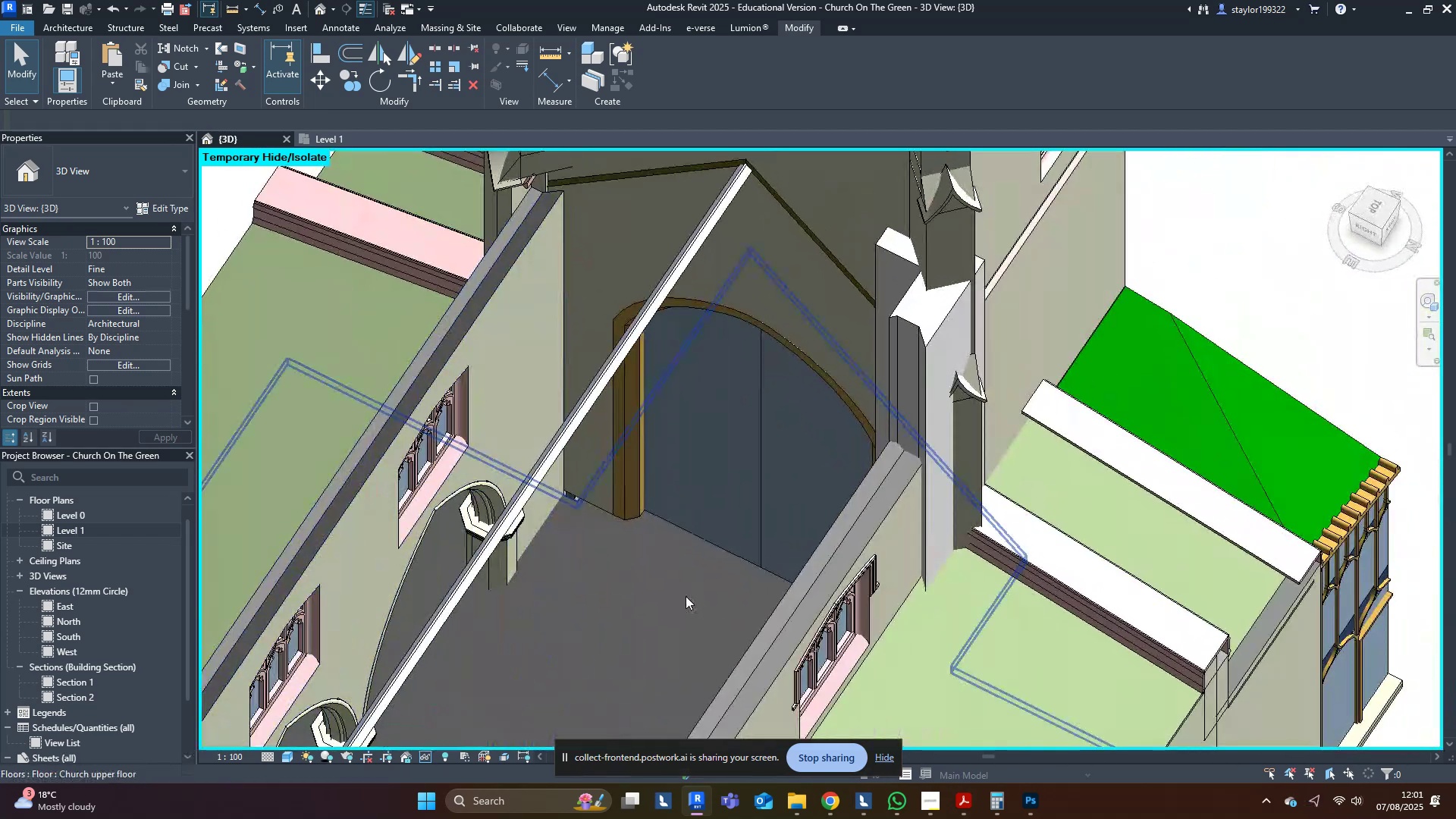 
hold_key(key=ShiftLeft, duration=0.46)
 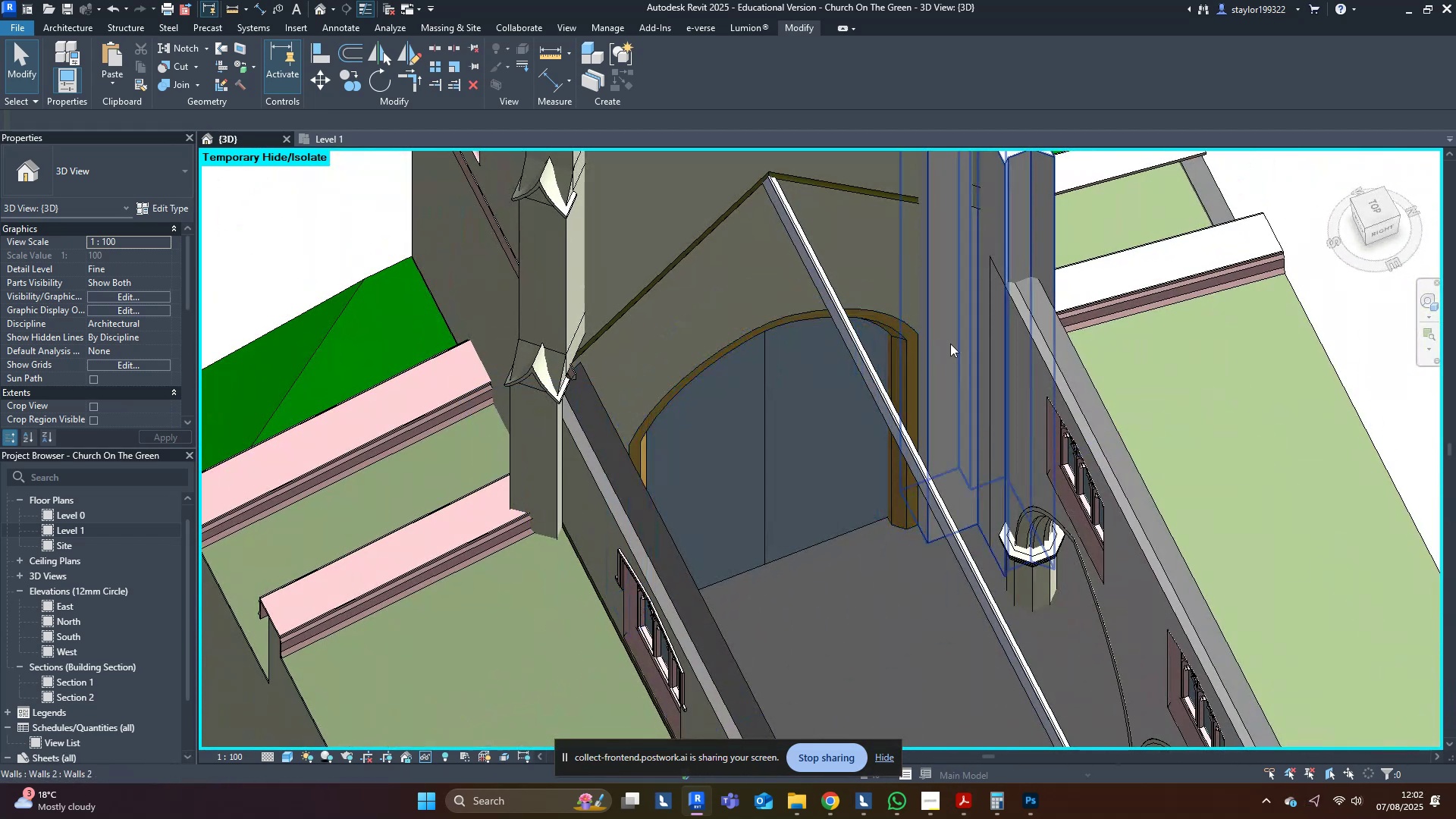 
left_click([965, 334])
 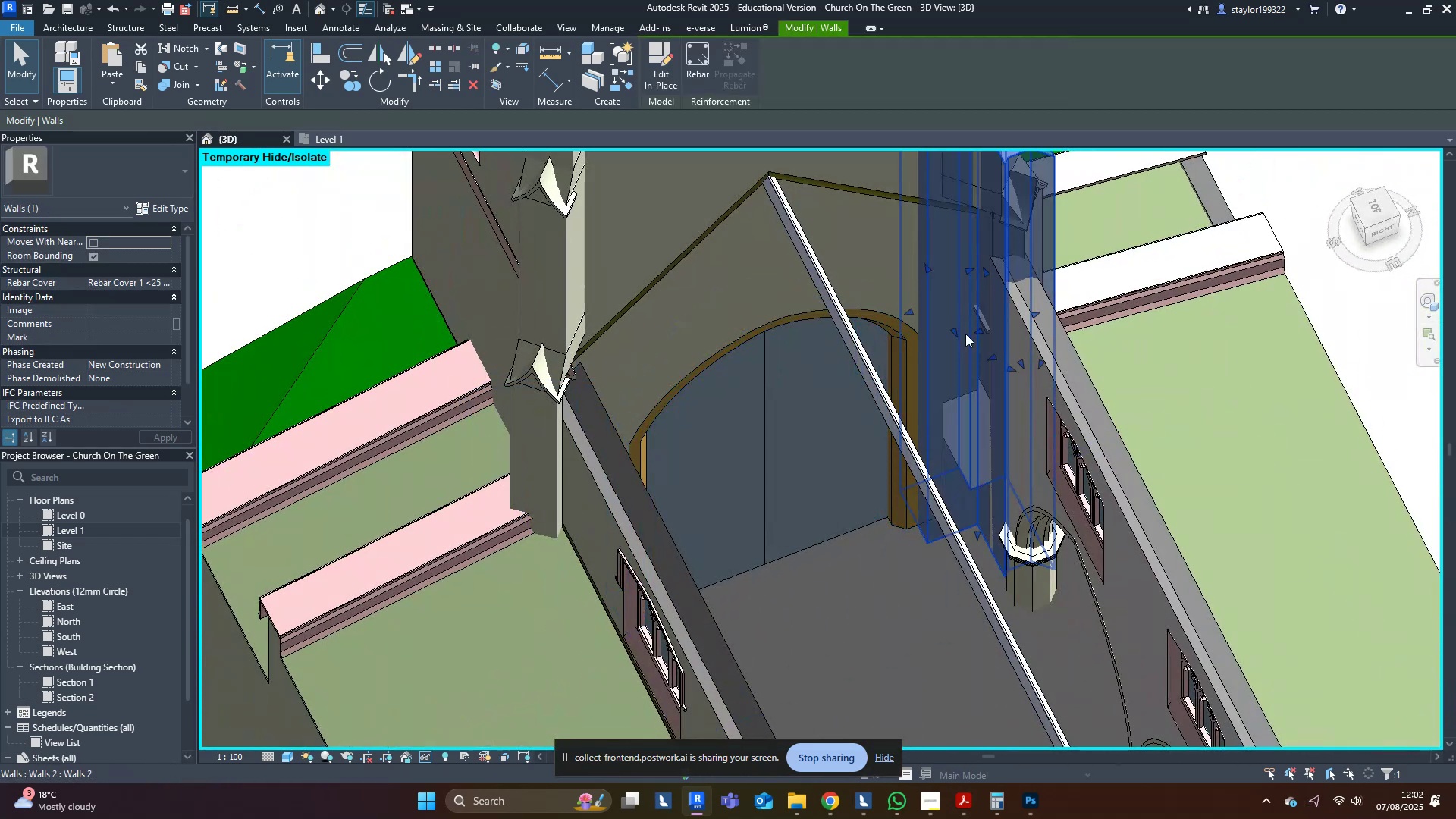 
key(Delete)
 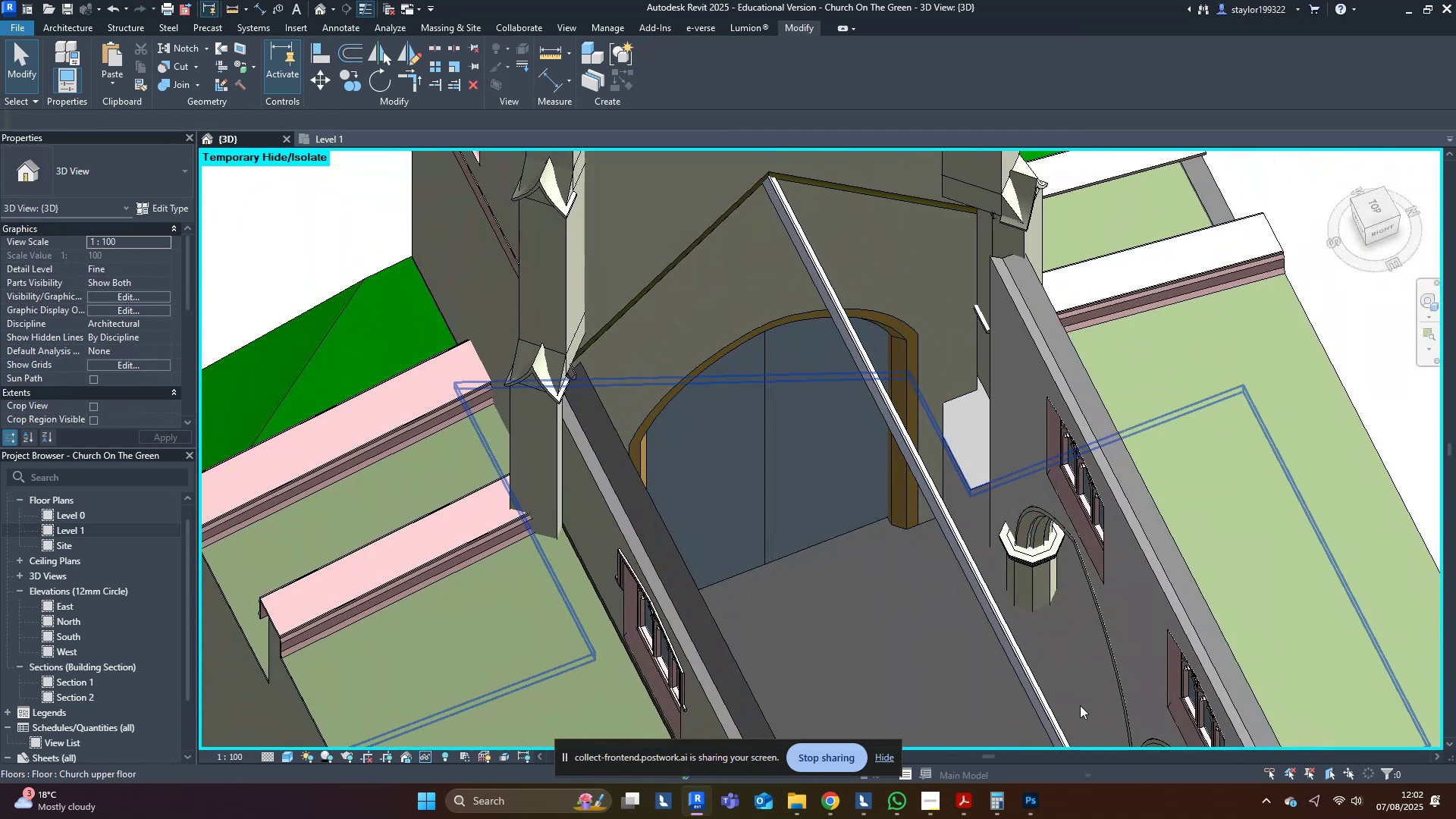 
hold_key(key=ShiftLeft, duration=0.55)
 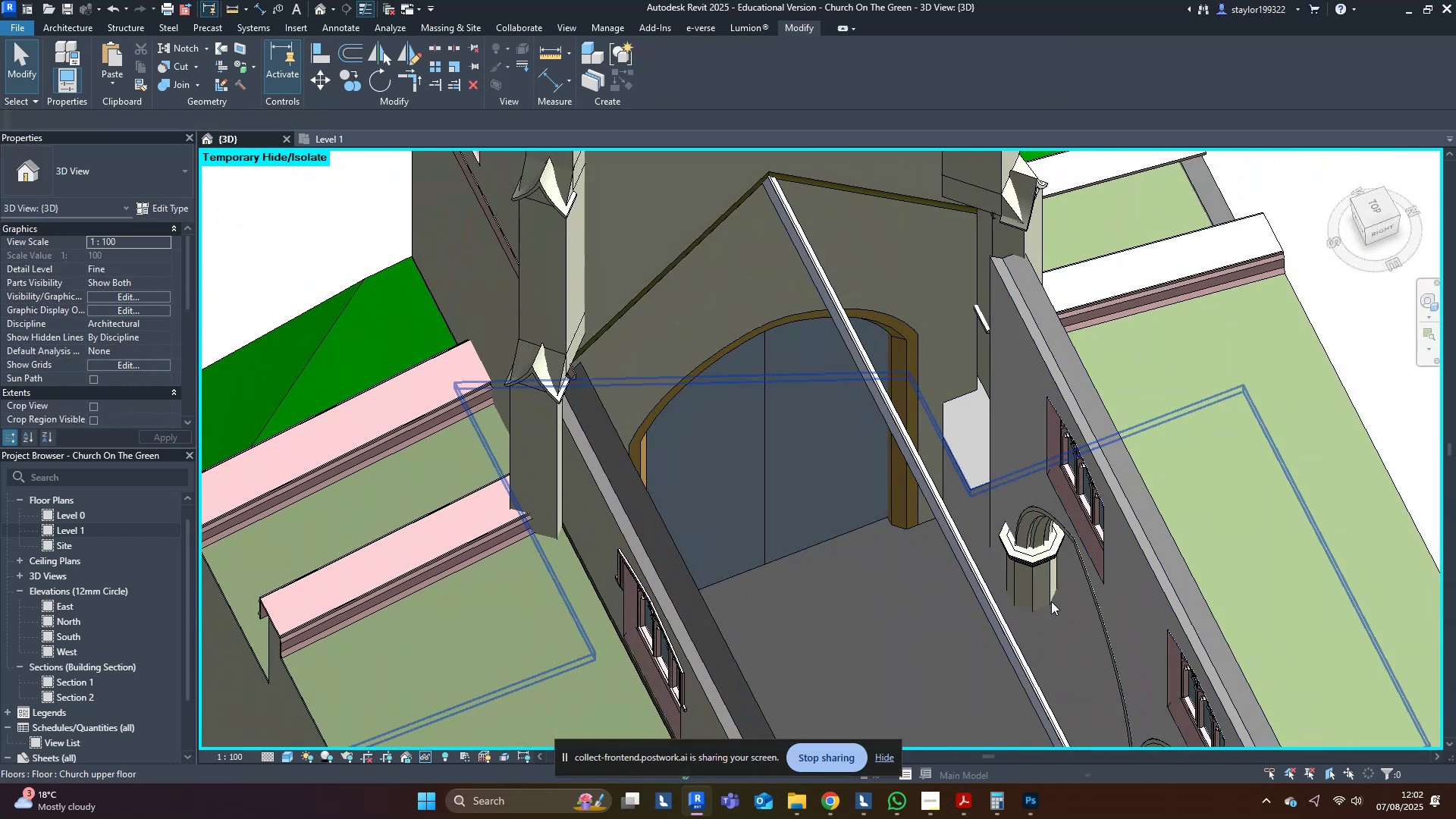 
hold_key(key=ShiftLeft, duration=0.65)
 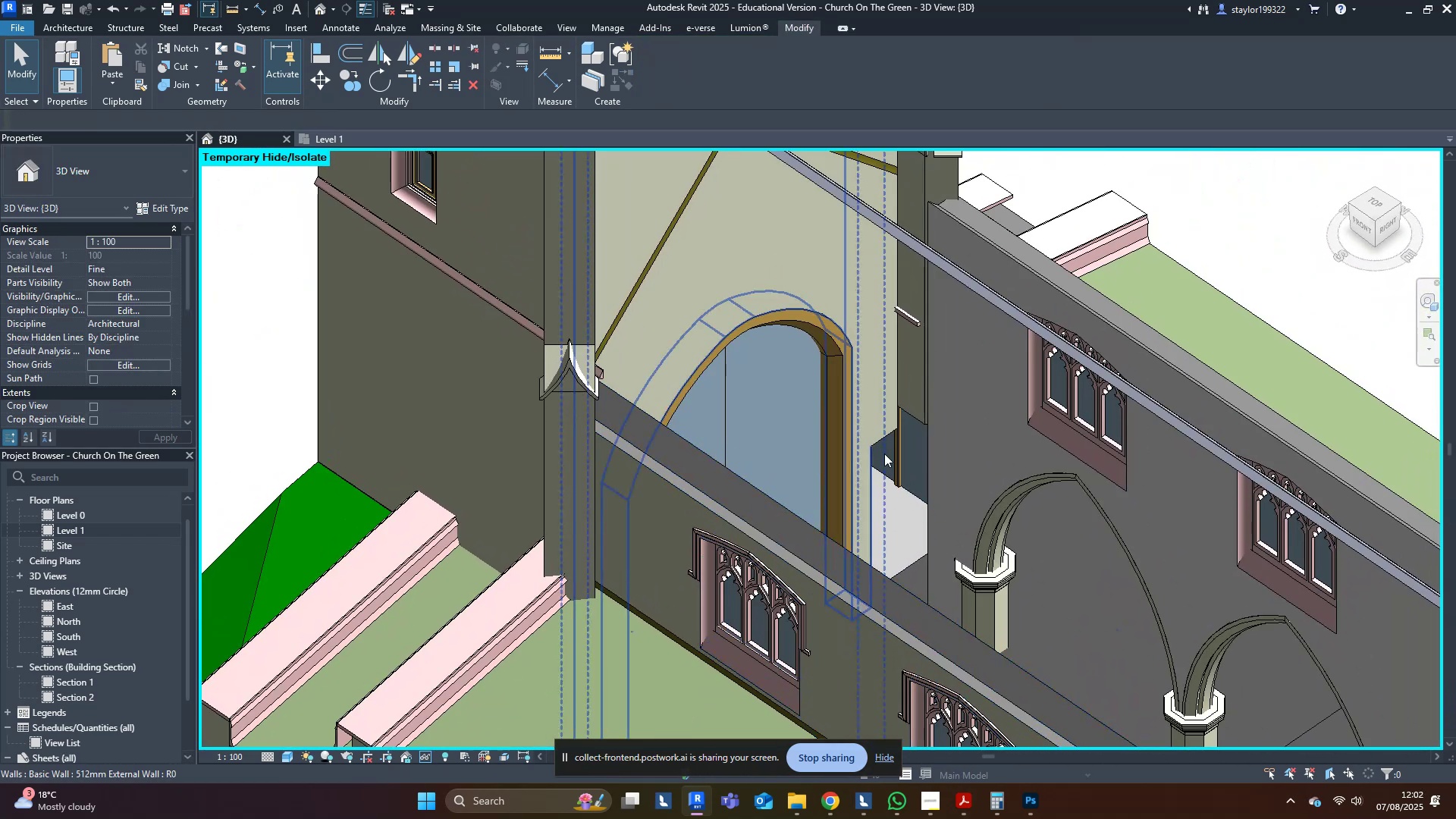 
left_click([886, 441])
 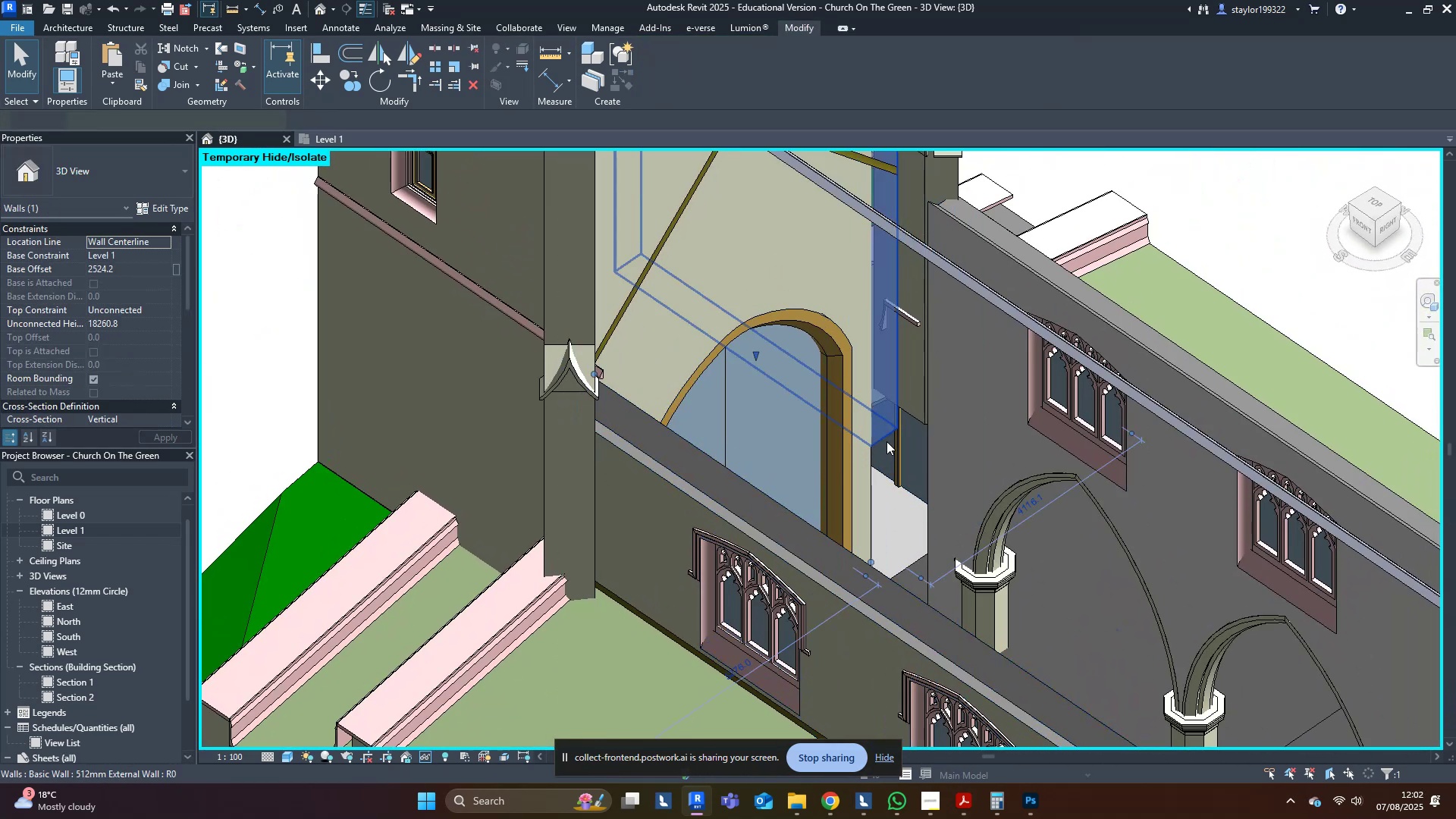 
hold_key(key=ShiftLeft, duration=0.82)
 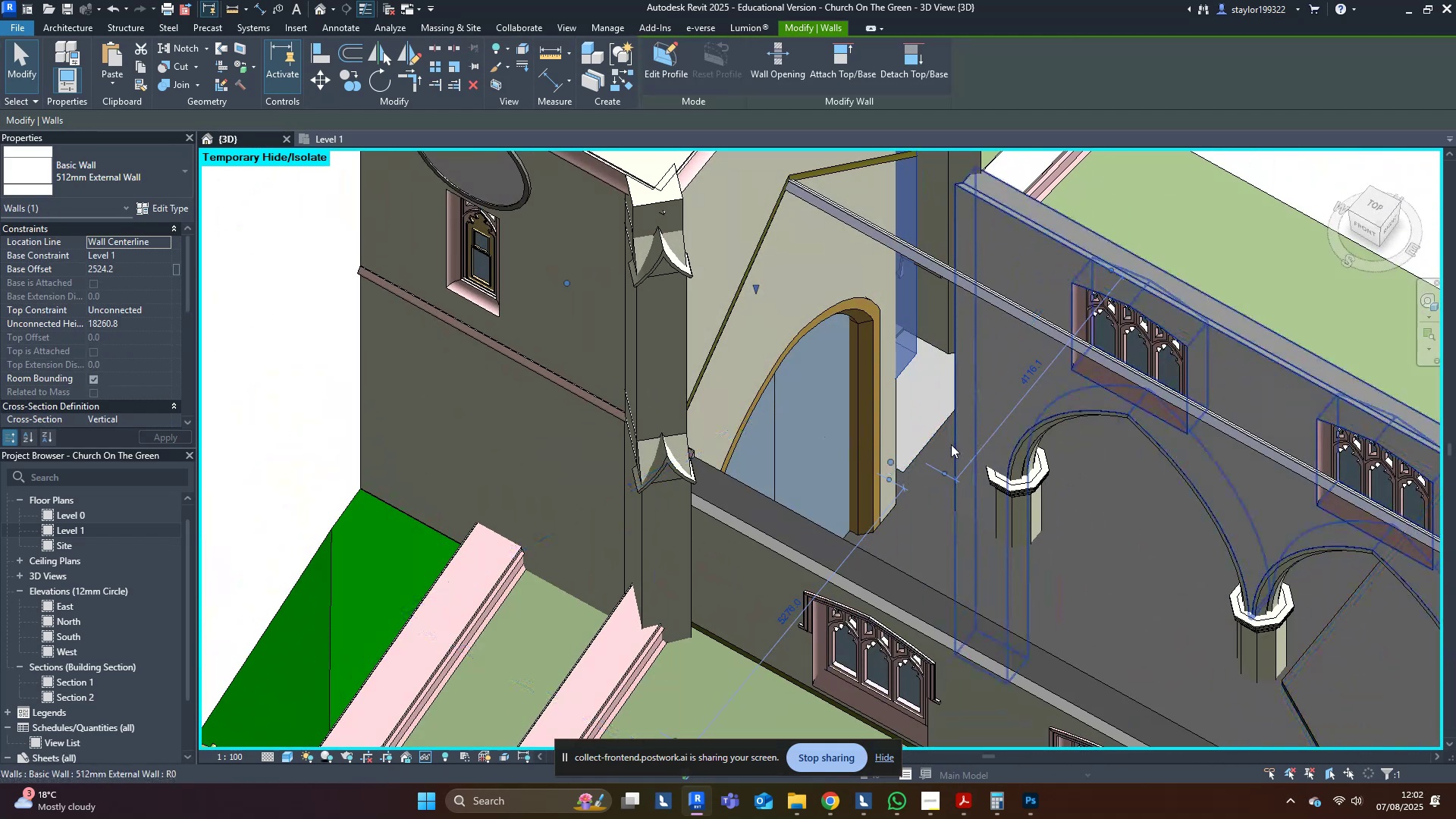 
left_click([967, 439])
 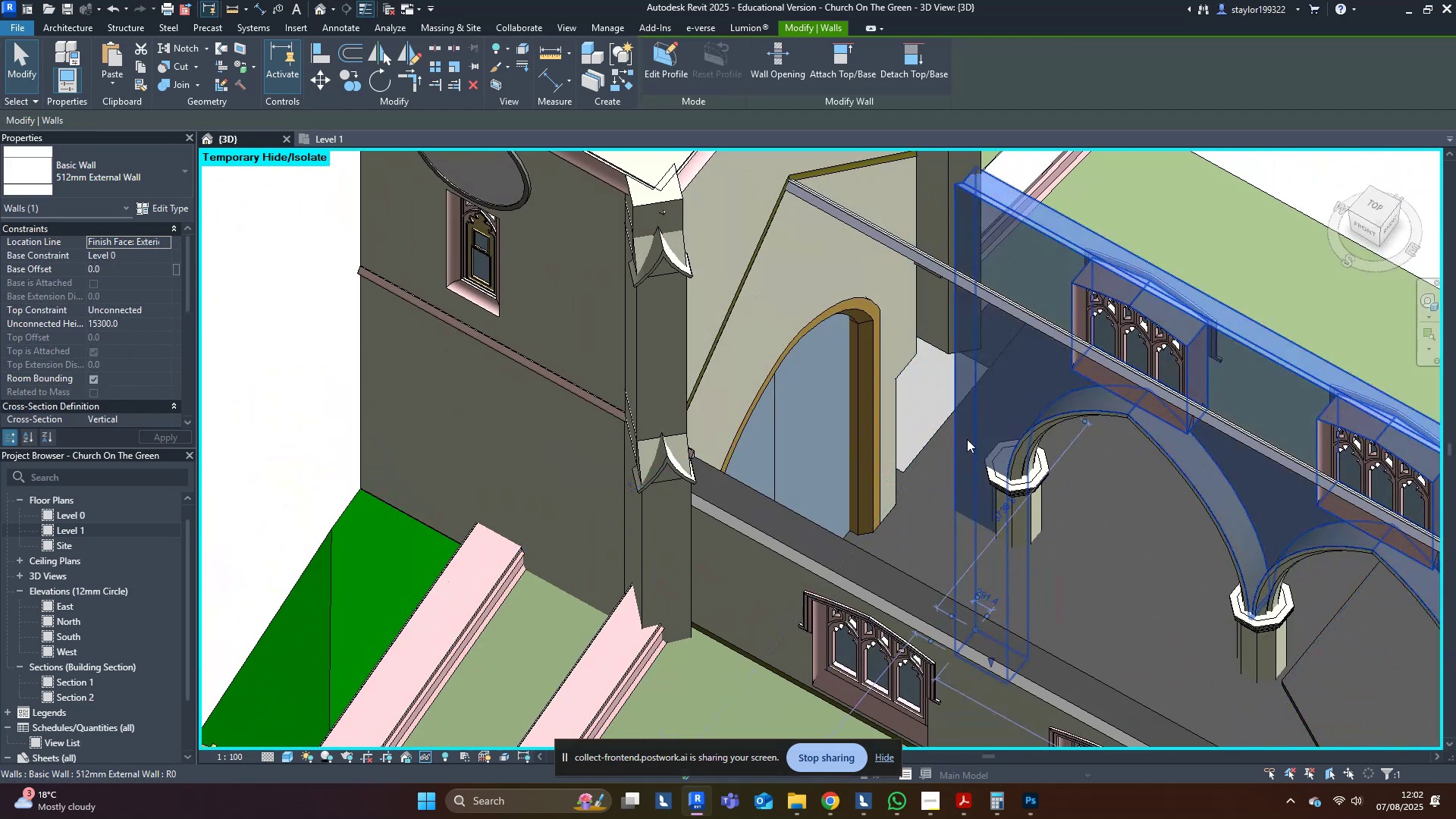 
hold_key(key=ShiftLeft, duration=0.58)
 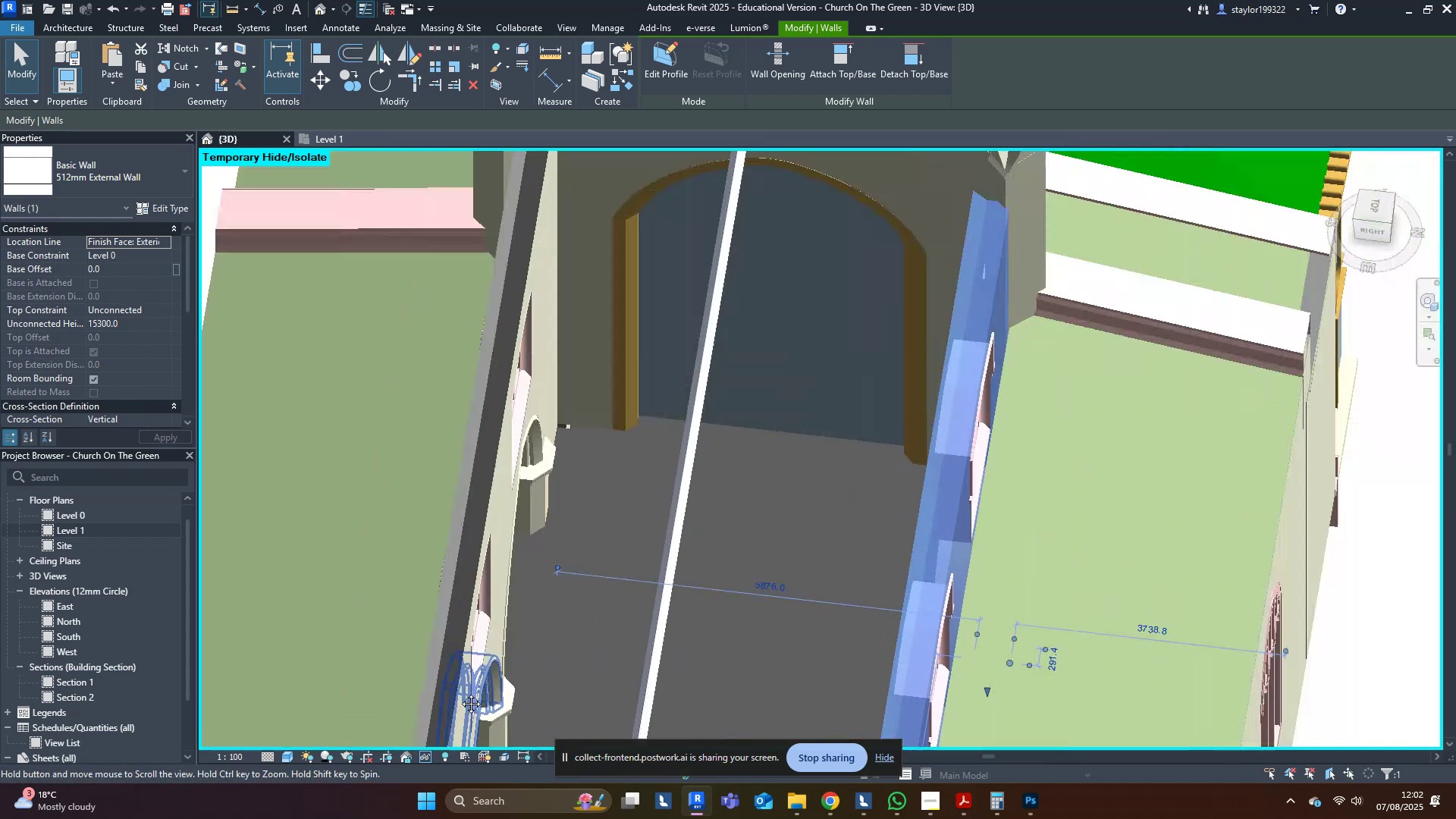 
scroll: coordinate [952, 479], scroll_direction: down, amount: 4.0
 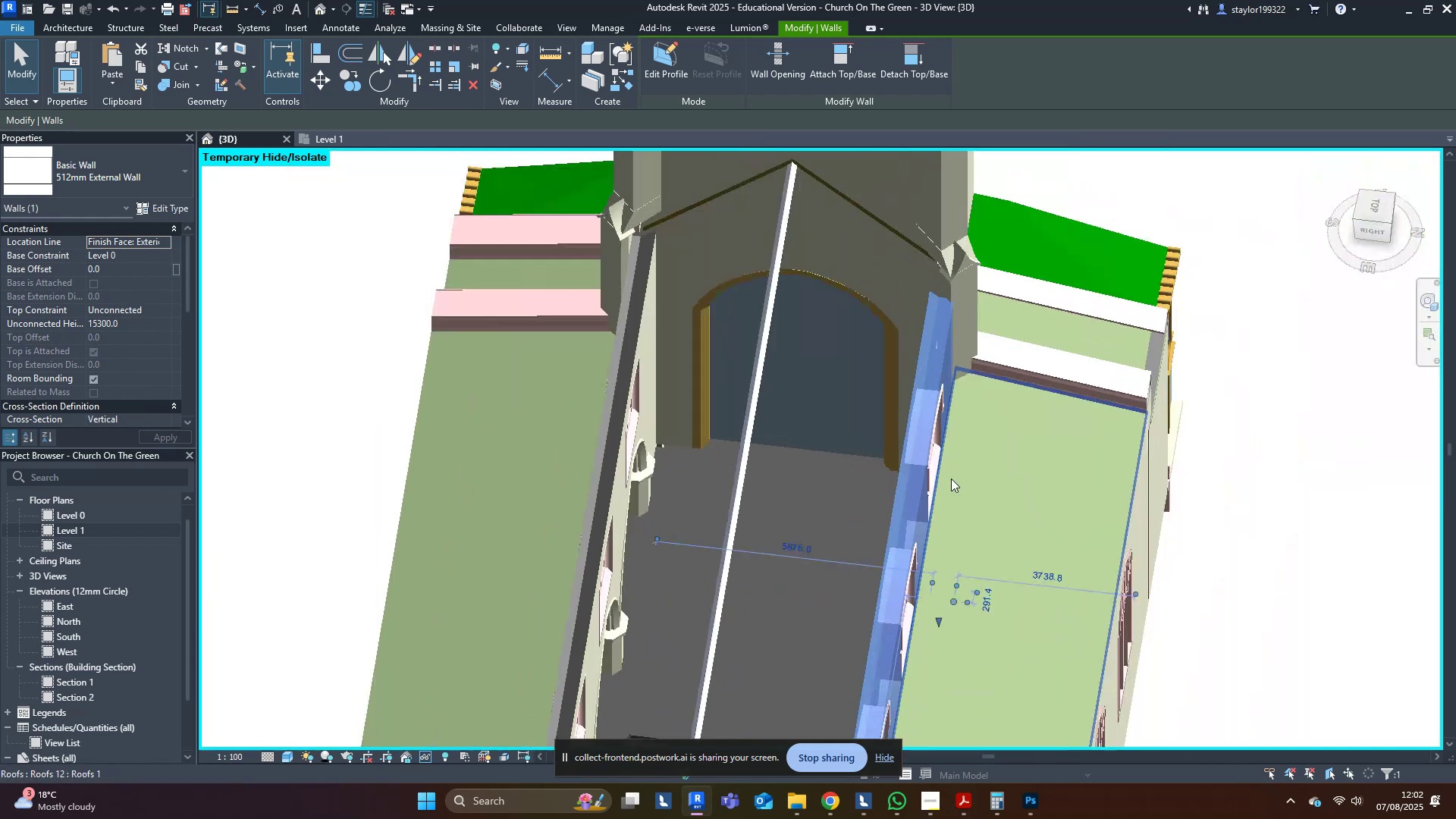 
hold_key(key=ShiftLeft, duration=0.73)
 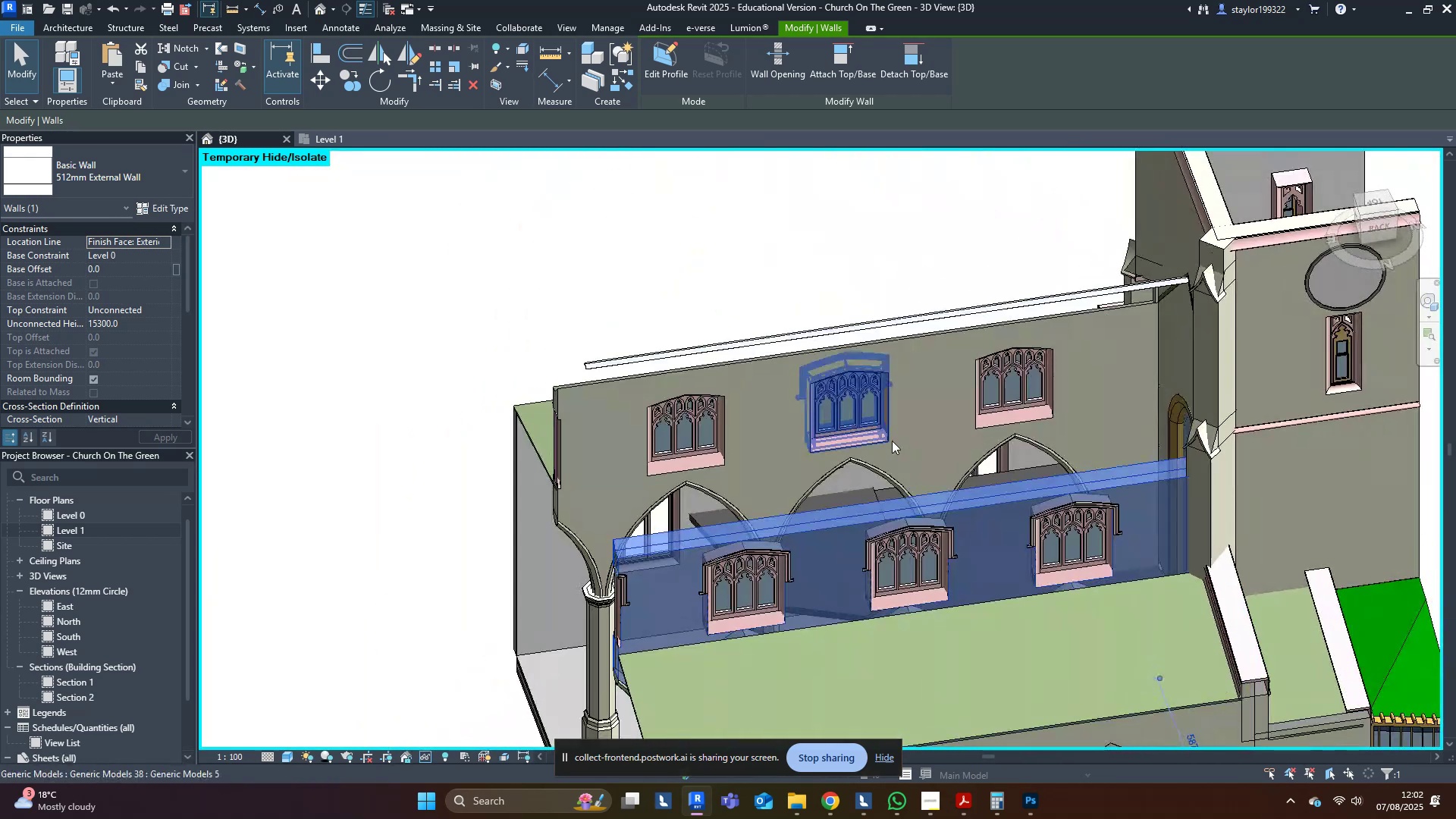 
hold_key(key=ShiftLeft, duration=0.31)
 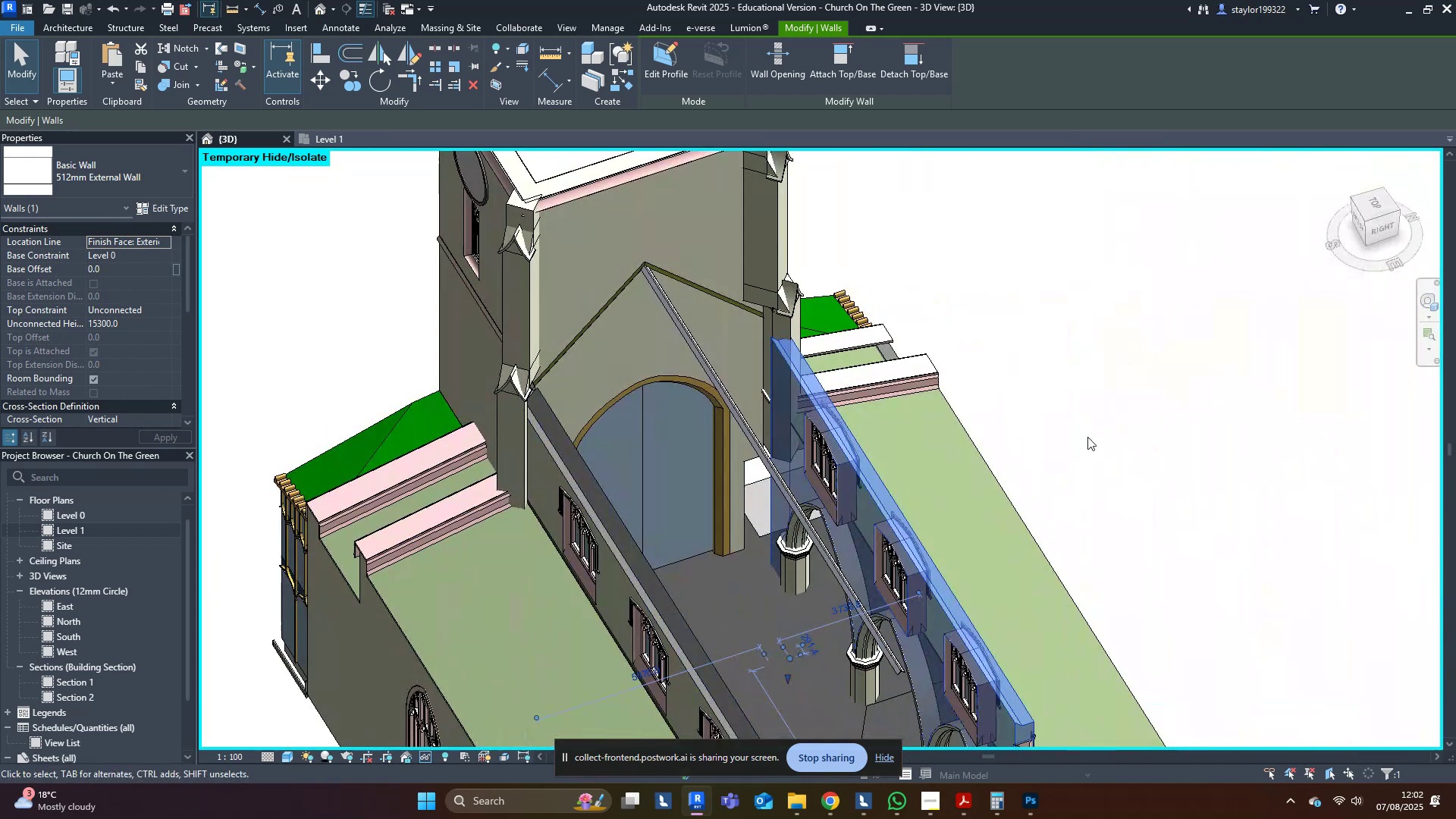 
scroll: coordinate [874, 370], scroll_direction: up, amount: 2.0
 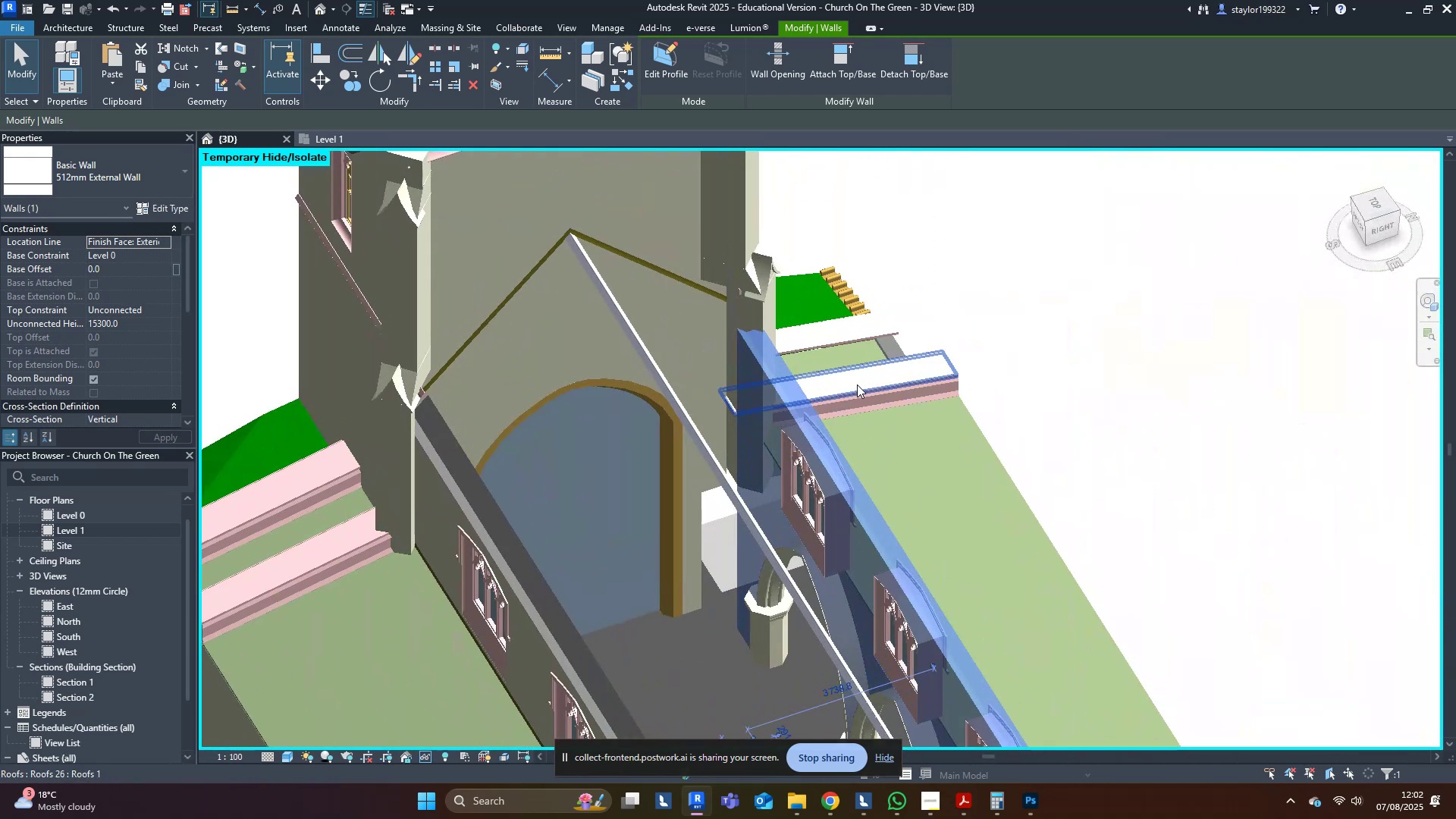 
type(al)
 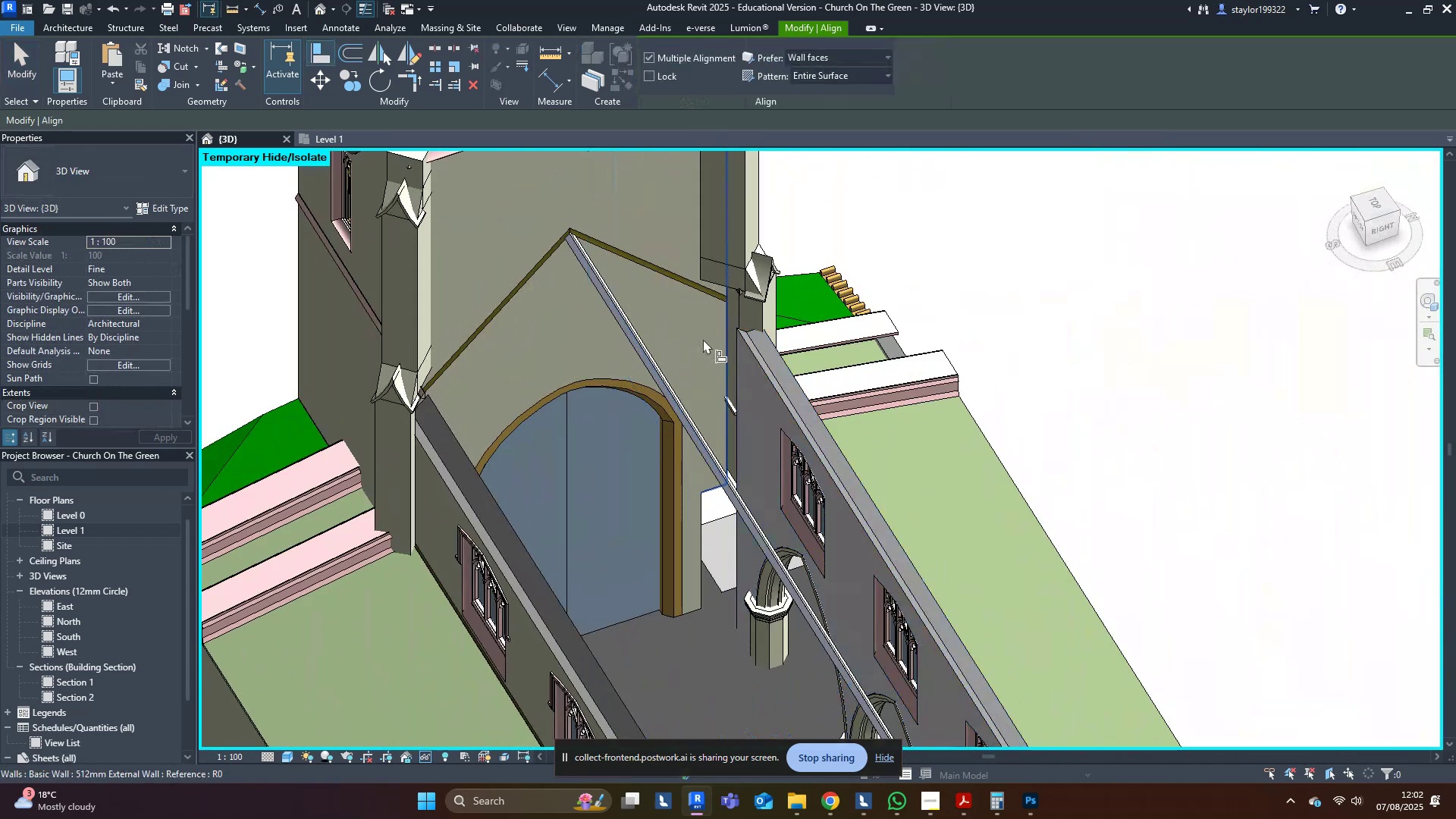 
left_click([703, 339])
 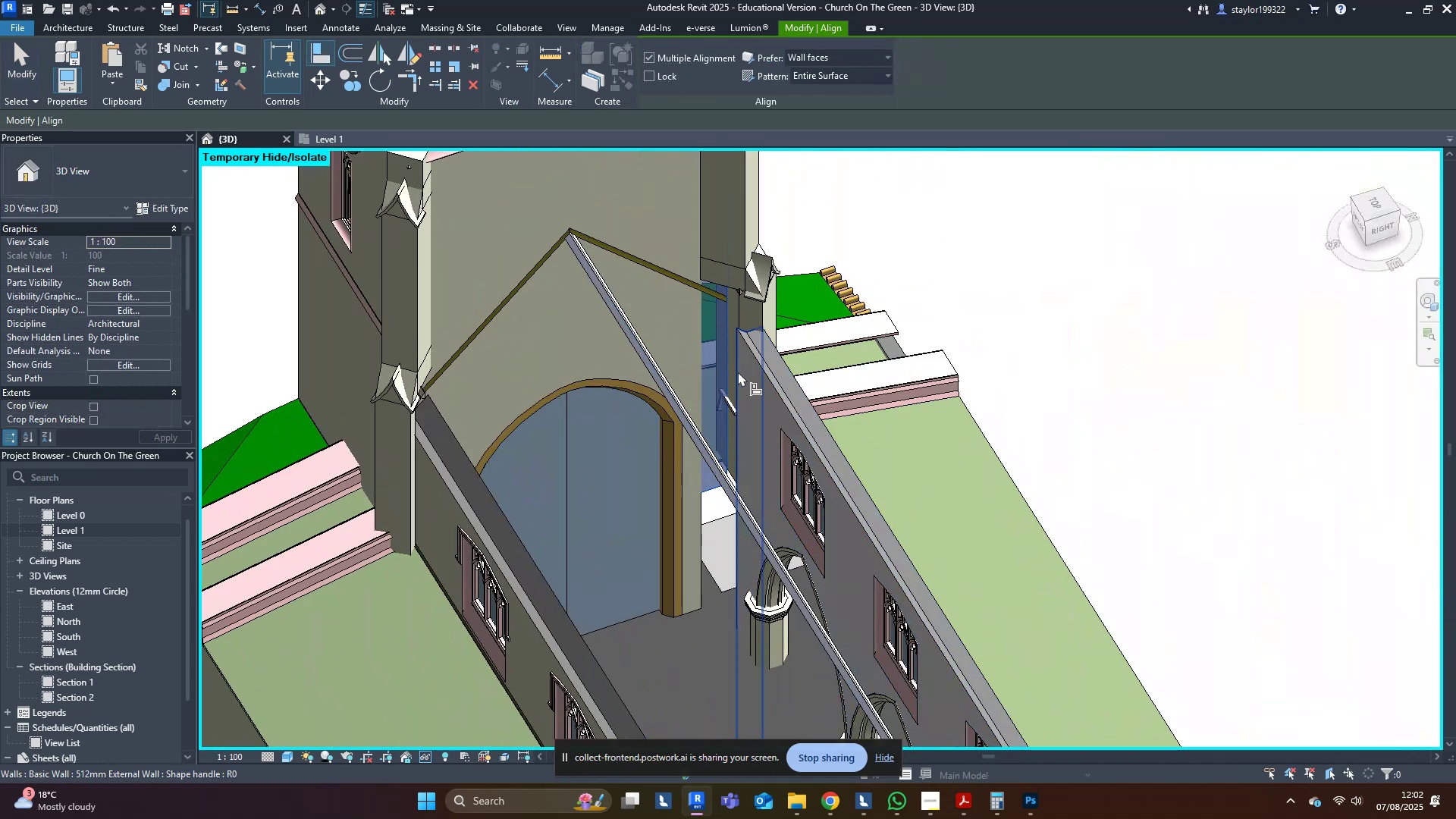 
left_click([738, 372])
 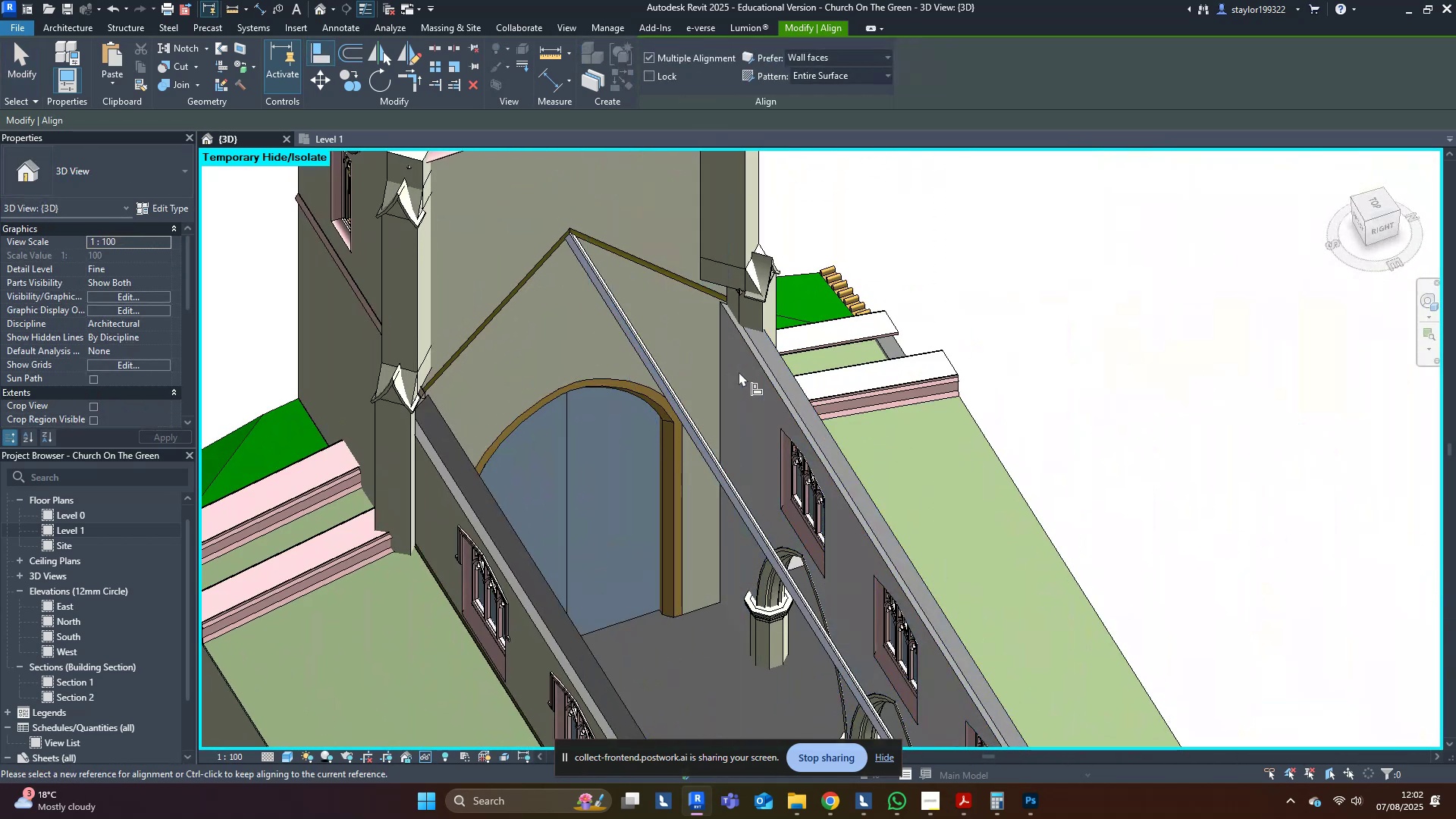 
key(Escape)
 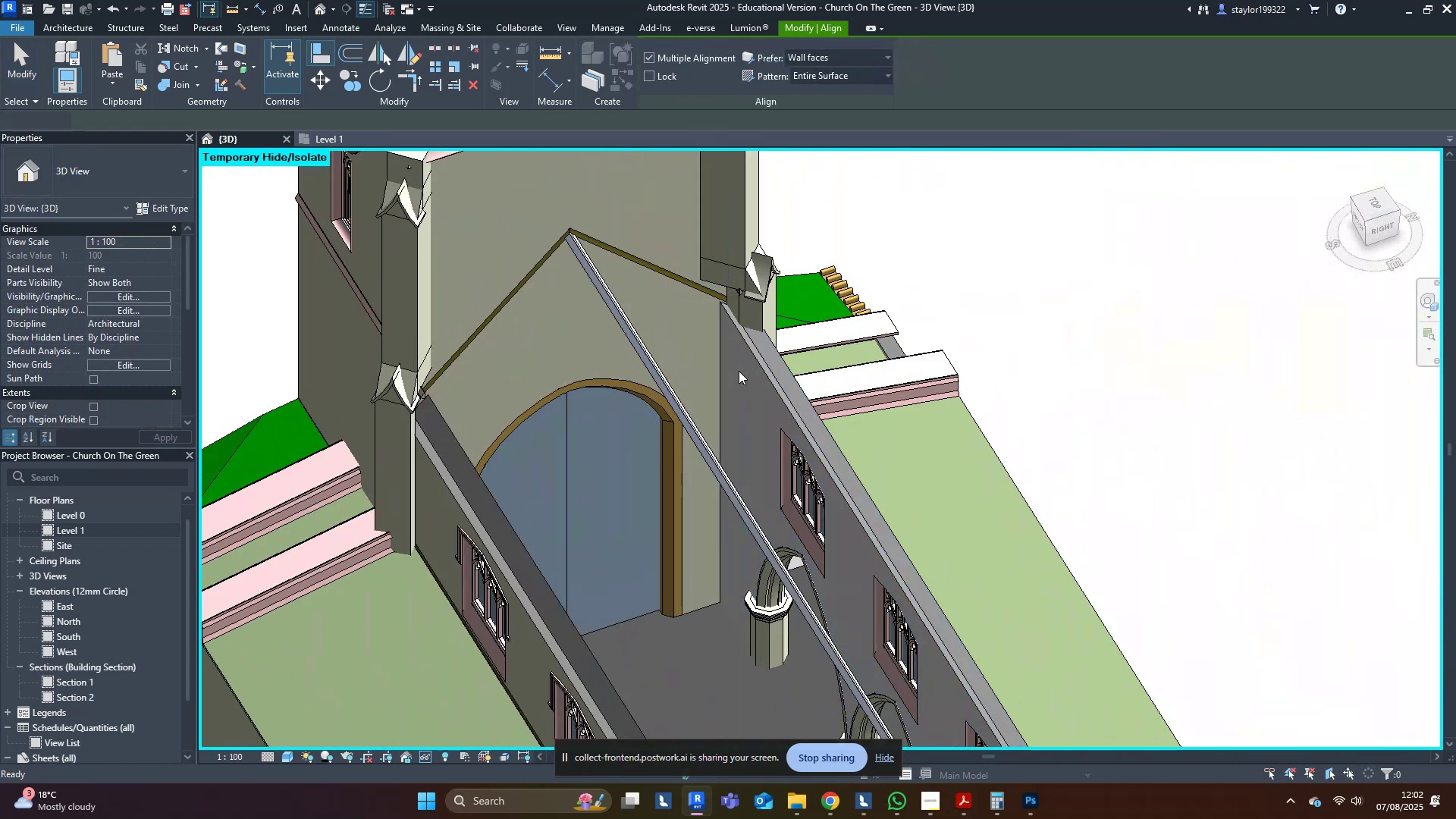 
key(Escape)
 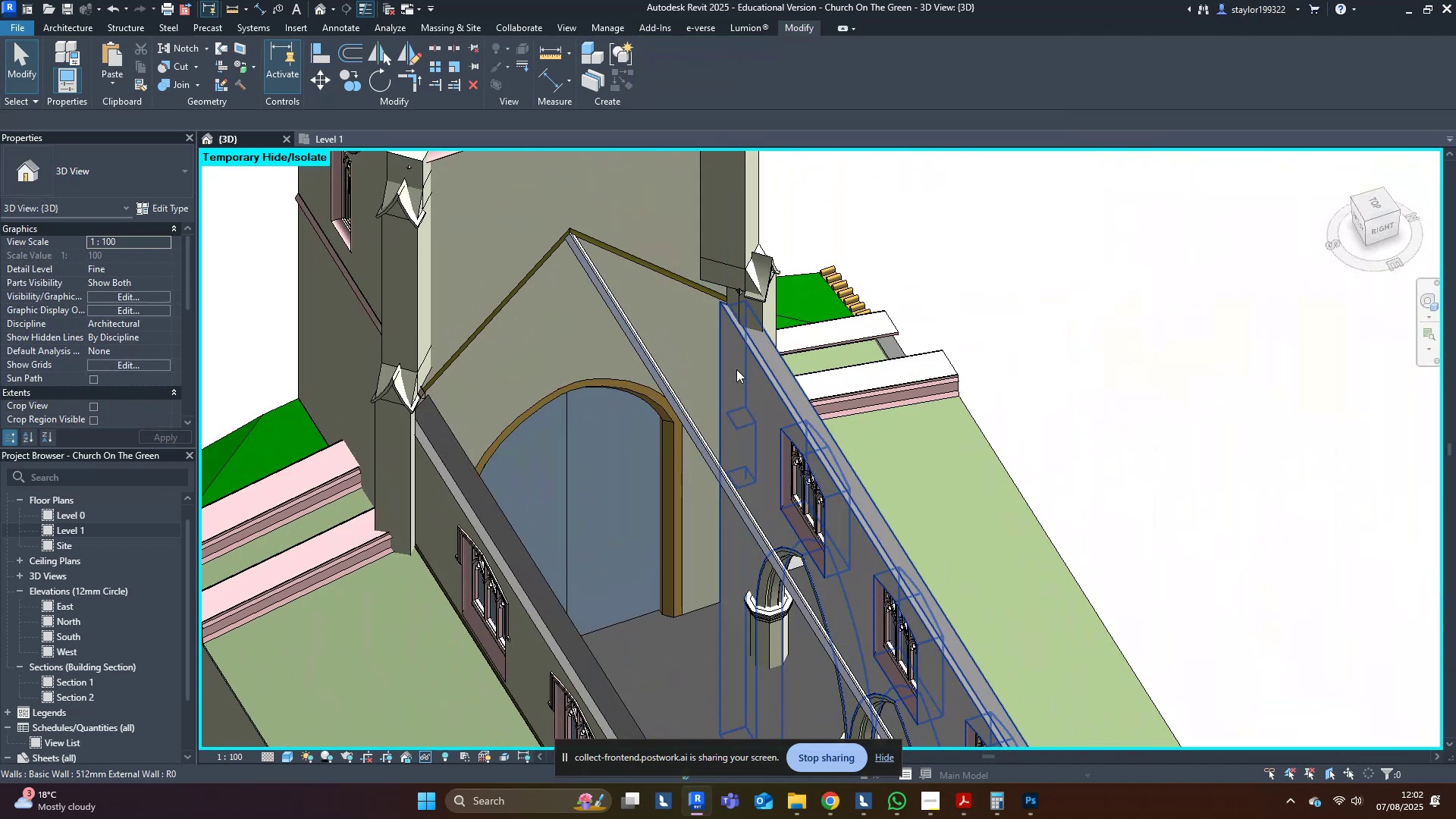 
key(Escape)
 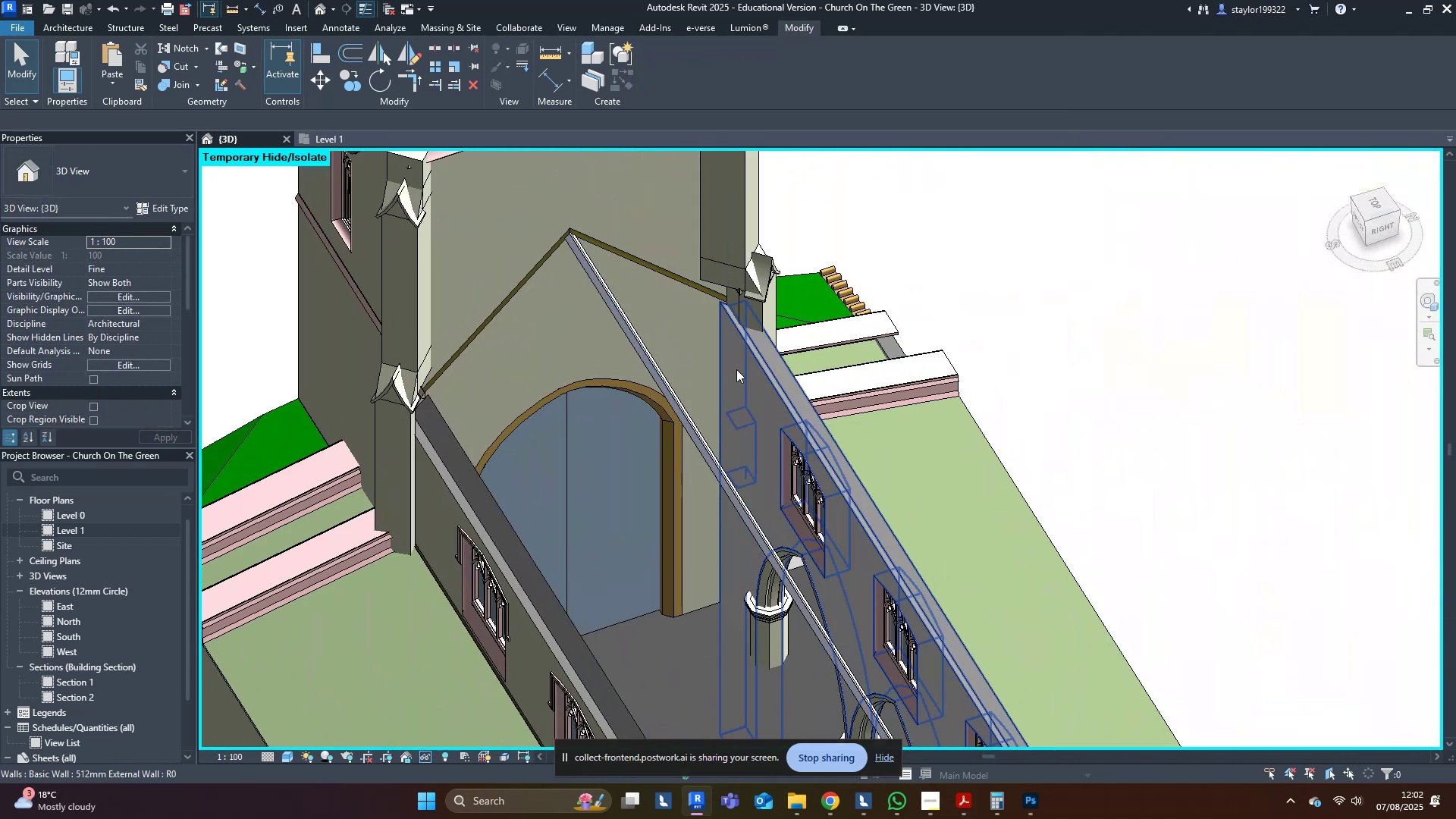 
left_click([736, 369])
 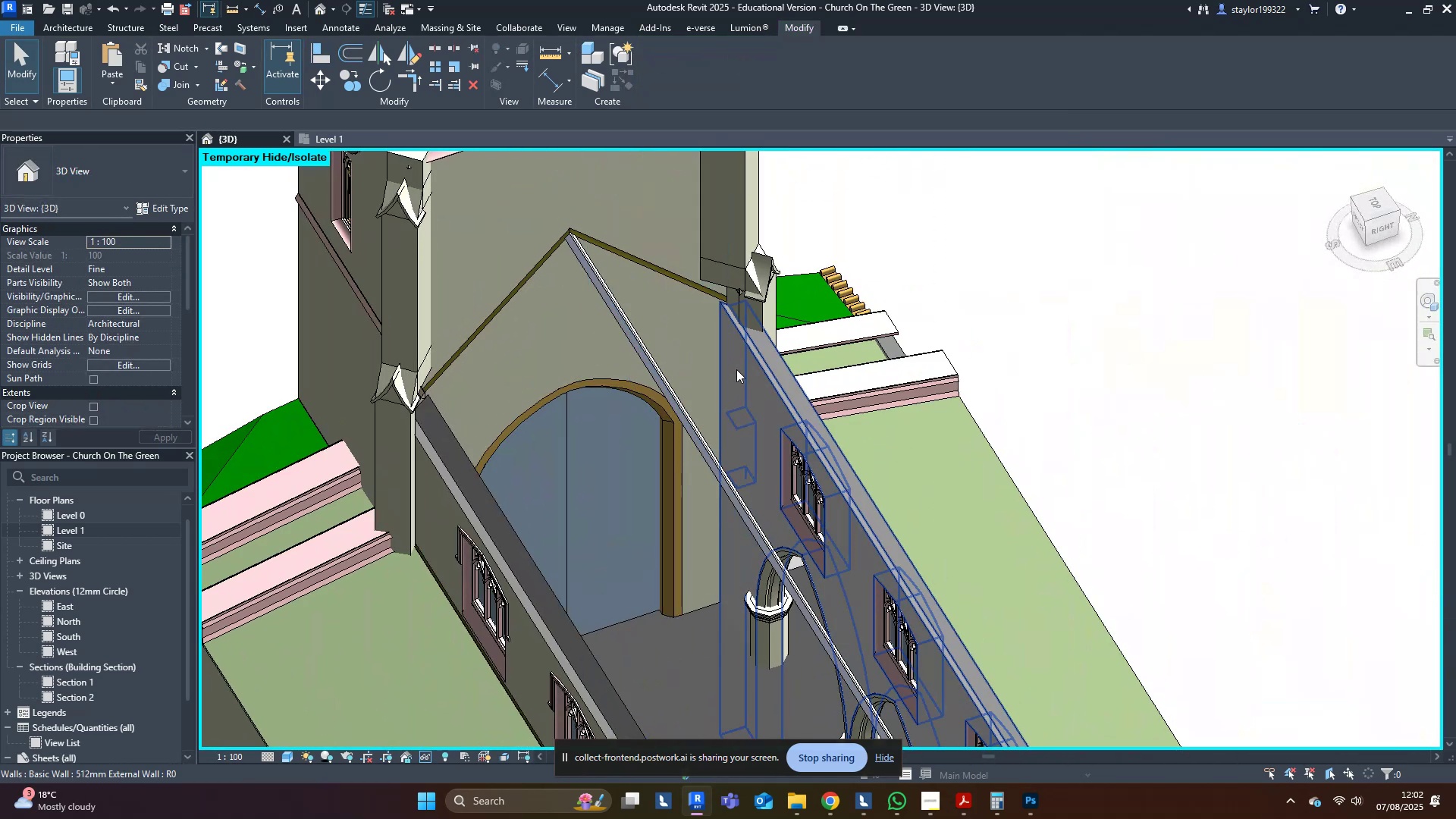 
hold_key(key=ShiftLeft, duration=0.64)
 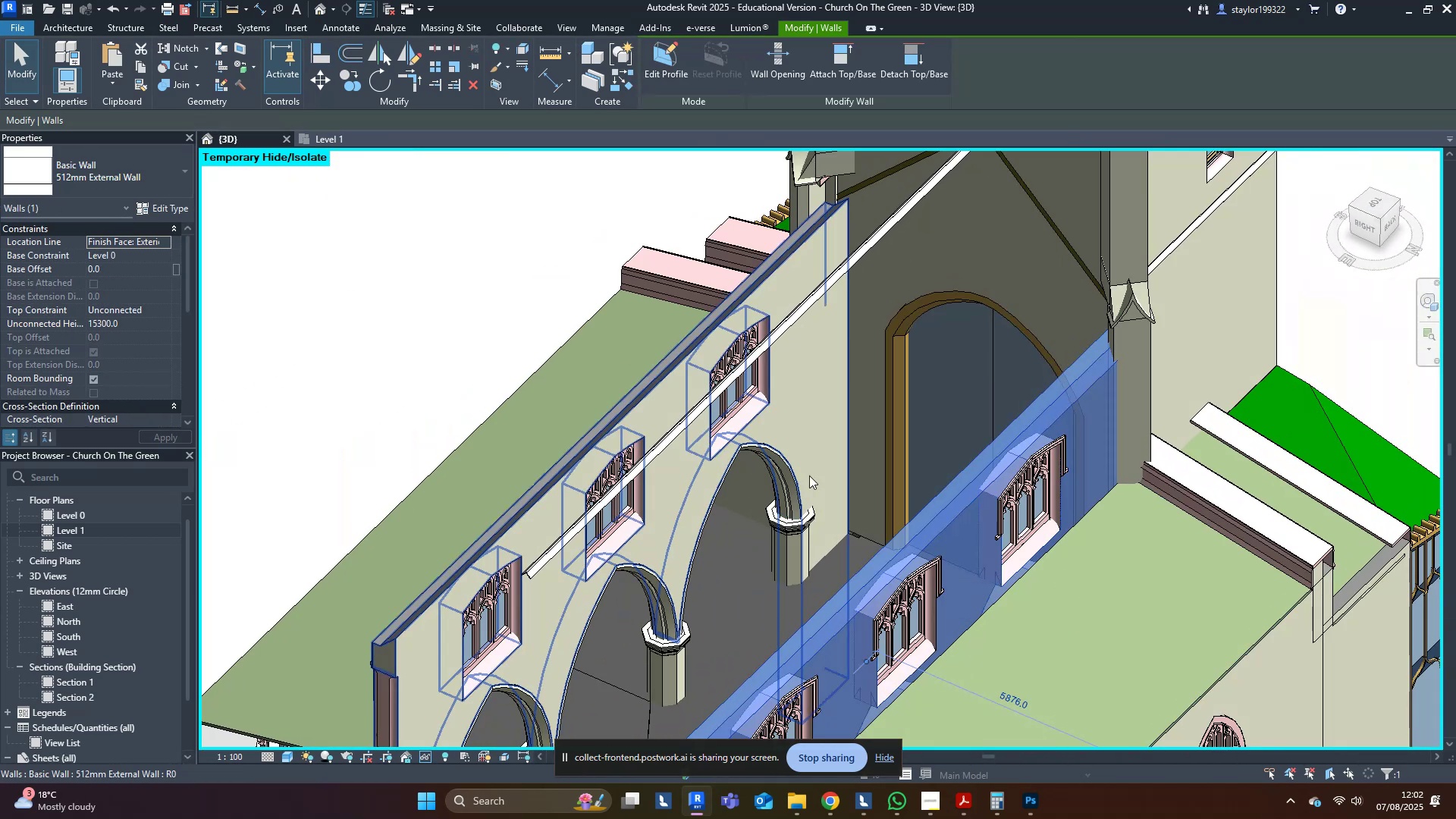 
key(Escape)
 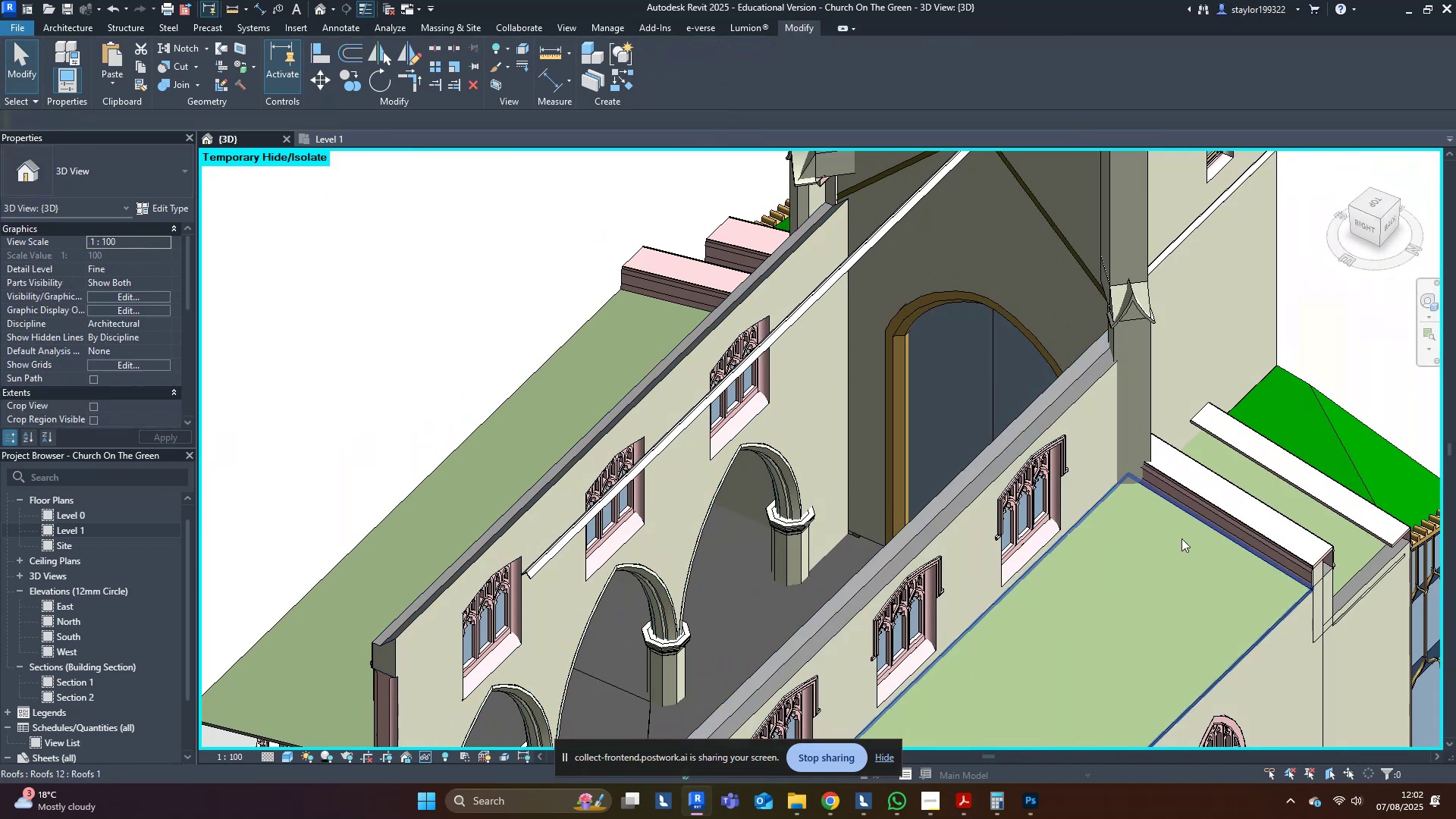 
middle_click([1183, 538])
 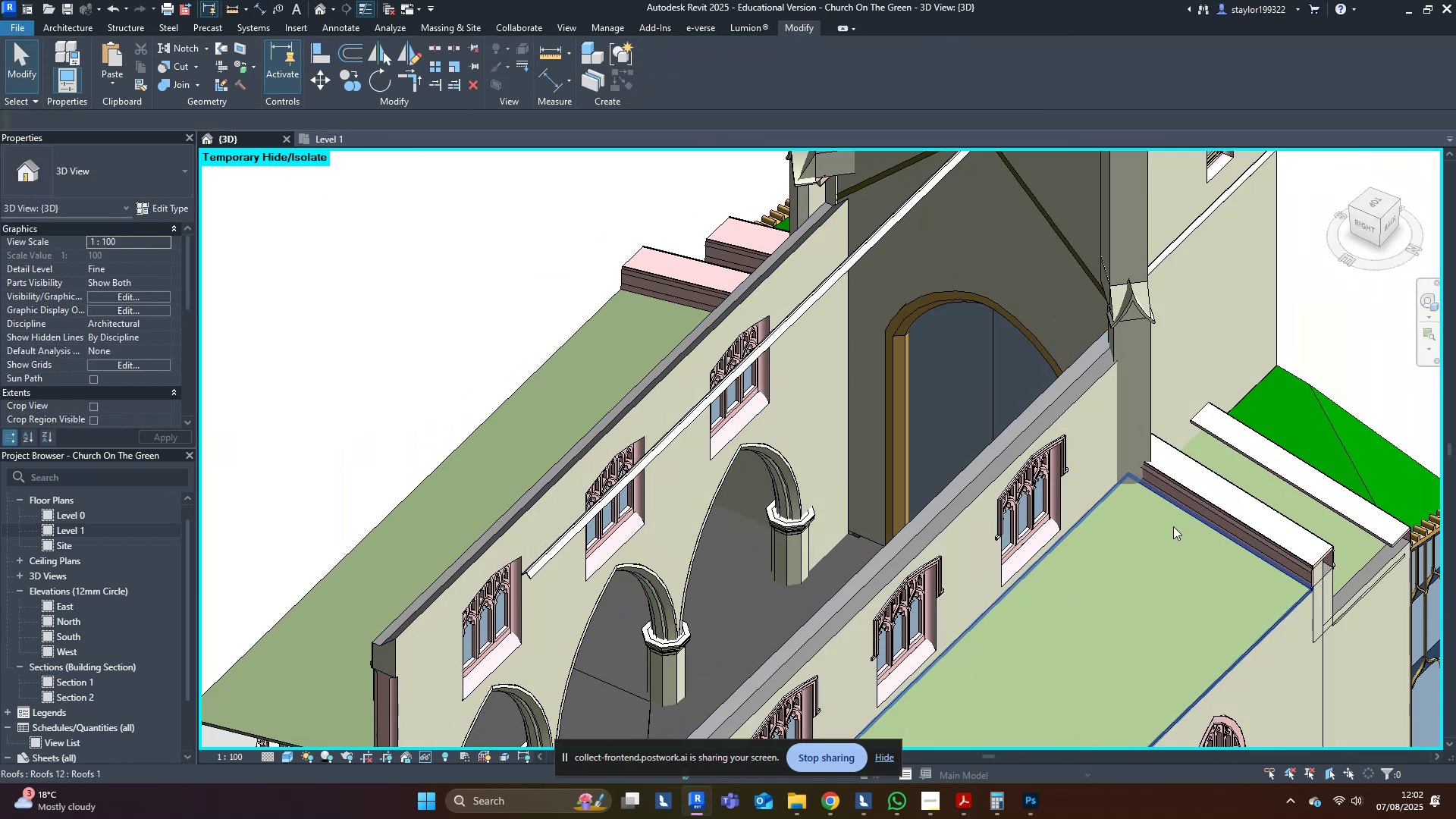 
type(hr)
 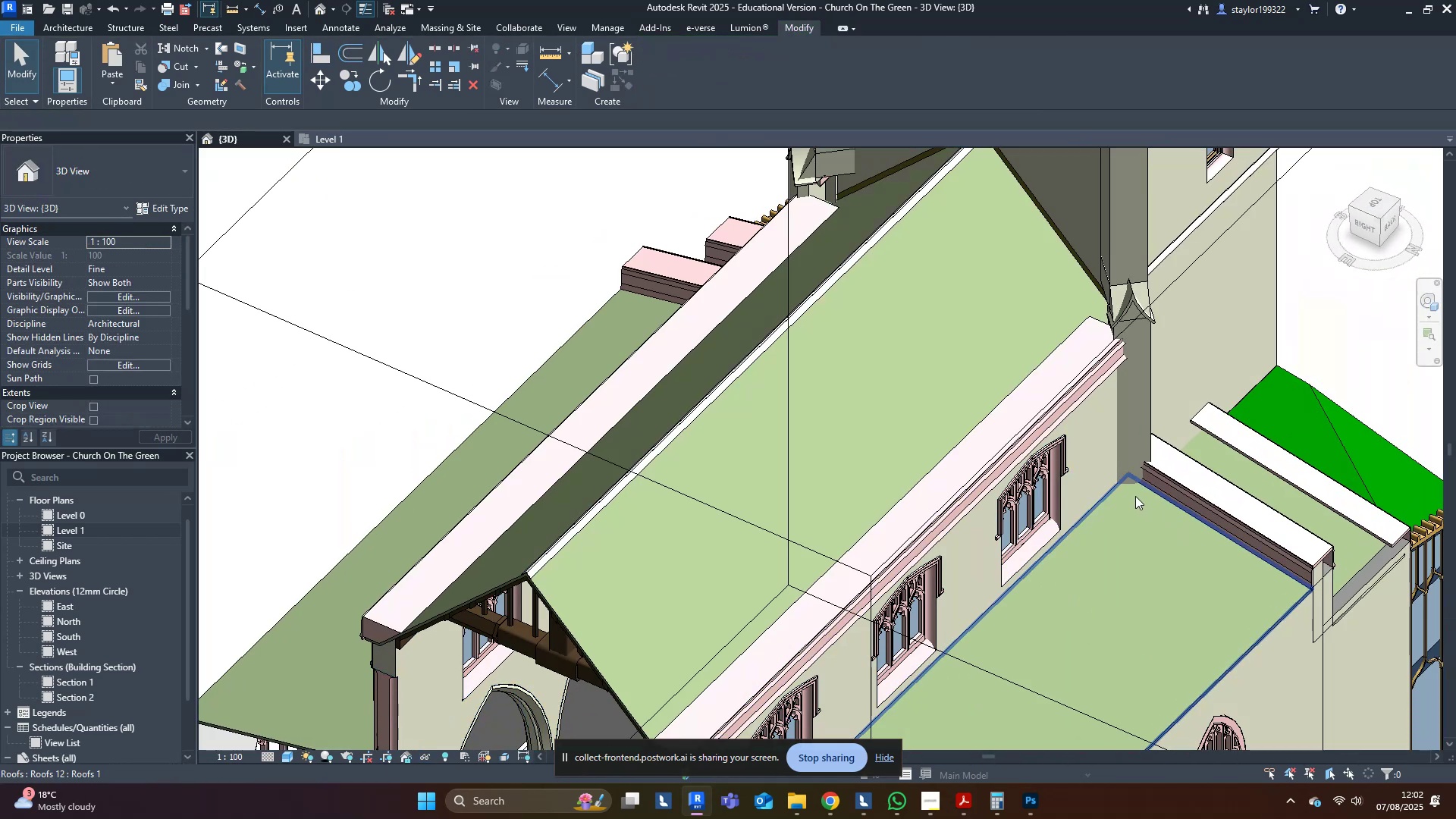 
left_click([1081, 459])
 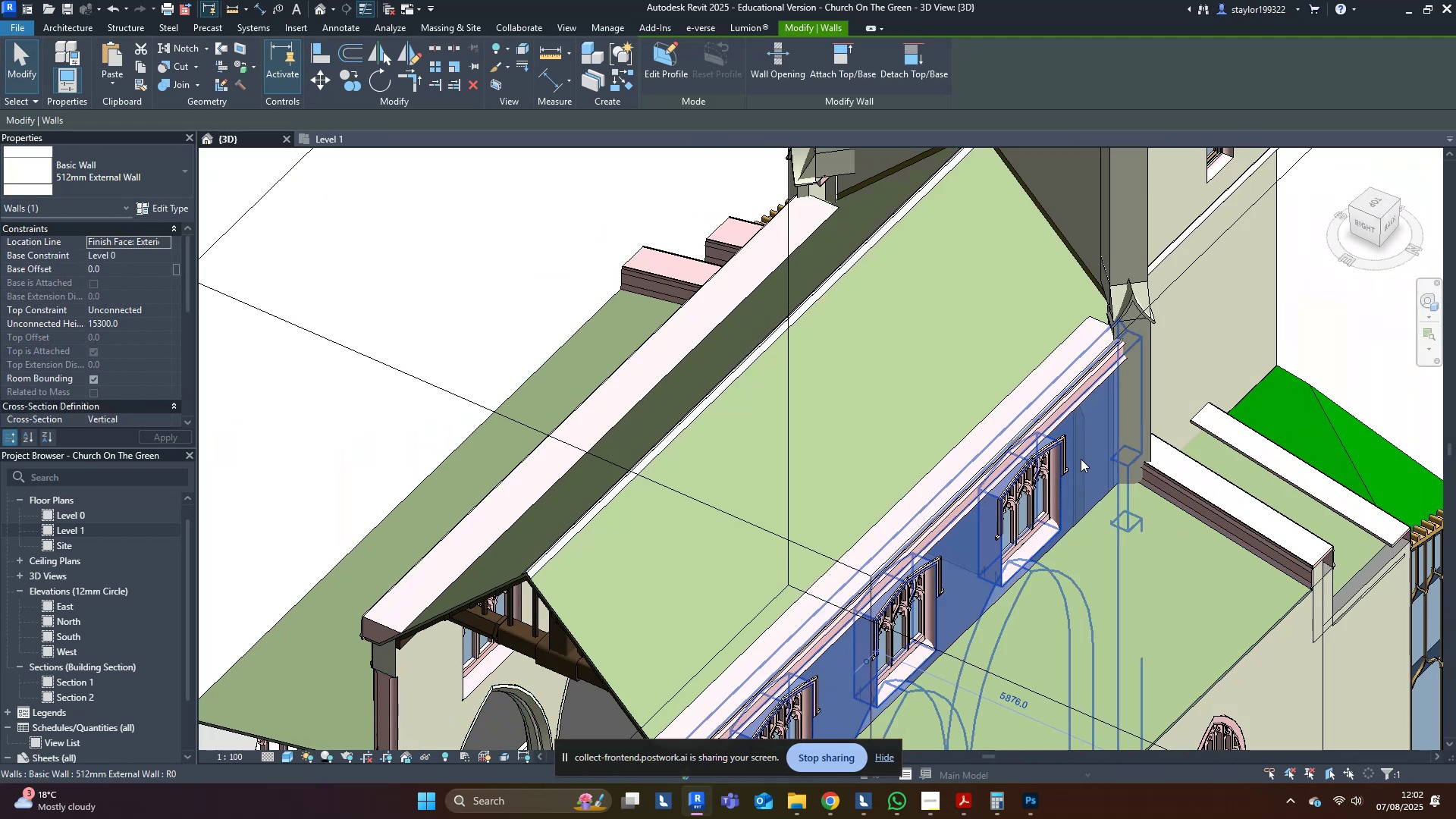 
hold_key(key=ControlLeft, duration=0.37)
 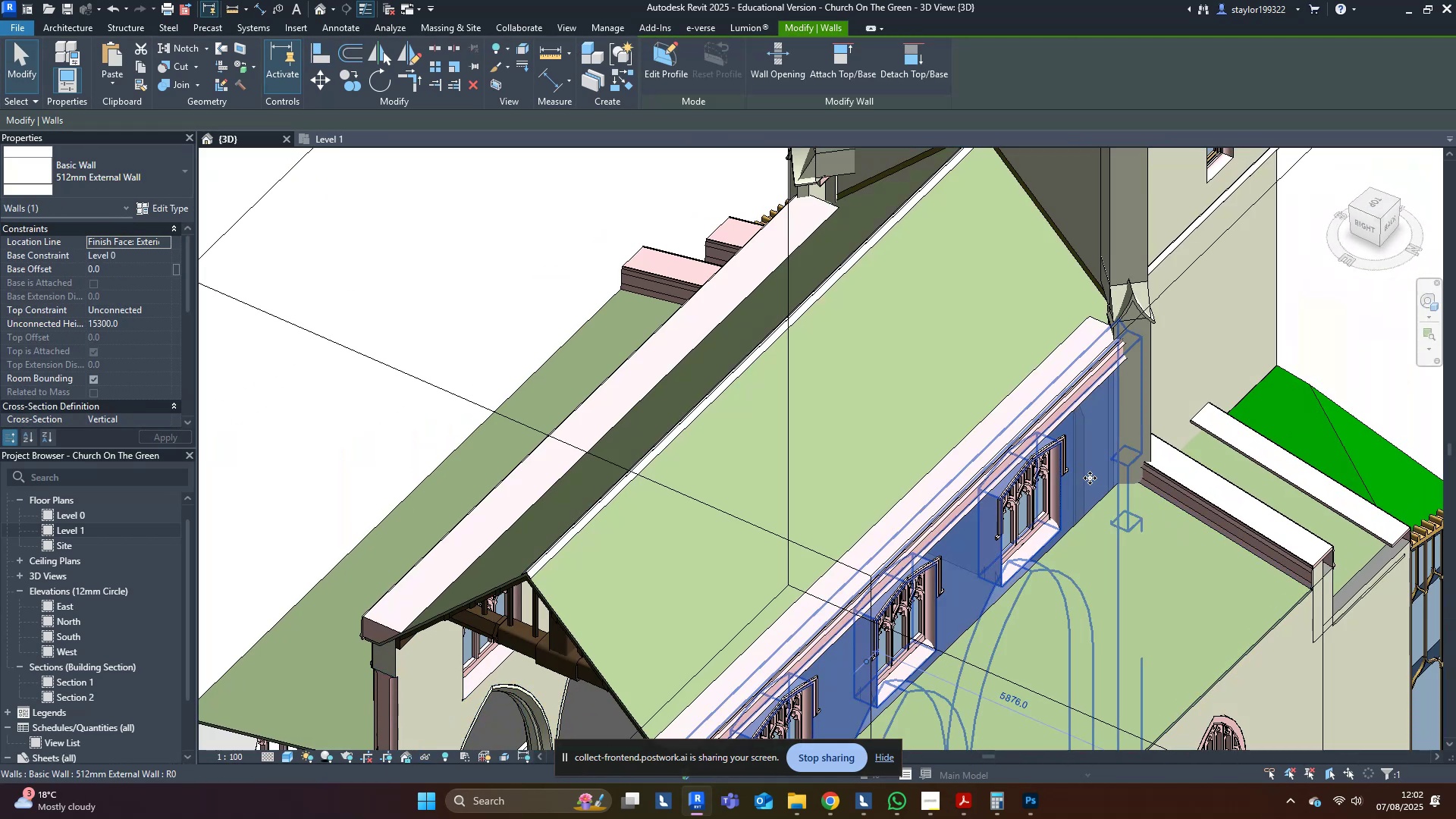 
hold_key(key=ShiftLeft, duration=0.44)
 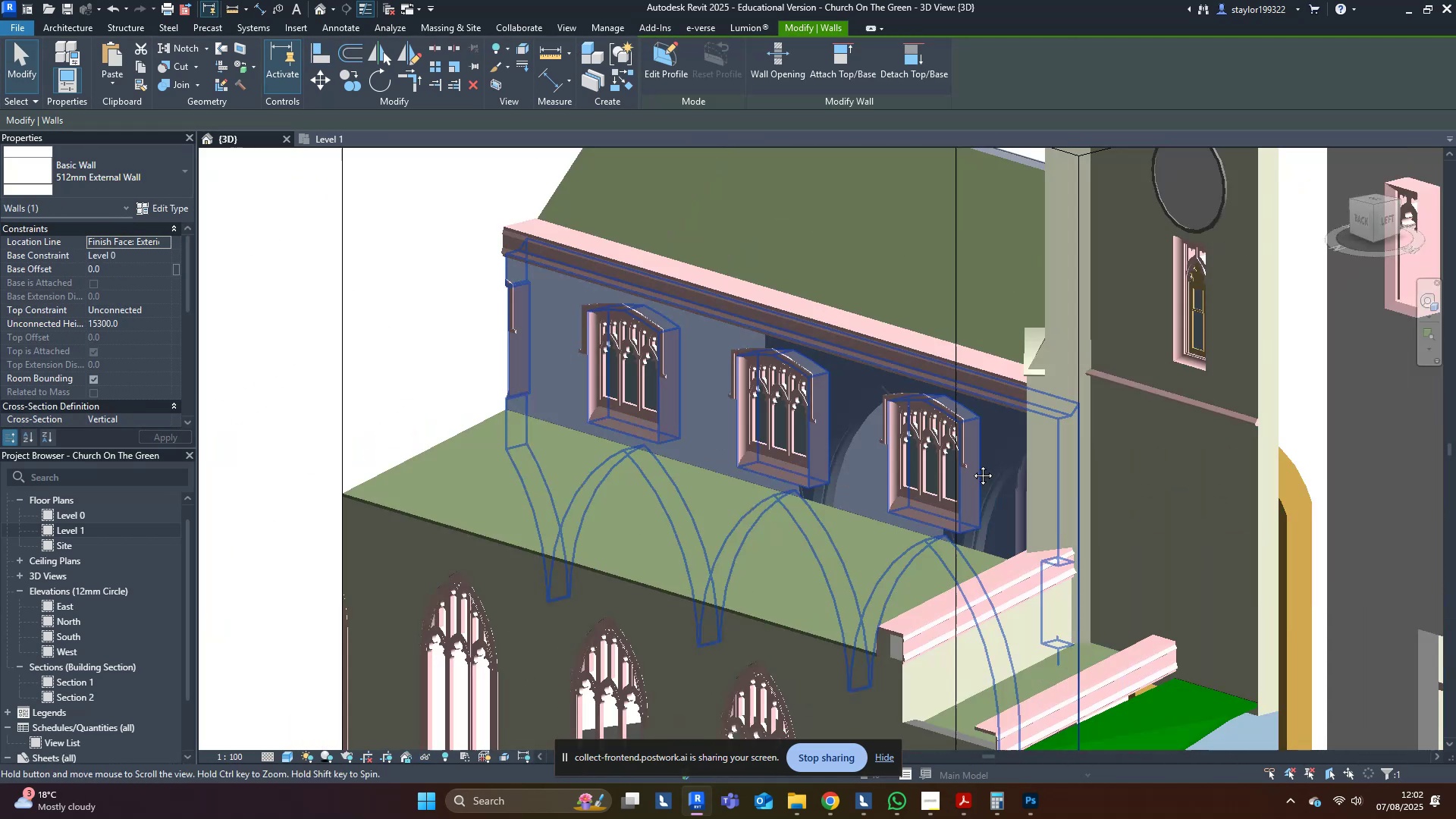 
hold_key(key=ShiftLeft, duration=0.98)
 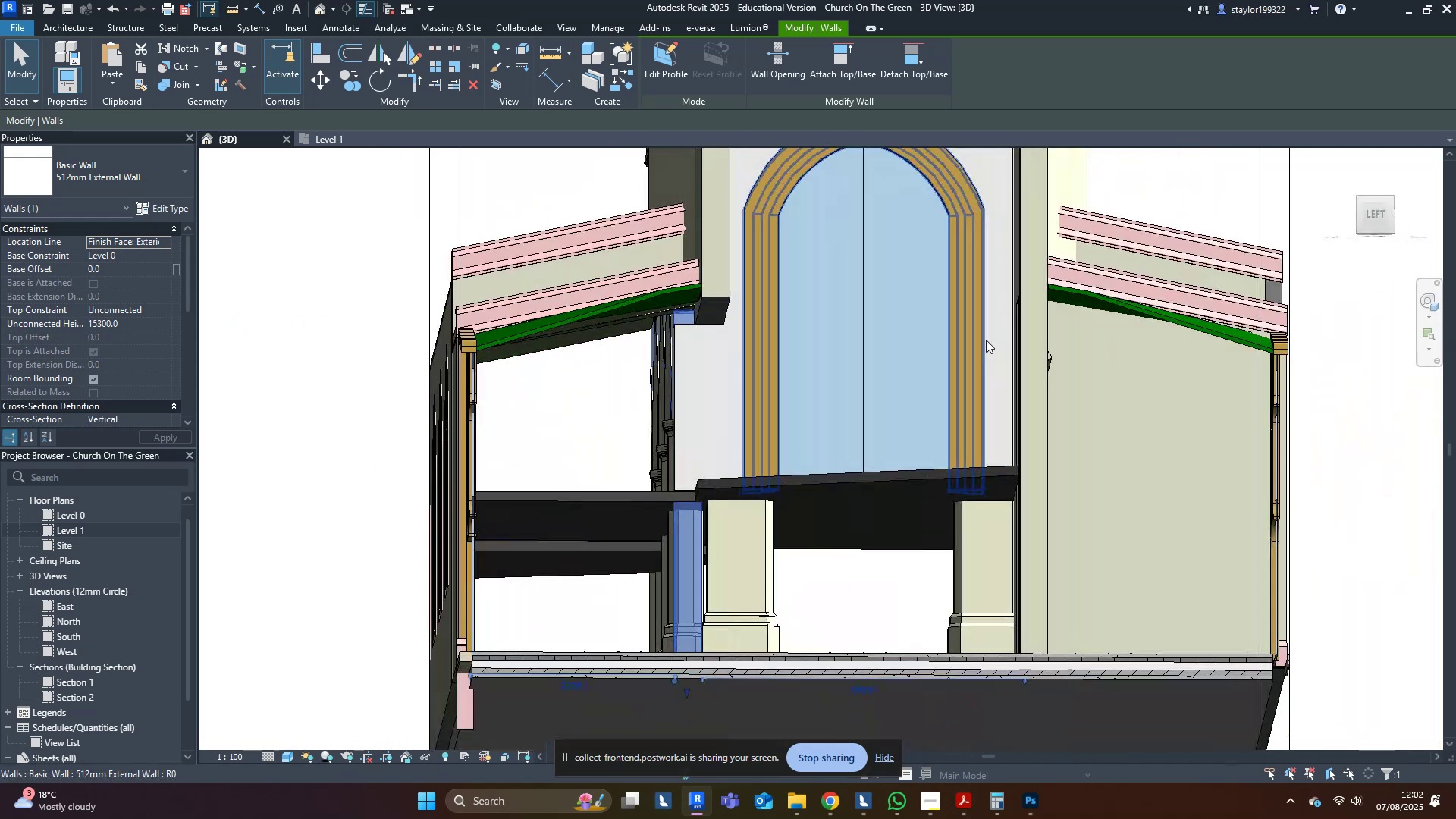 
hold_key(key=ShiftLeft, duration=0.47)
 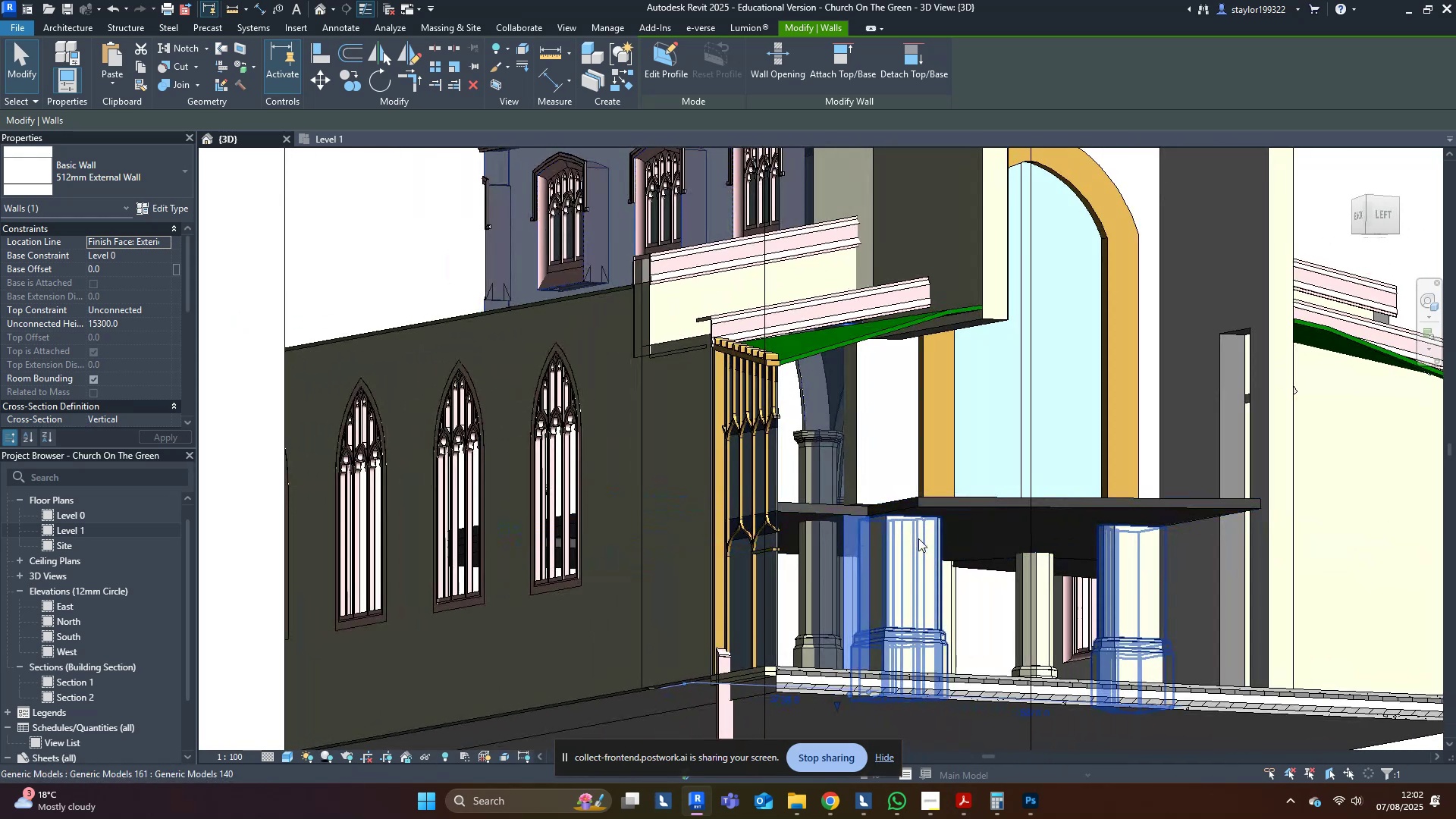 
key(Escape)
 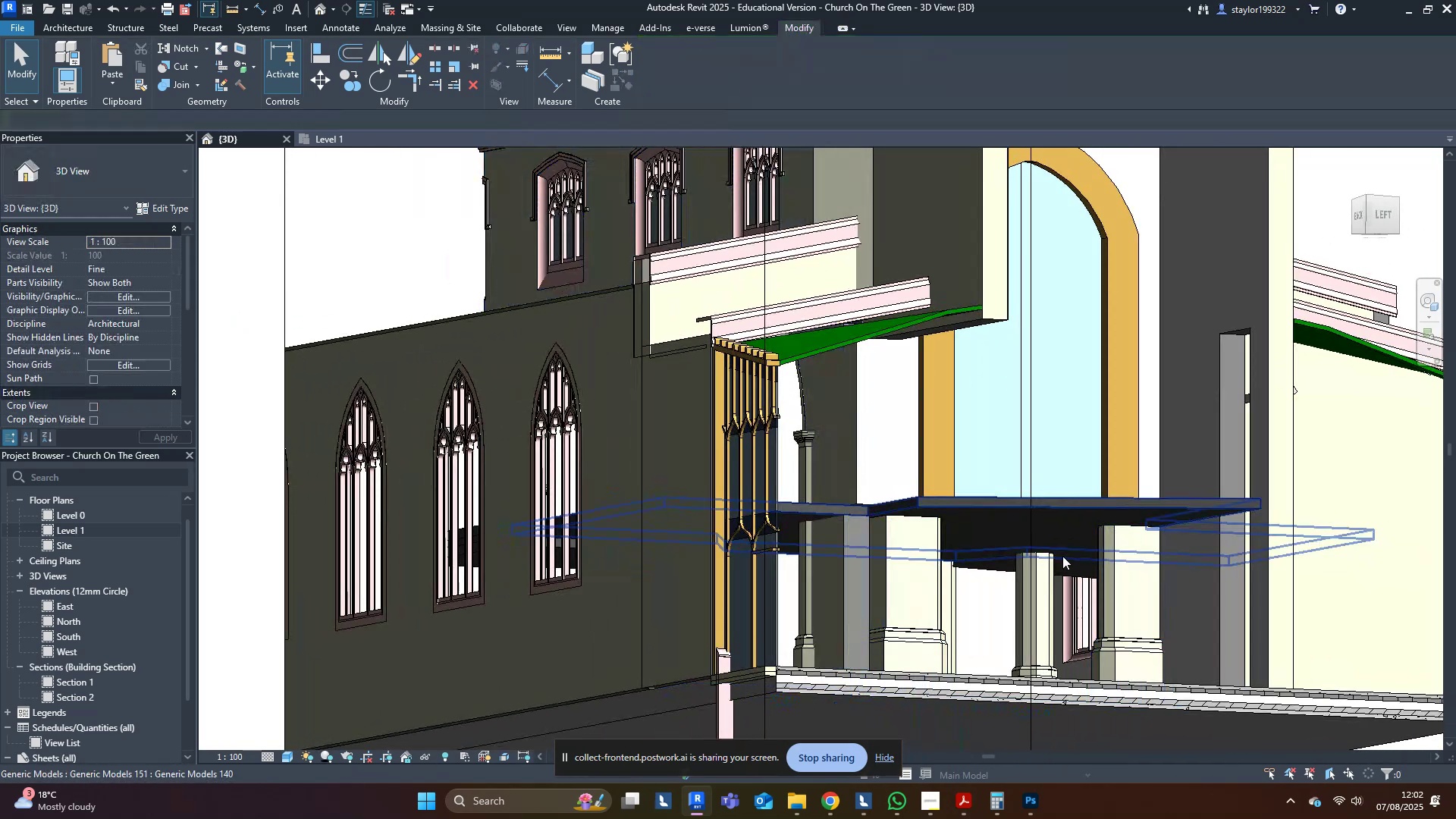 
hold_key(key=ShiftLeft, duration=0.84)
 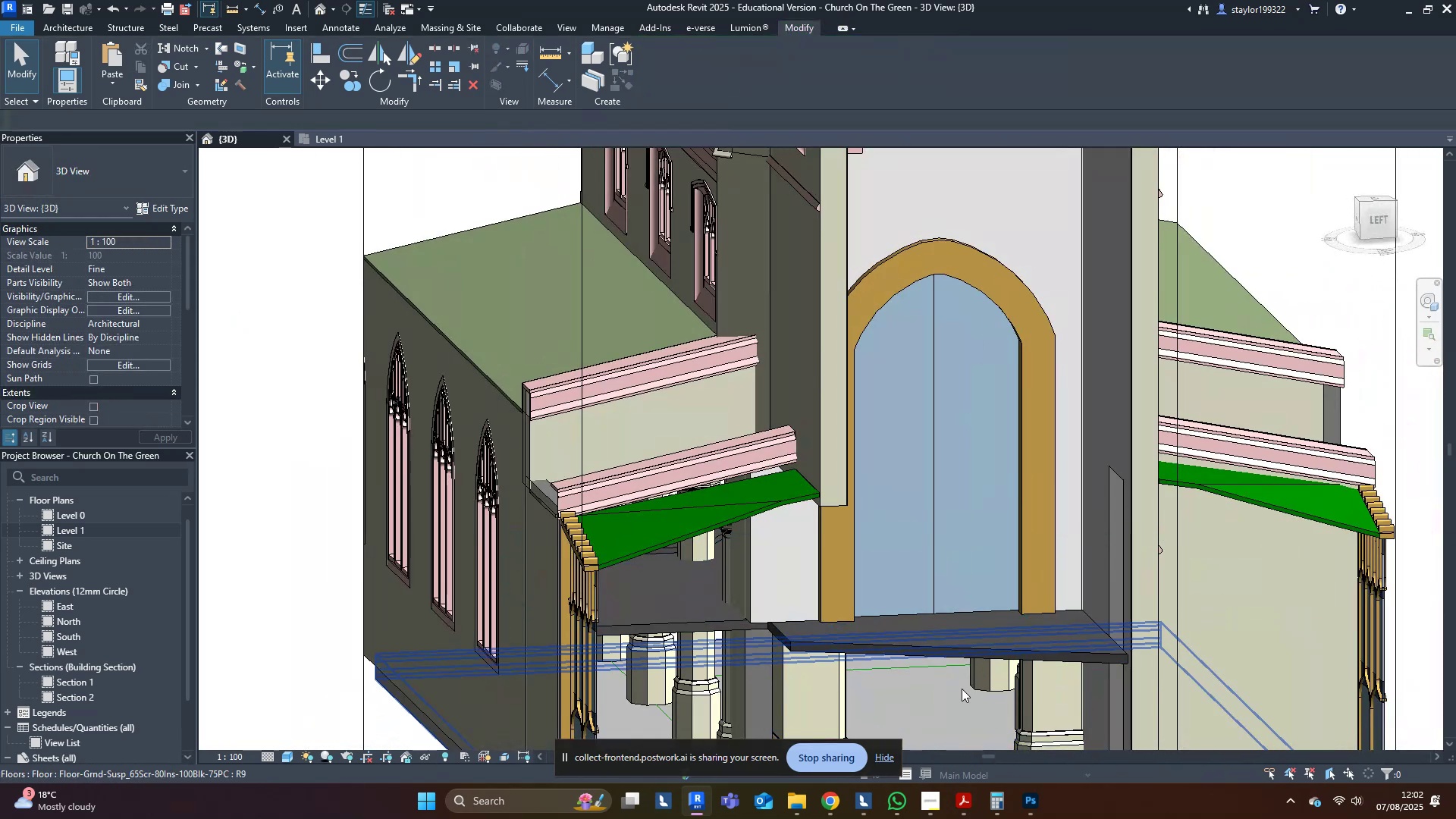 
key(Shift+ShiftLeft)
 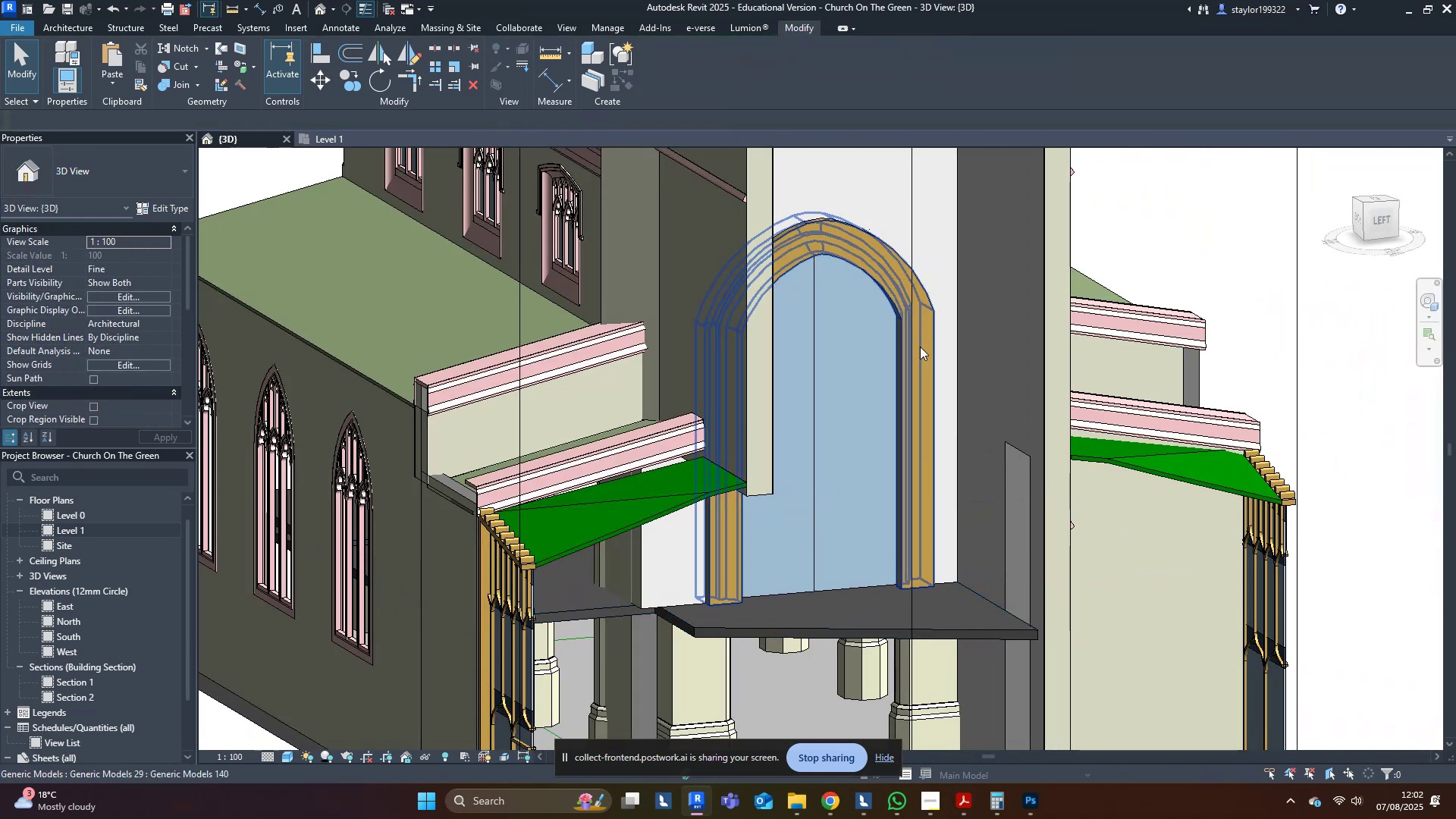 
hold_key(key=ShiftLeft, duration=0.51)
 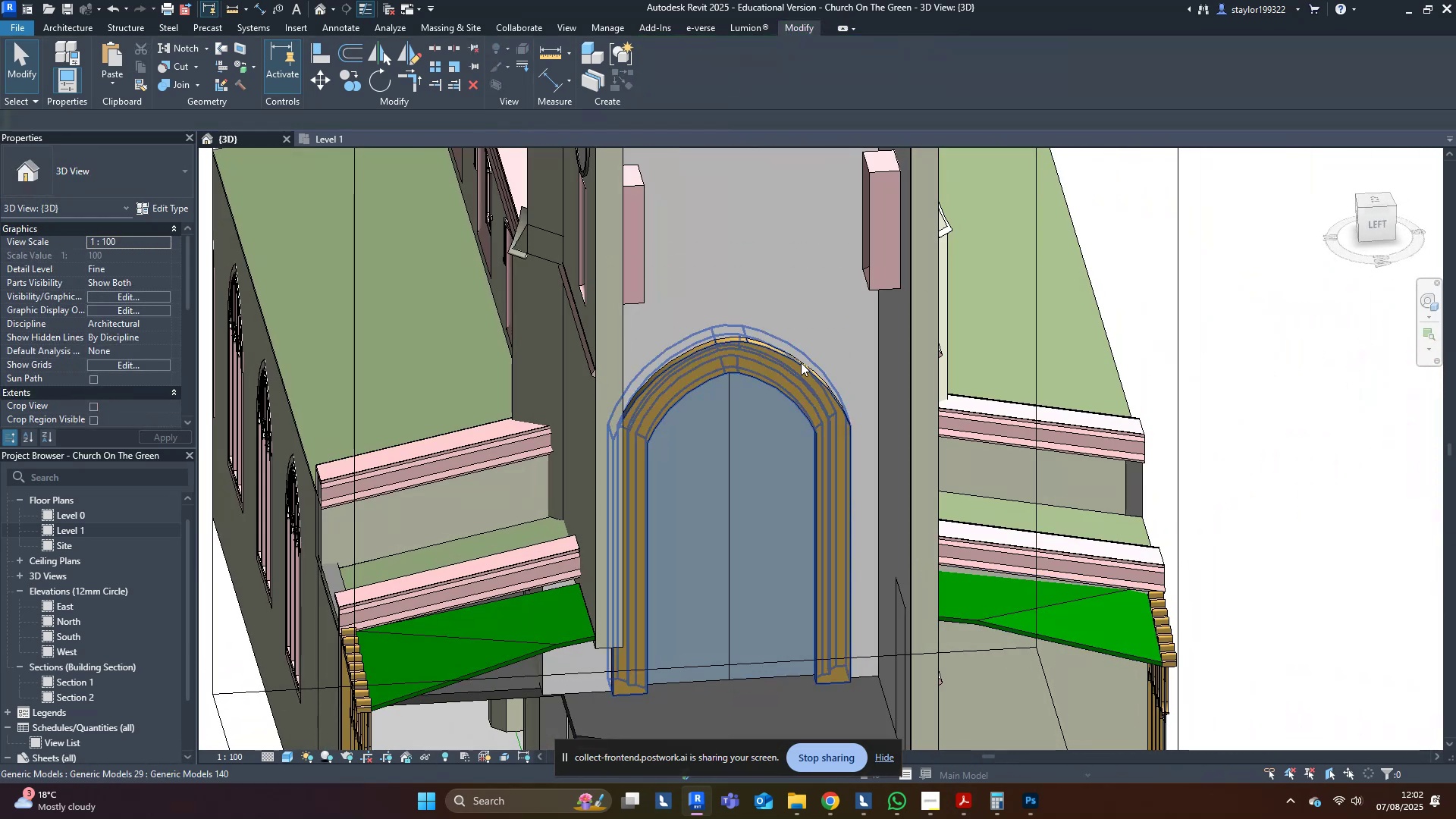 
left_click([801, 362])
 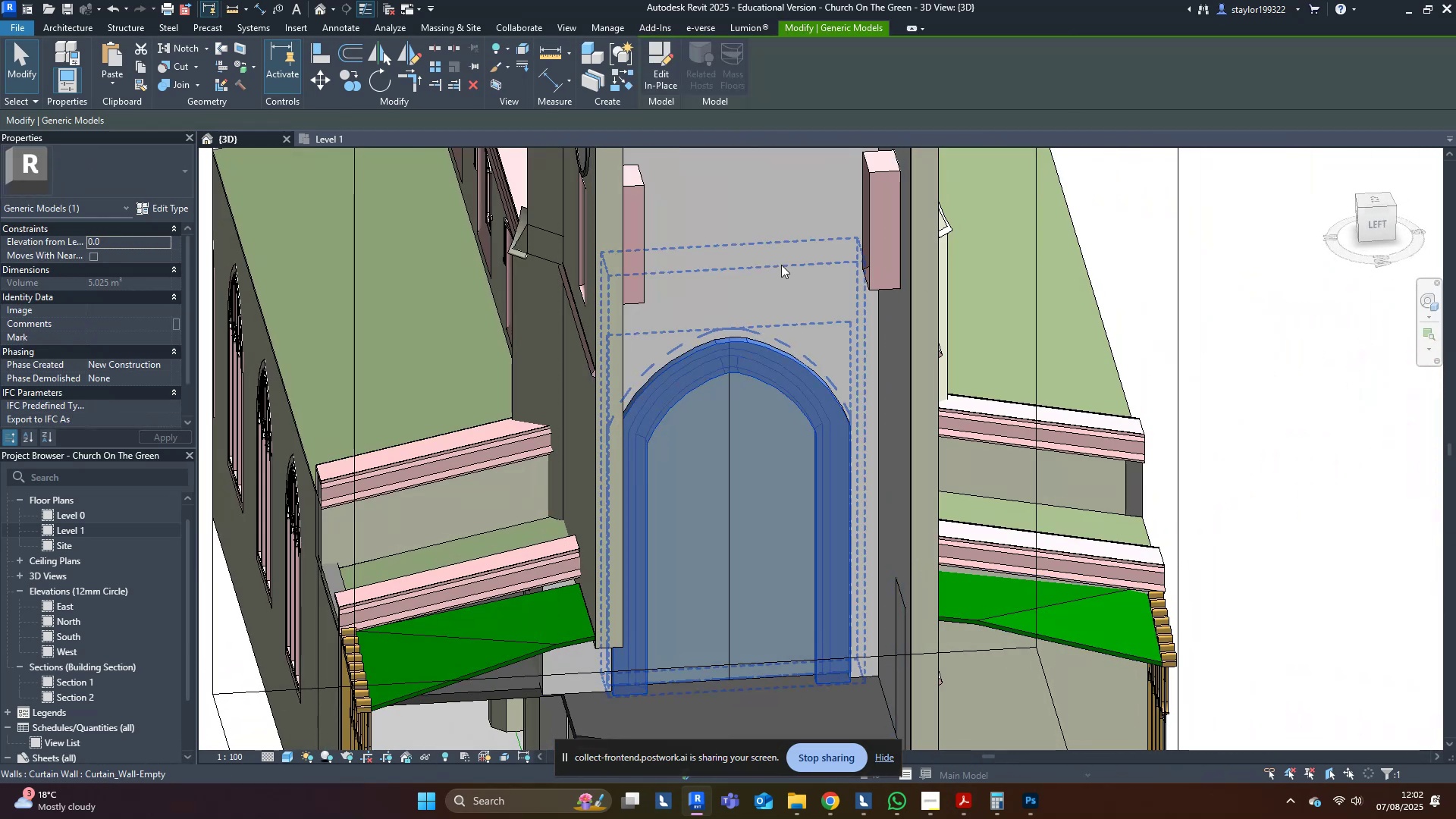 
hold_key(key=ControlLeft, duration=0.86)
left_click([781, 208])
 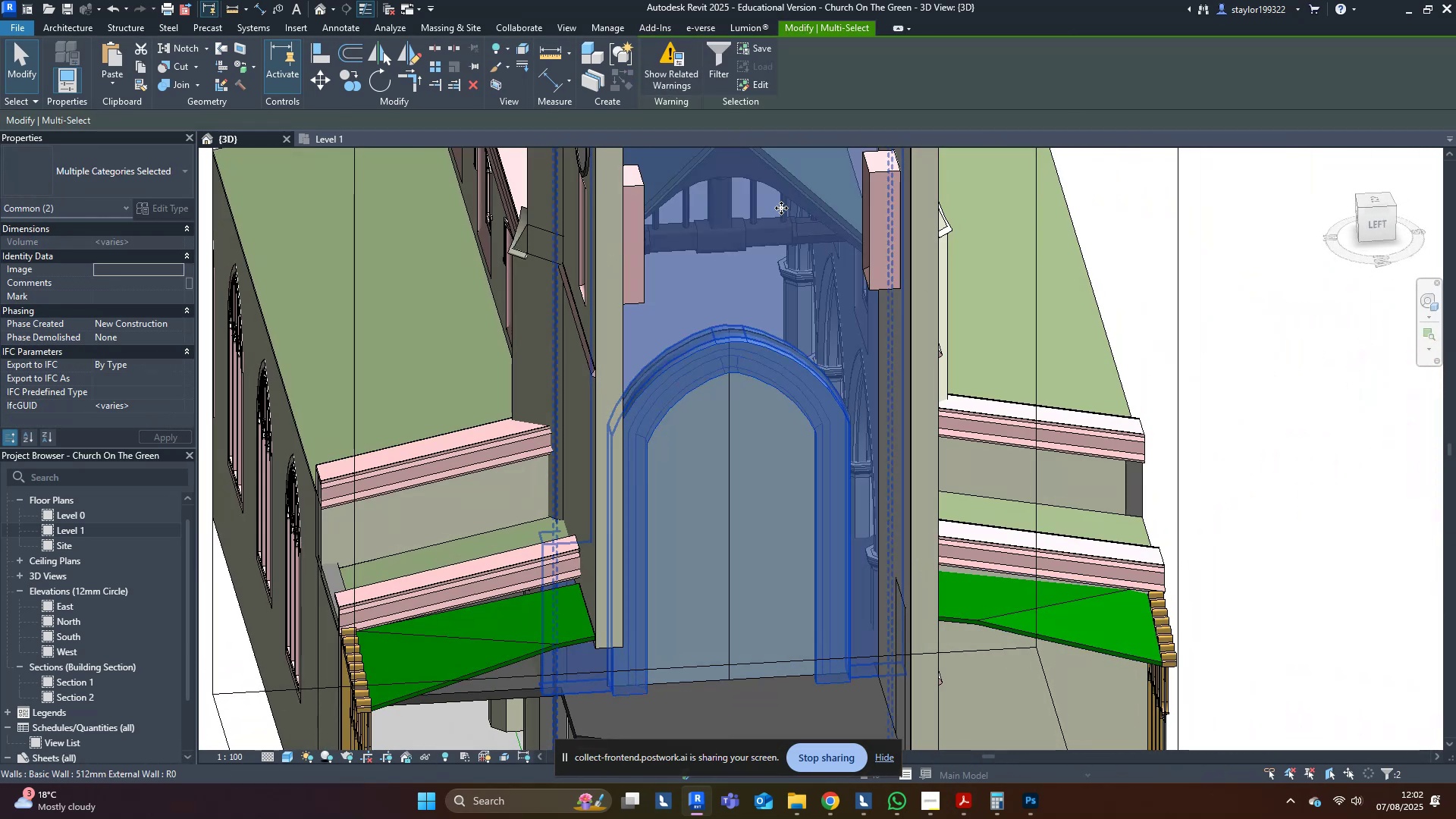 
type(hi)
key(Escape)
 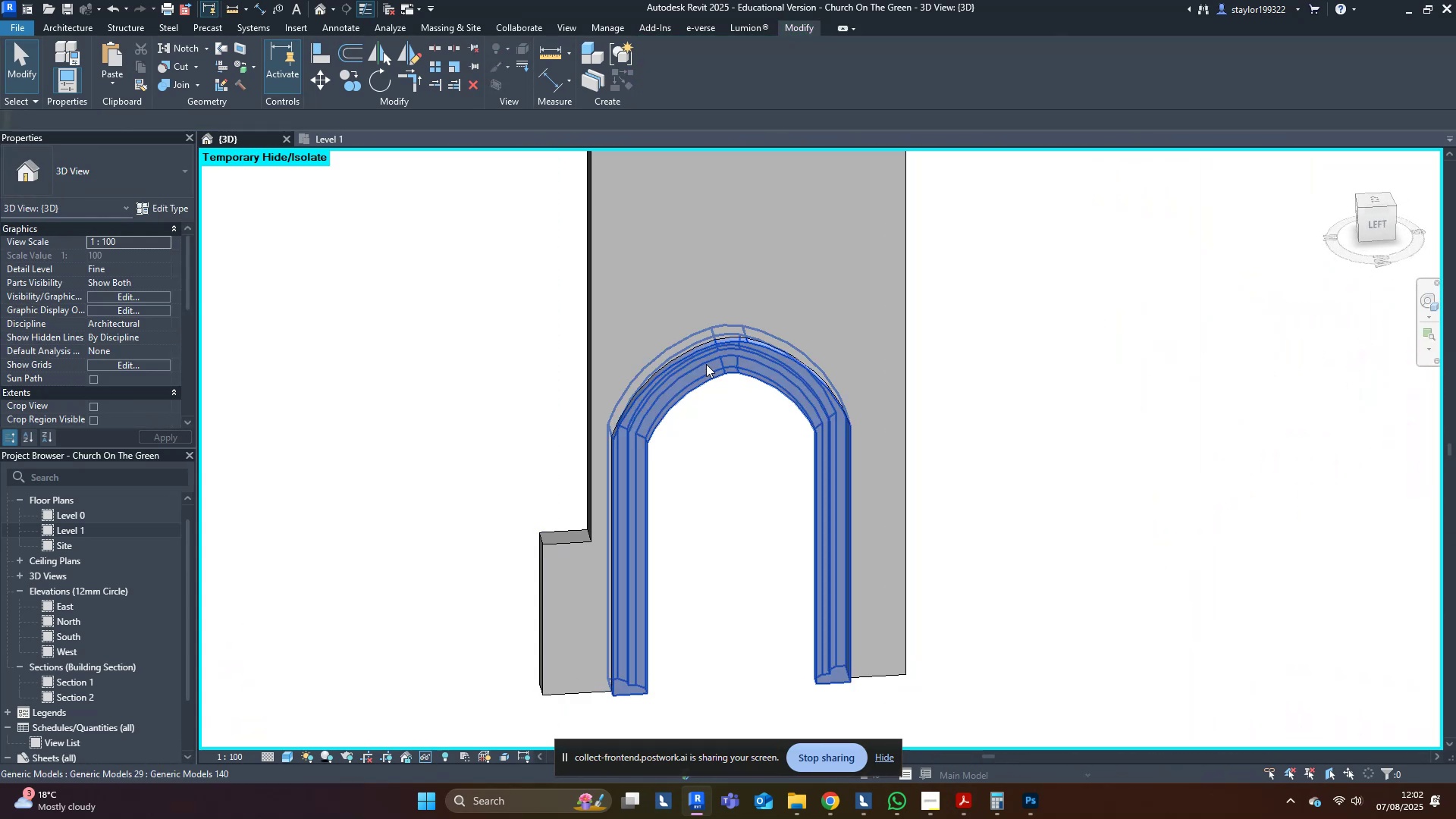 
hold_key(key=ShiftLeft, duration=0.49)
 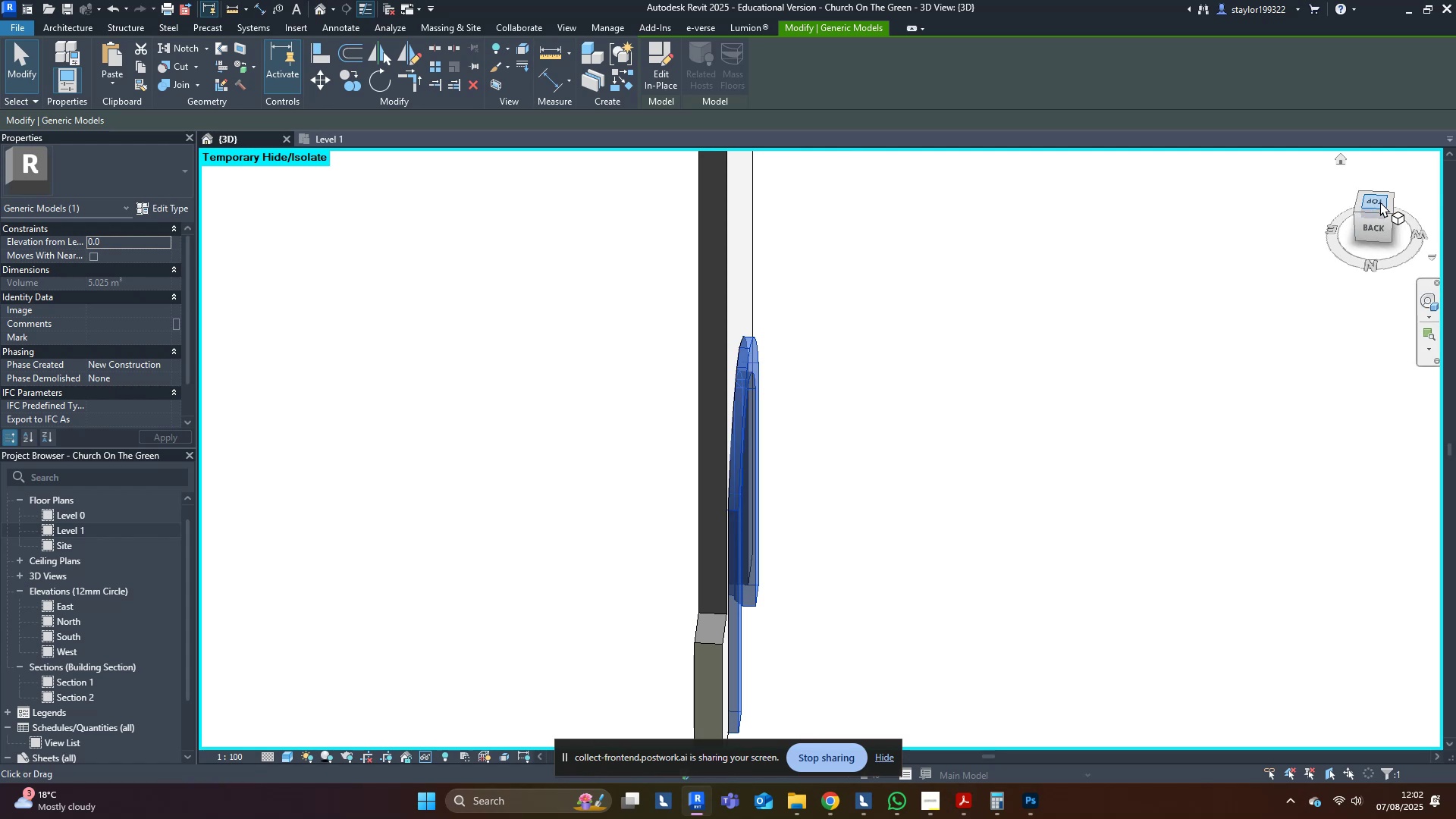 
left_click([1379, 199])
 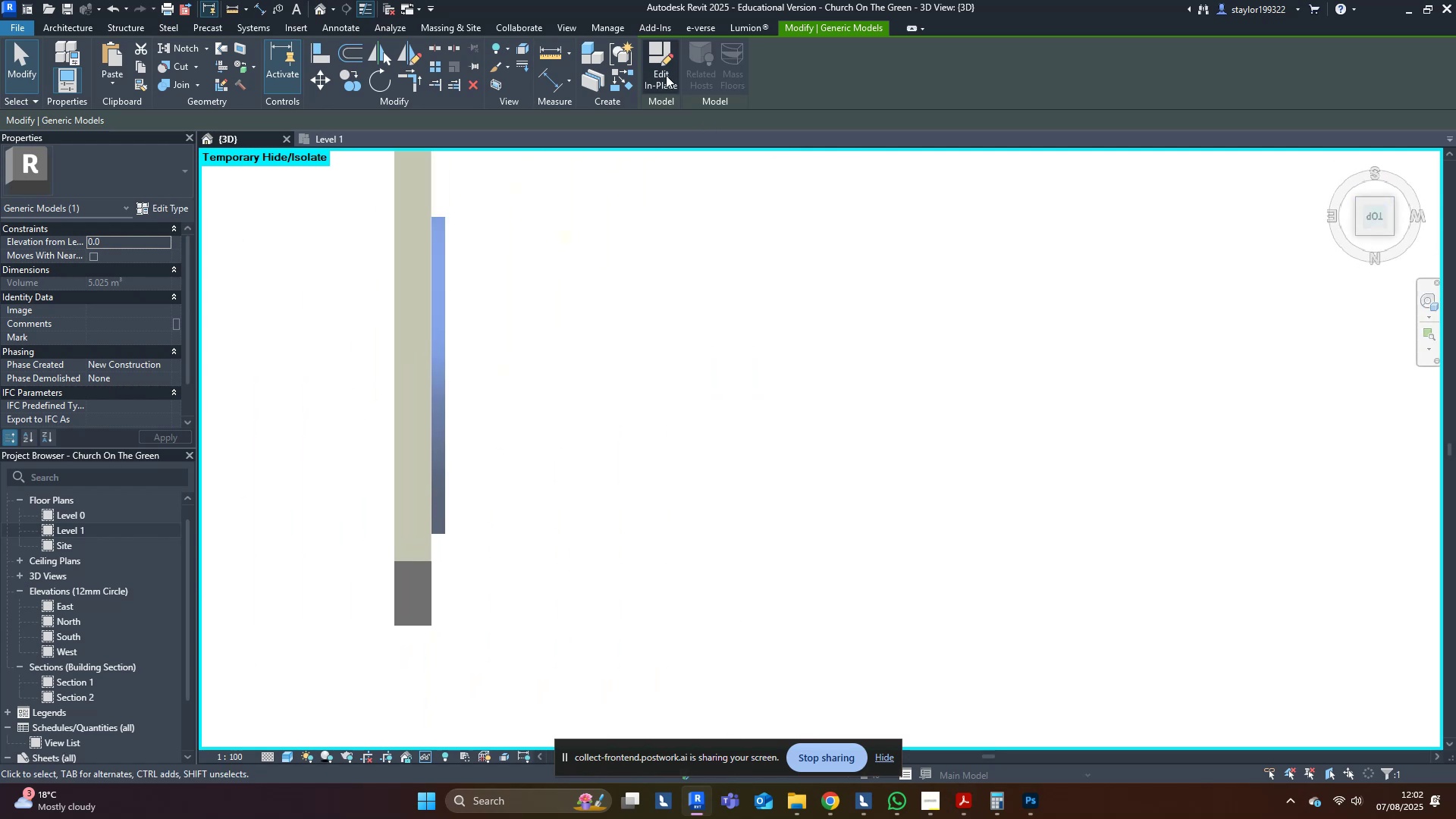 
left_click([670, 66])
 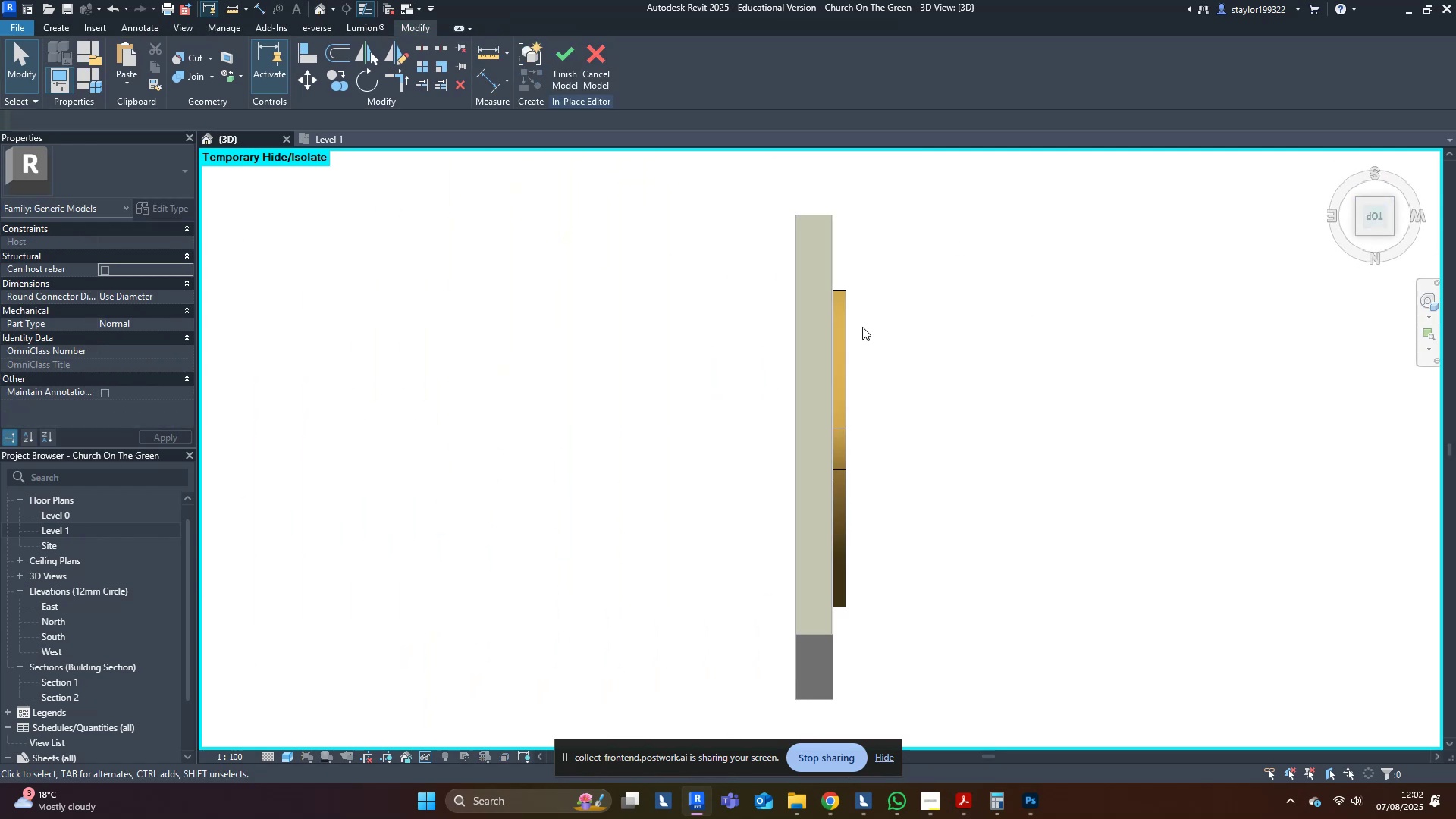 
left_click([852, 320])
 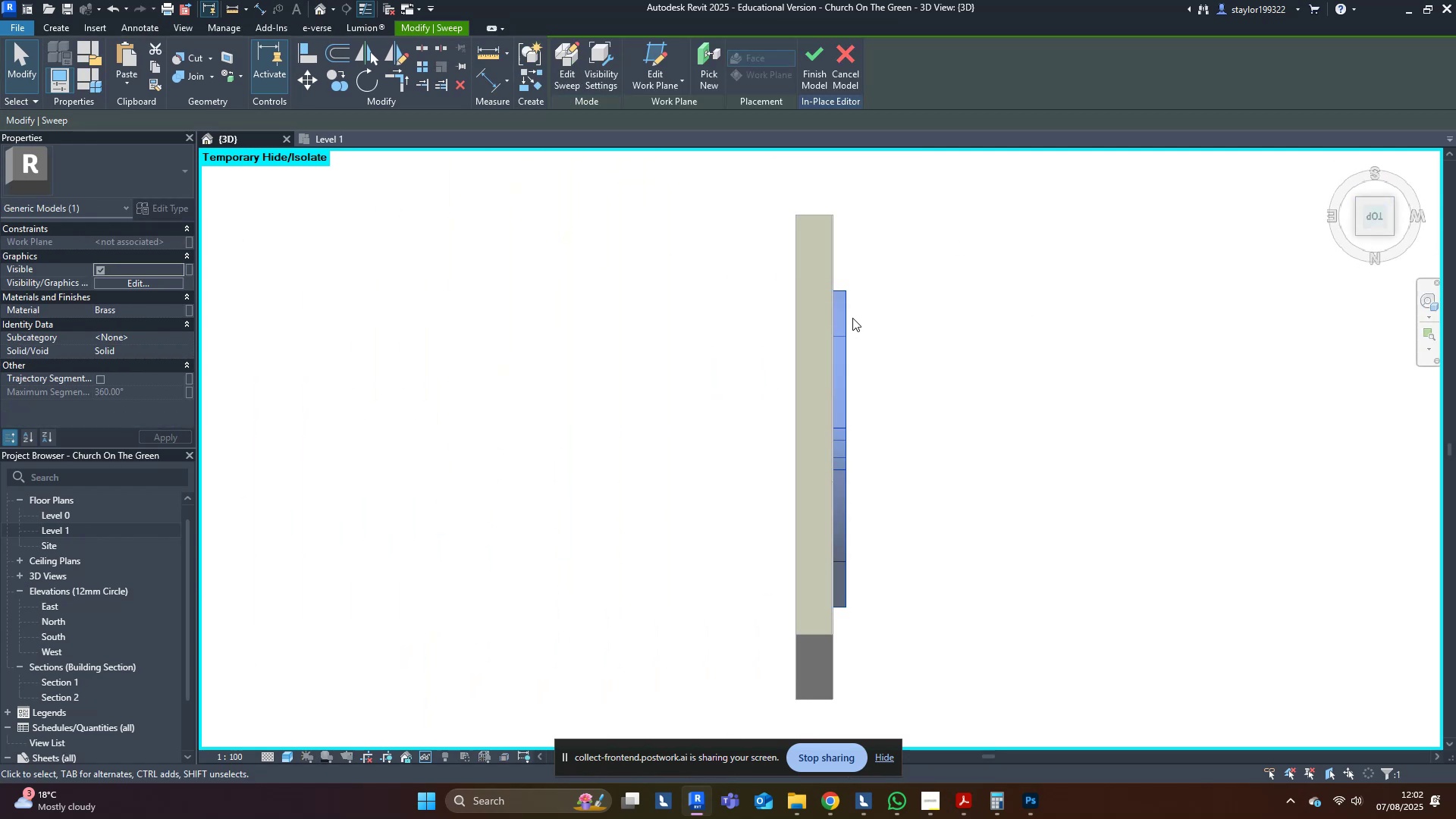 
scroll: coordinate [701, 318], scroll_direction: up, amount: 7.0
 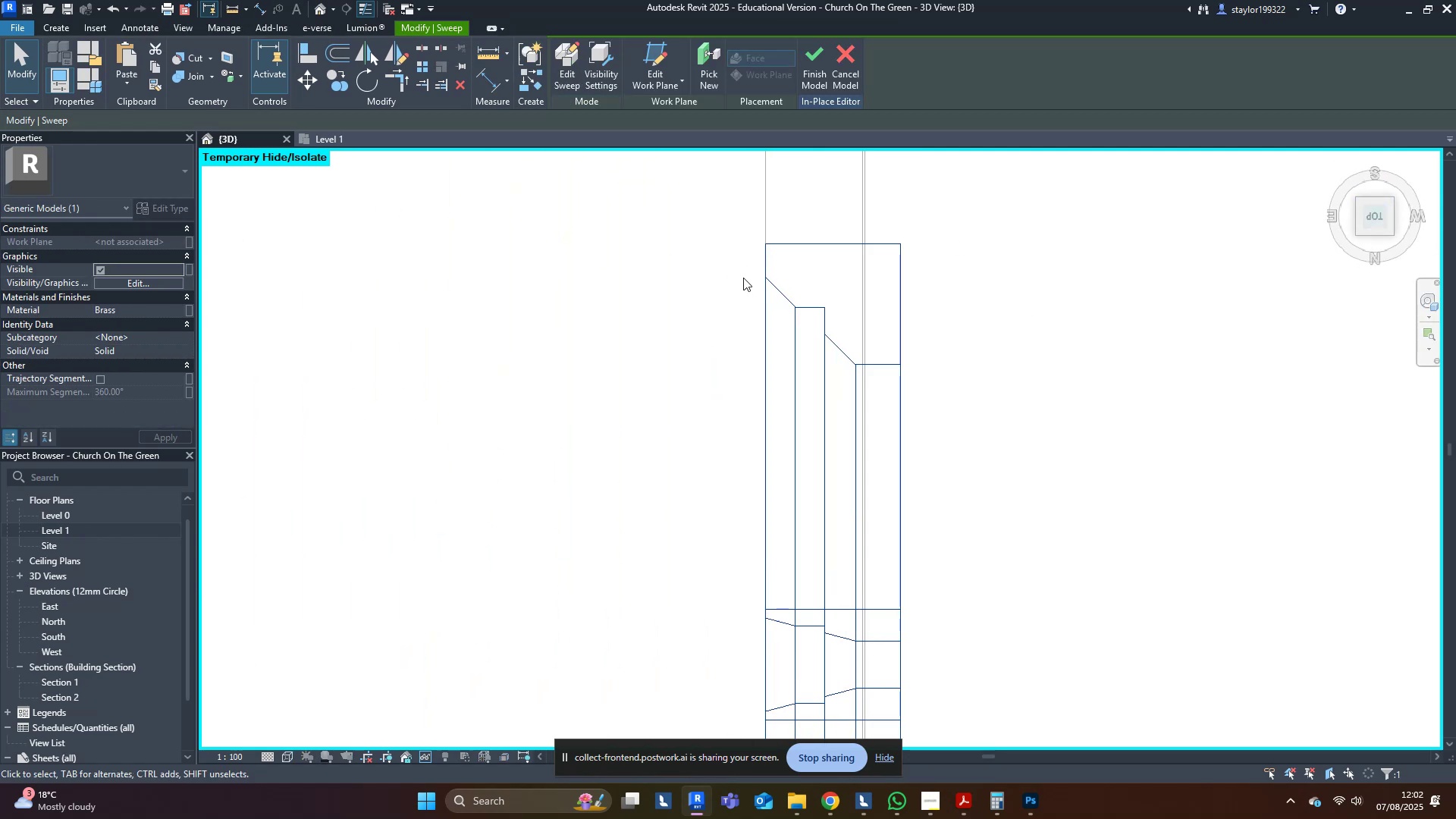 
type(wf)
 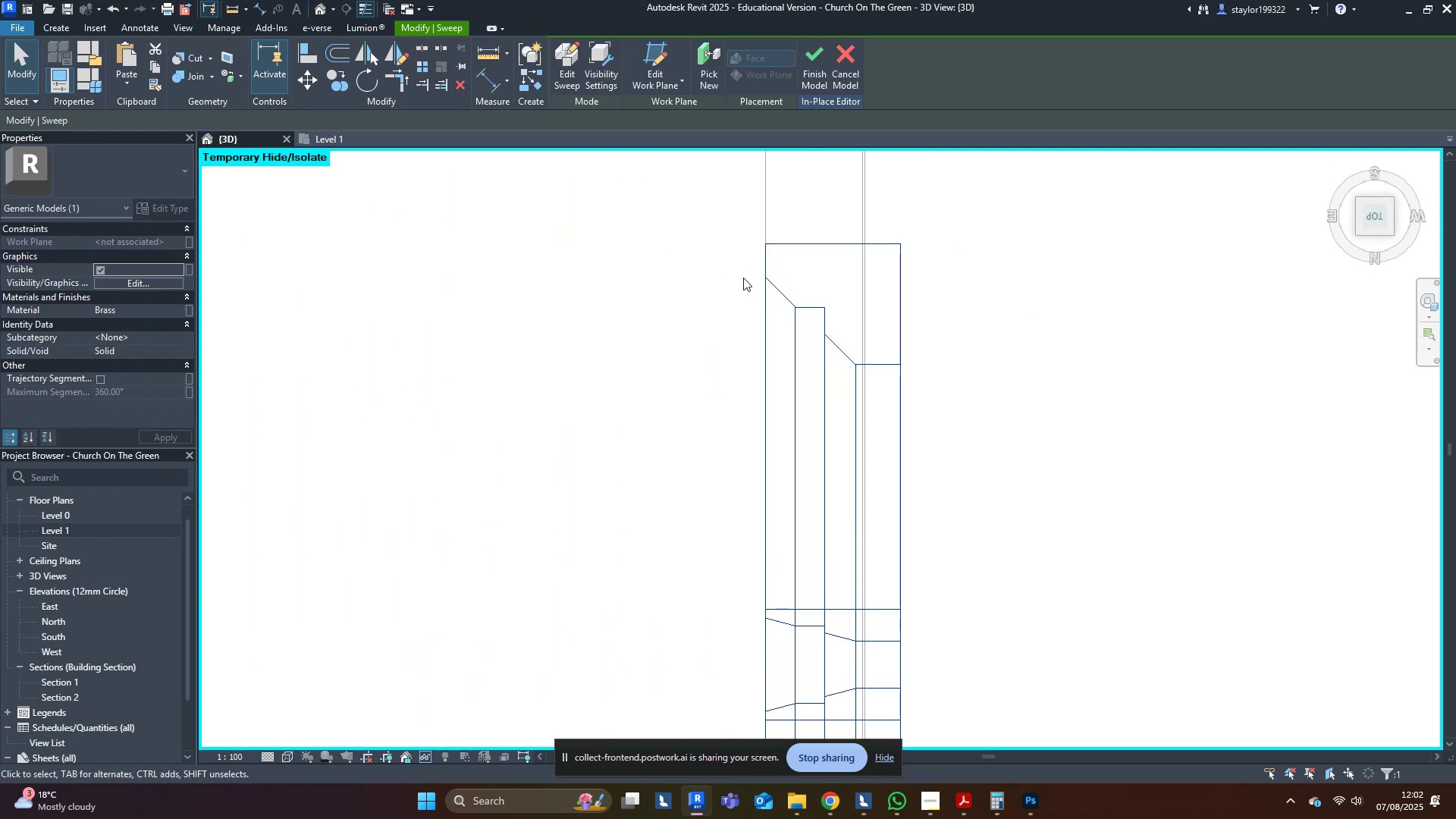 
scroll: coordinate [736, 303], scroll_direction: down, amount: 3.0
 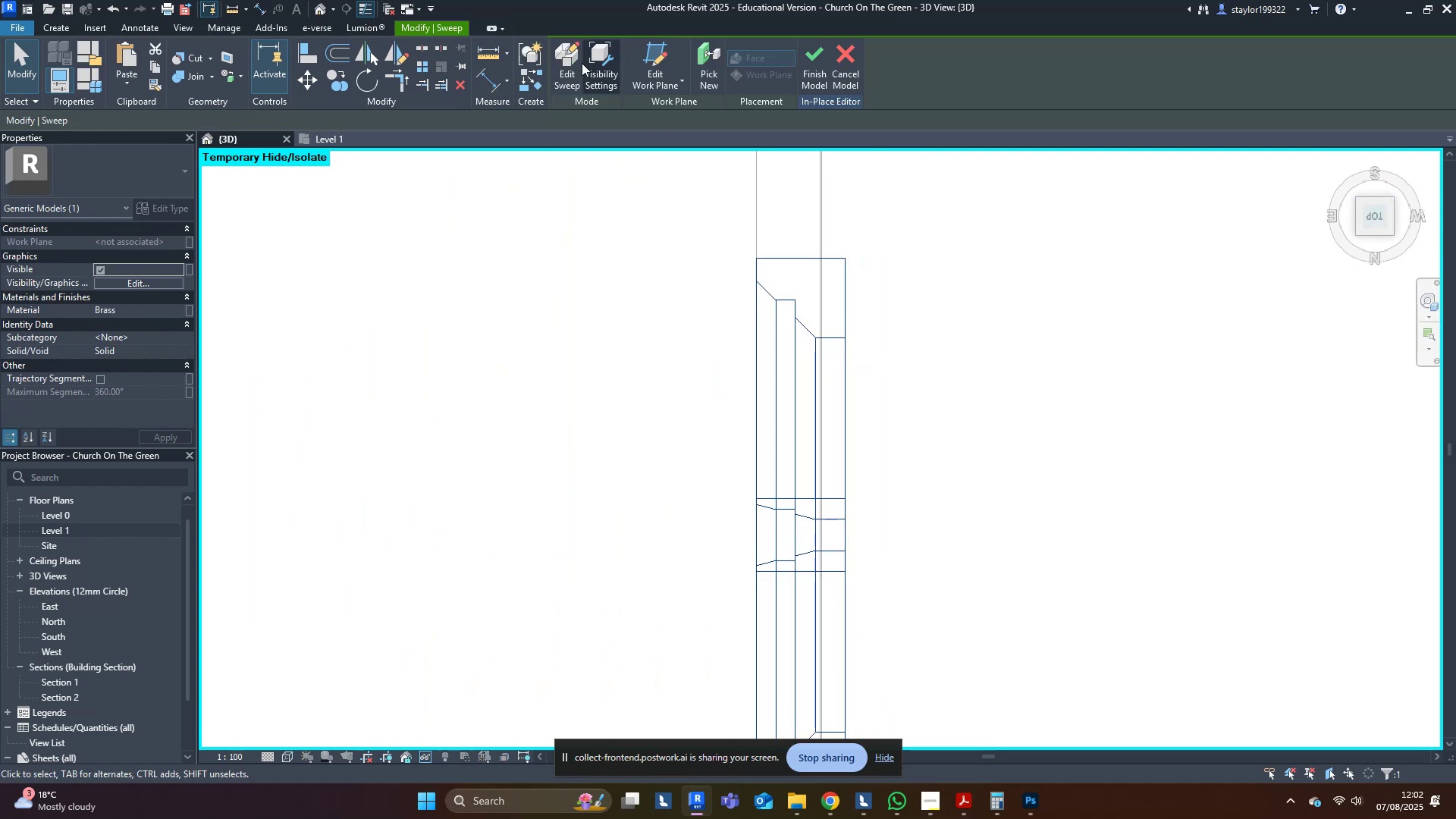 
left_click([577, 61])
 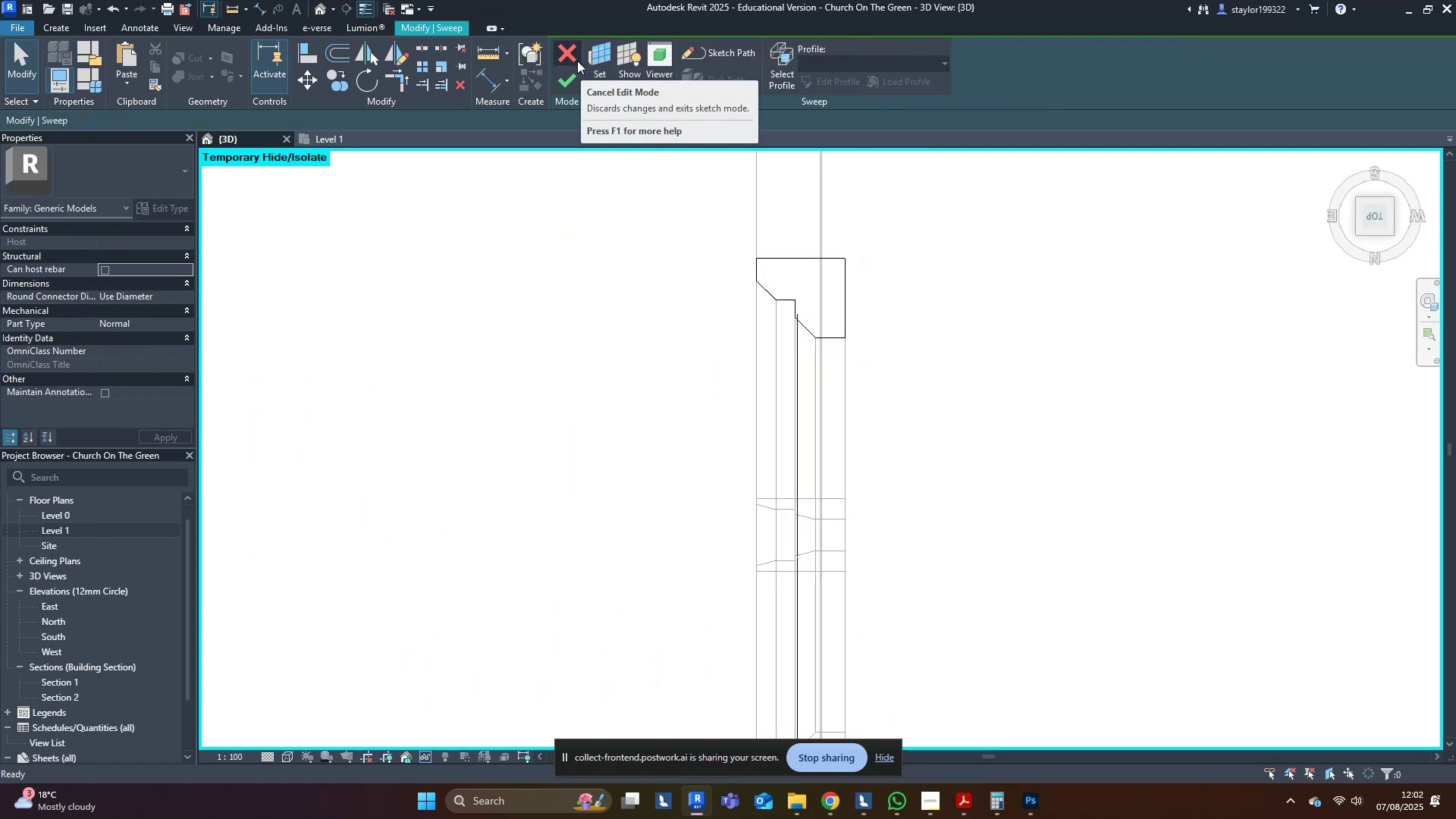 
wait(5.02)
 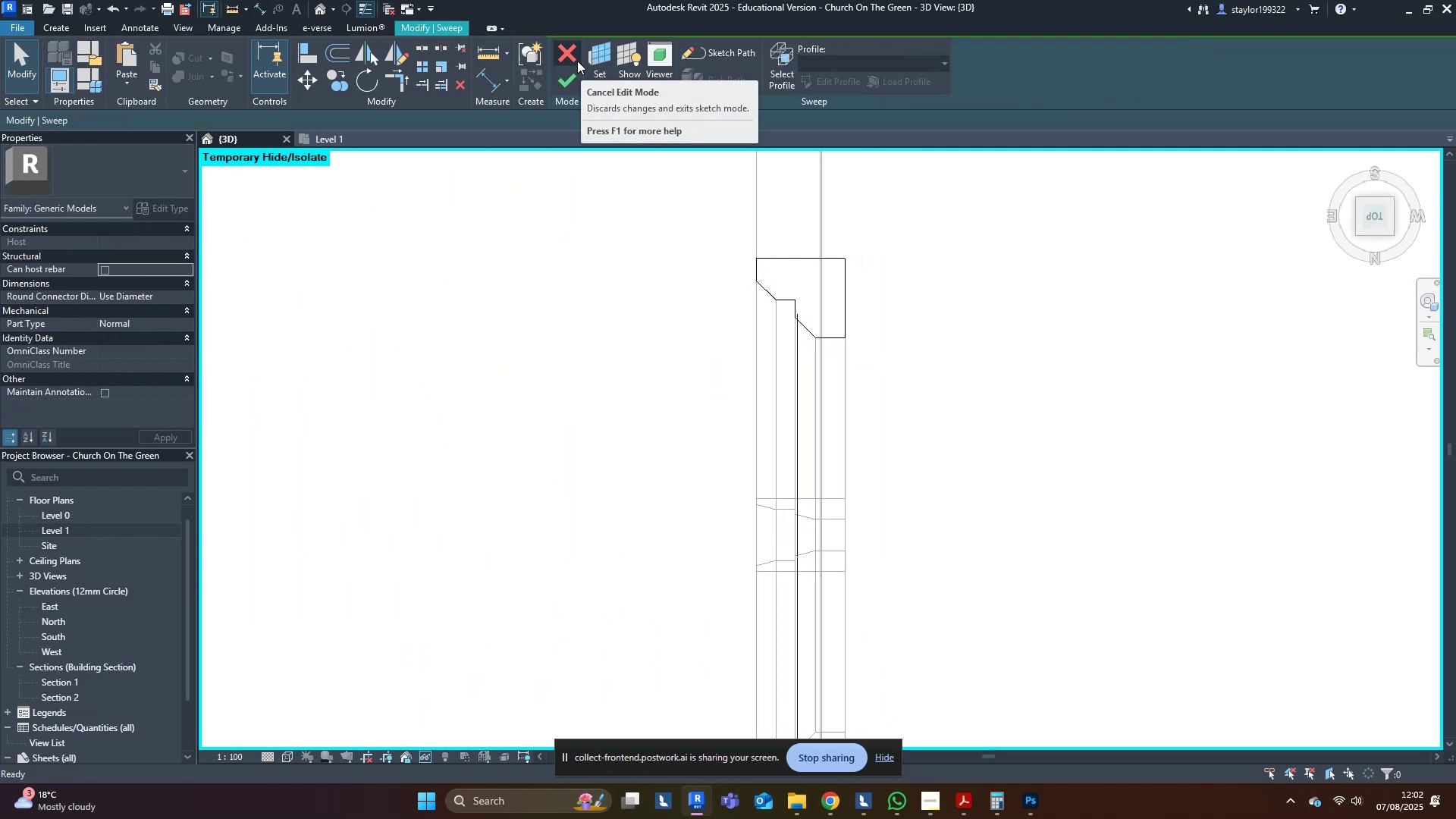 
left_click([780, 69])
 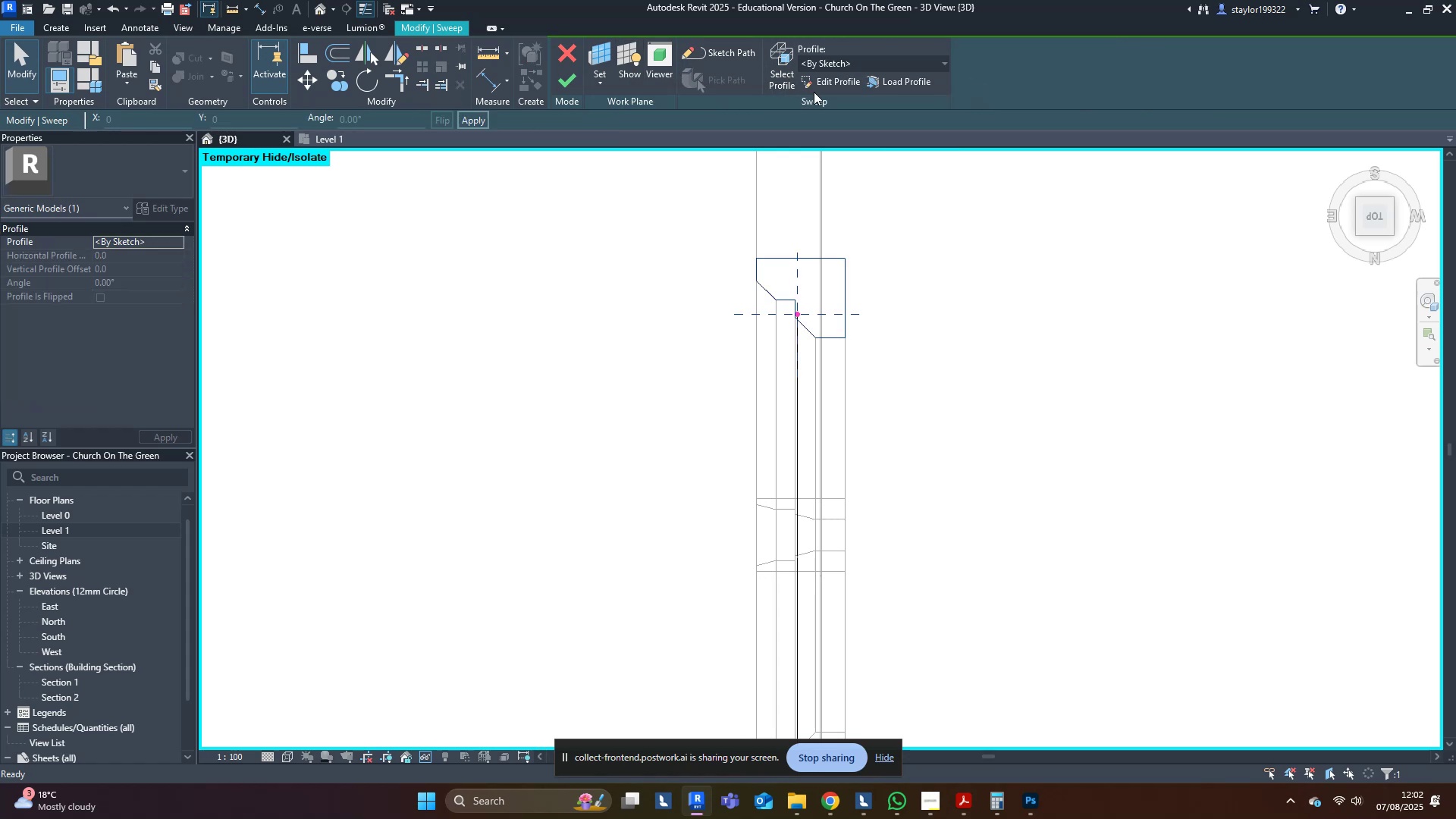 
left_click([814, 92])
 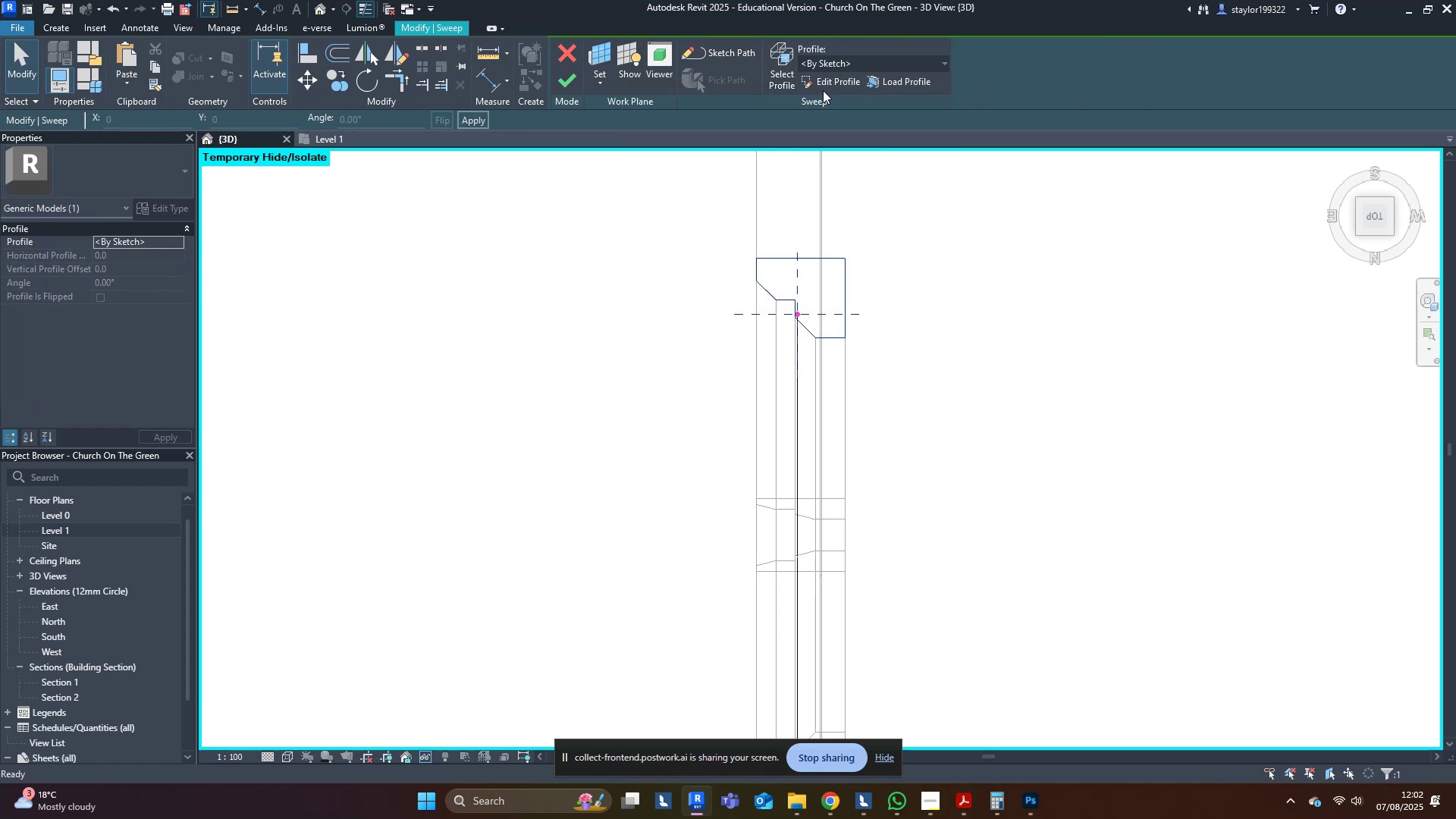 
double_click([833, 85])
 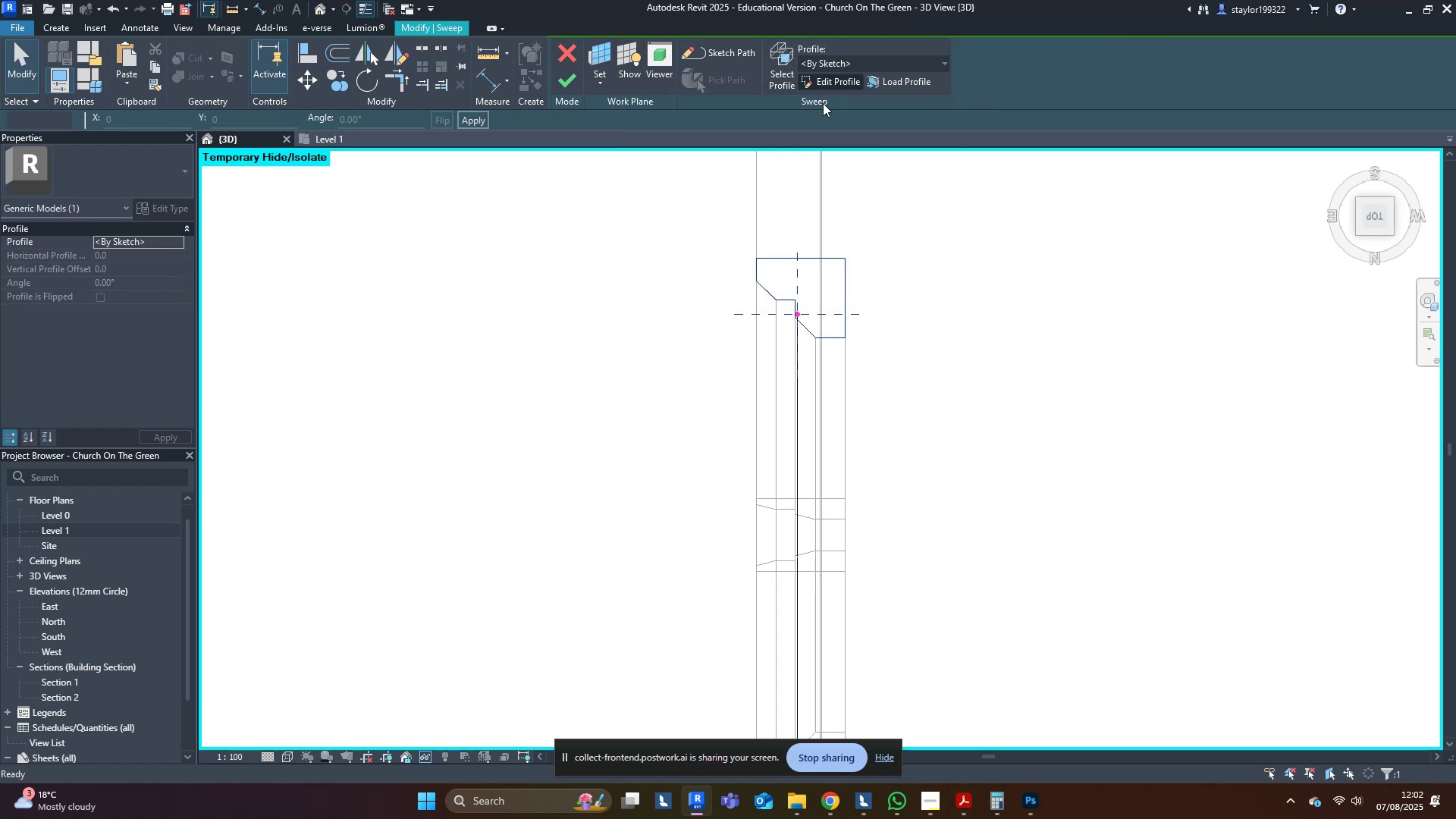 
scroll: coordinate [704, 294], scroll_direction: up, amount: 2.0
 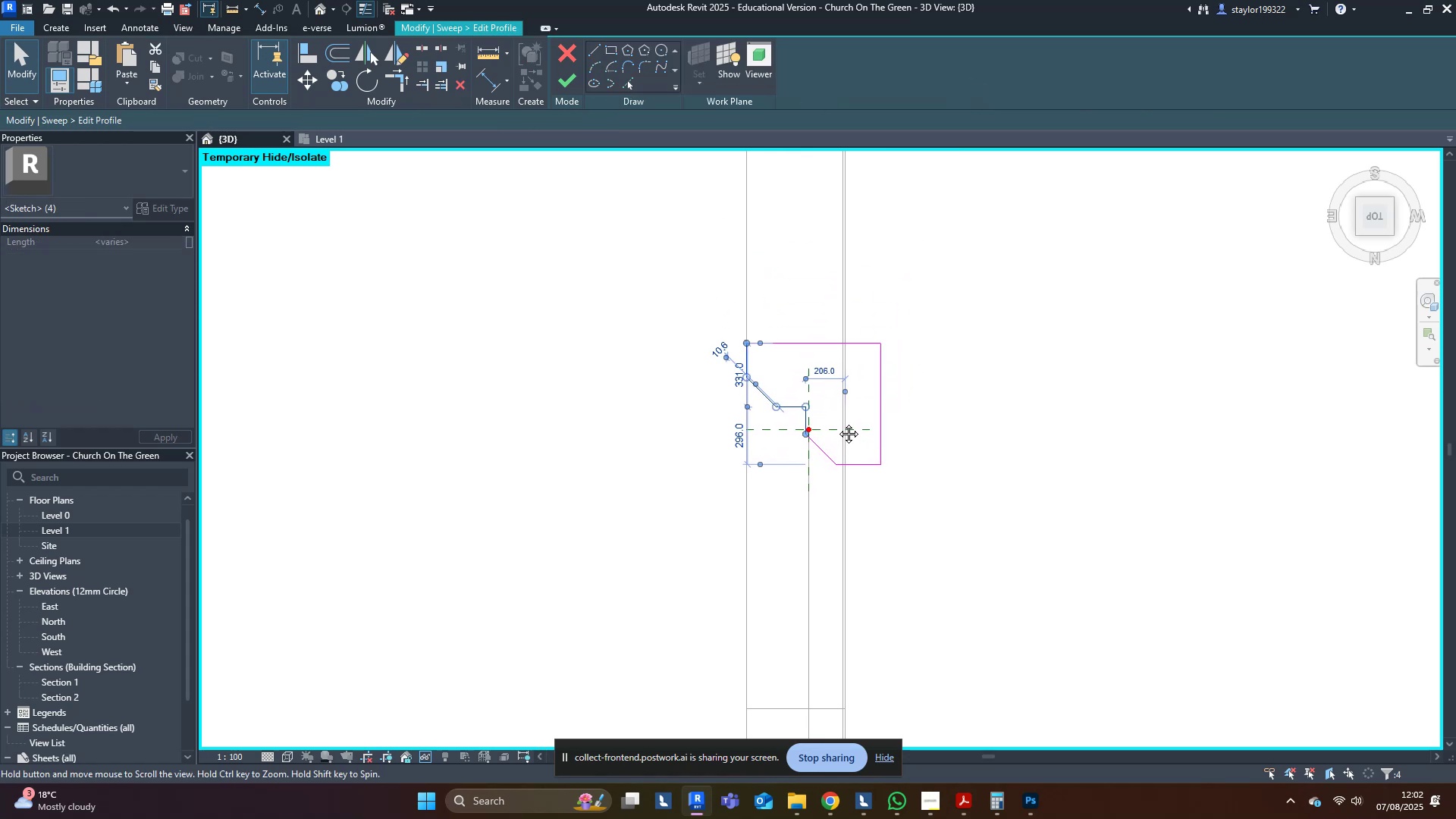 
scroll: coordinate [845, 468], scroll_direction: down, amount: 3.0
 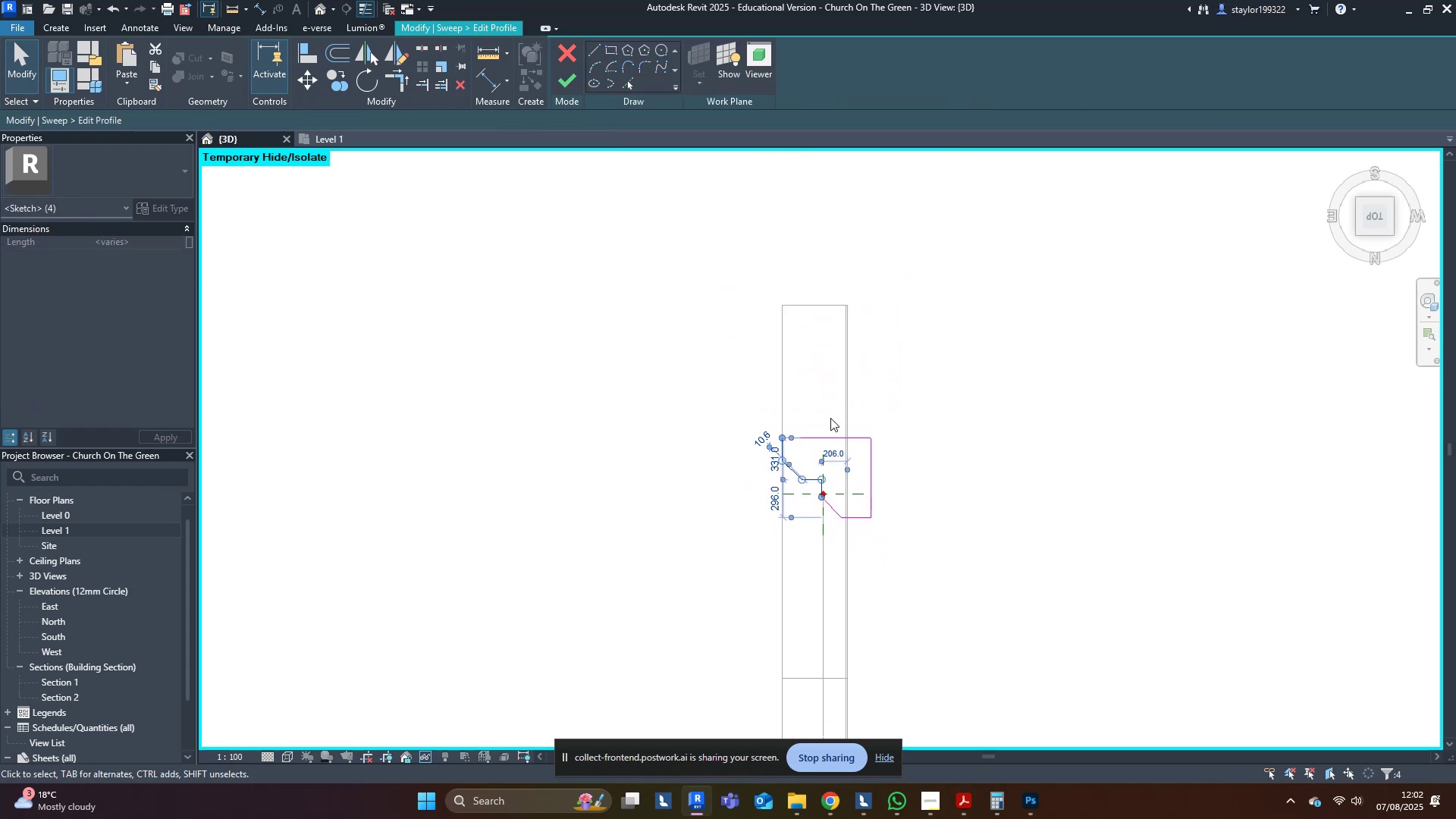 
type(dm)
 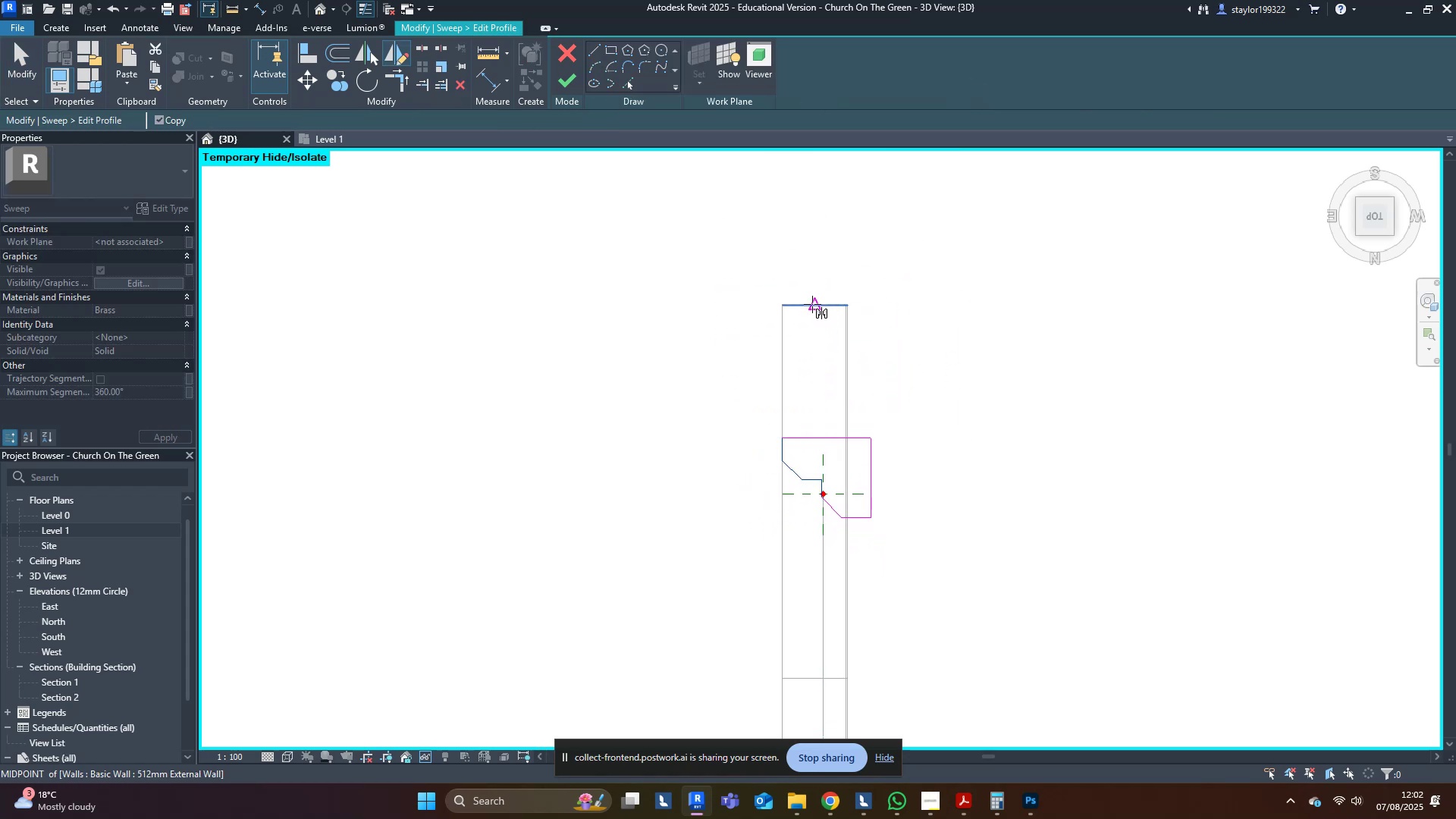 
left_click([812, 304])
 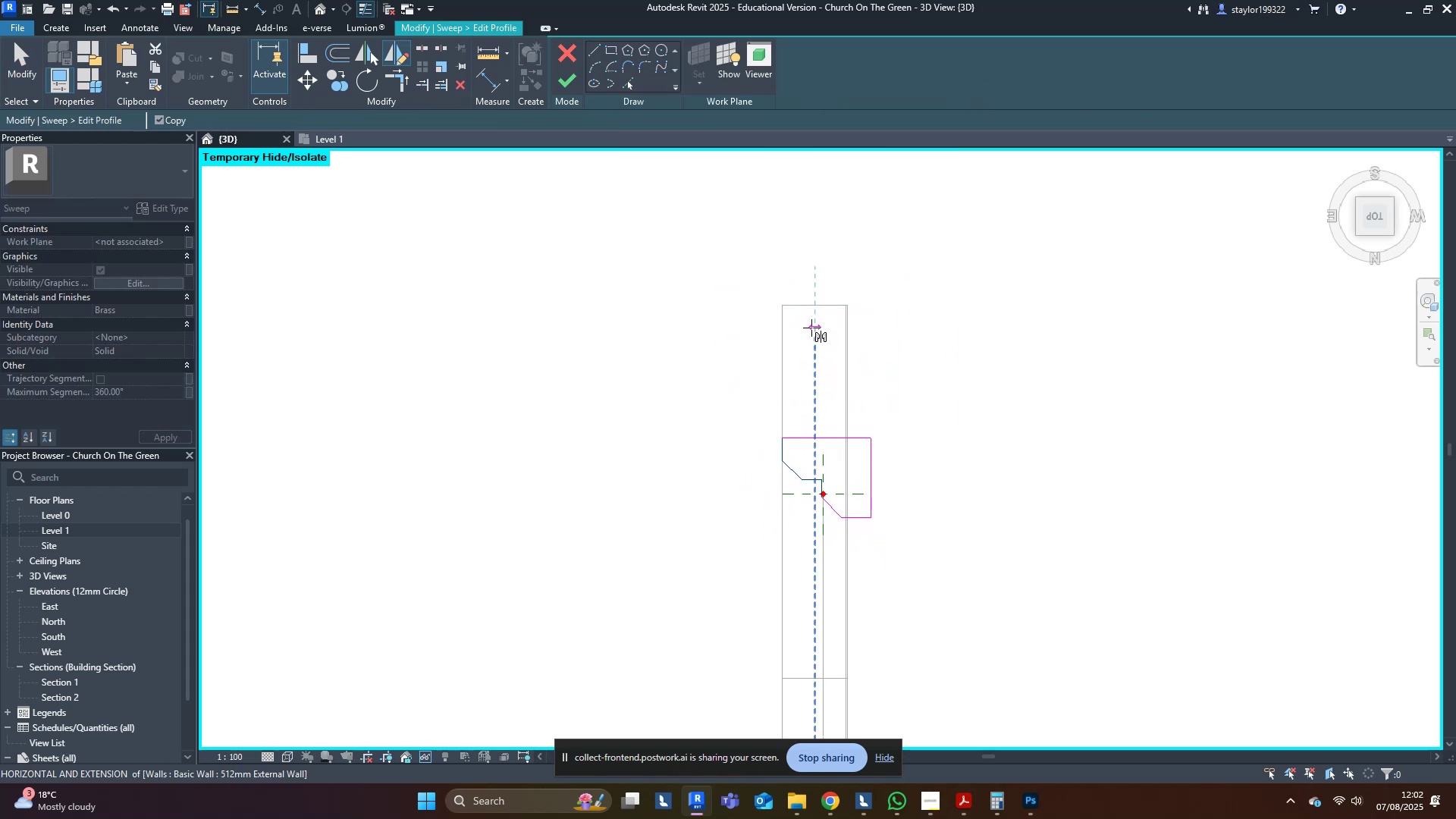 
left_click([811, 328])
 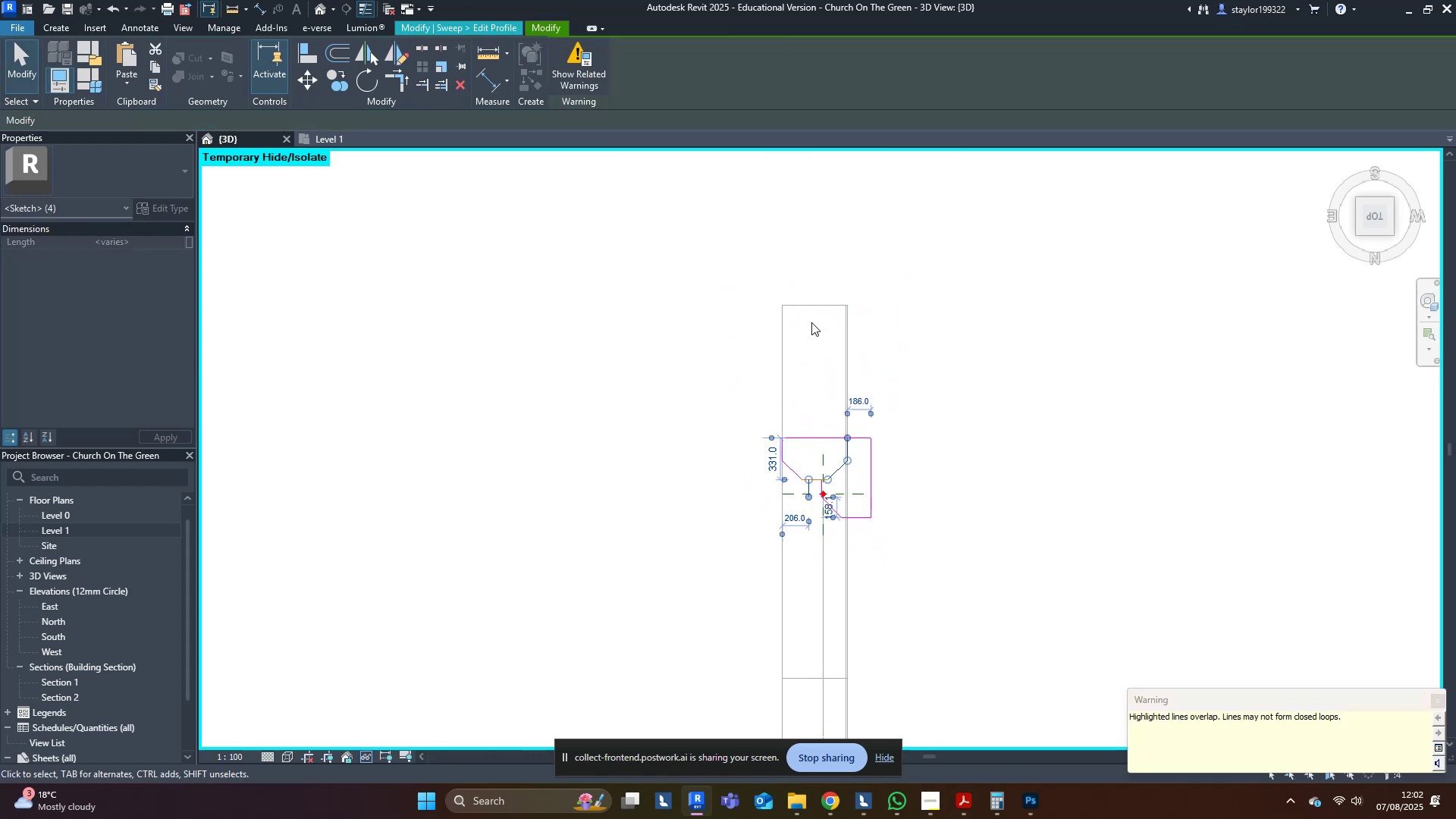 
scroll: coordinate [802, 504], scroll_direction: up, amount: 7.0
 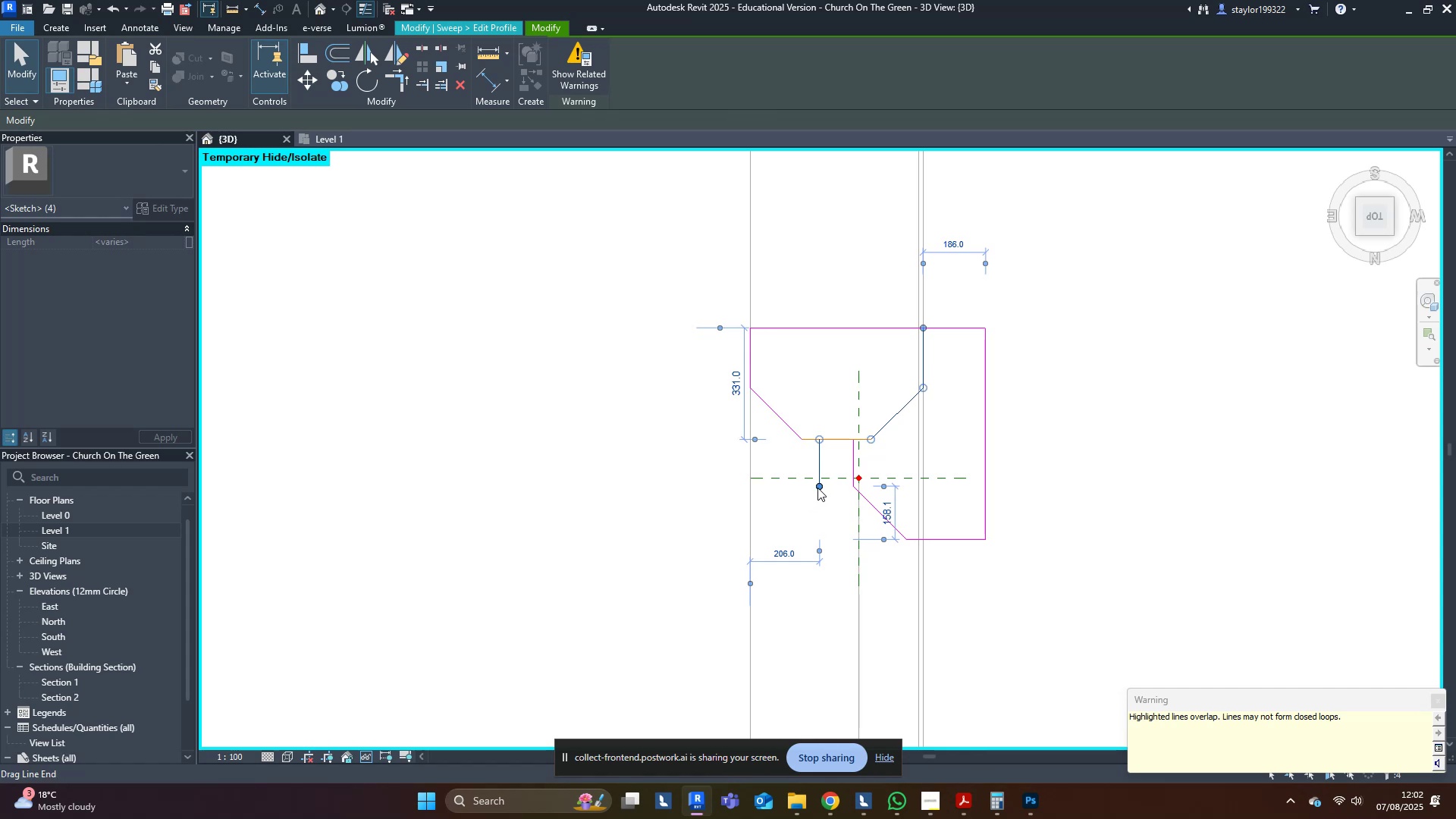 
hold_key(key=M, duration=10.09)
 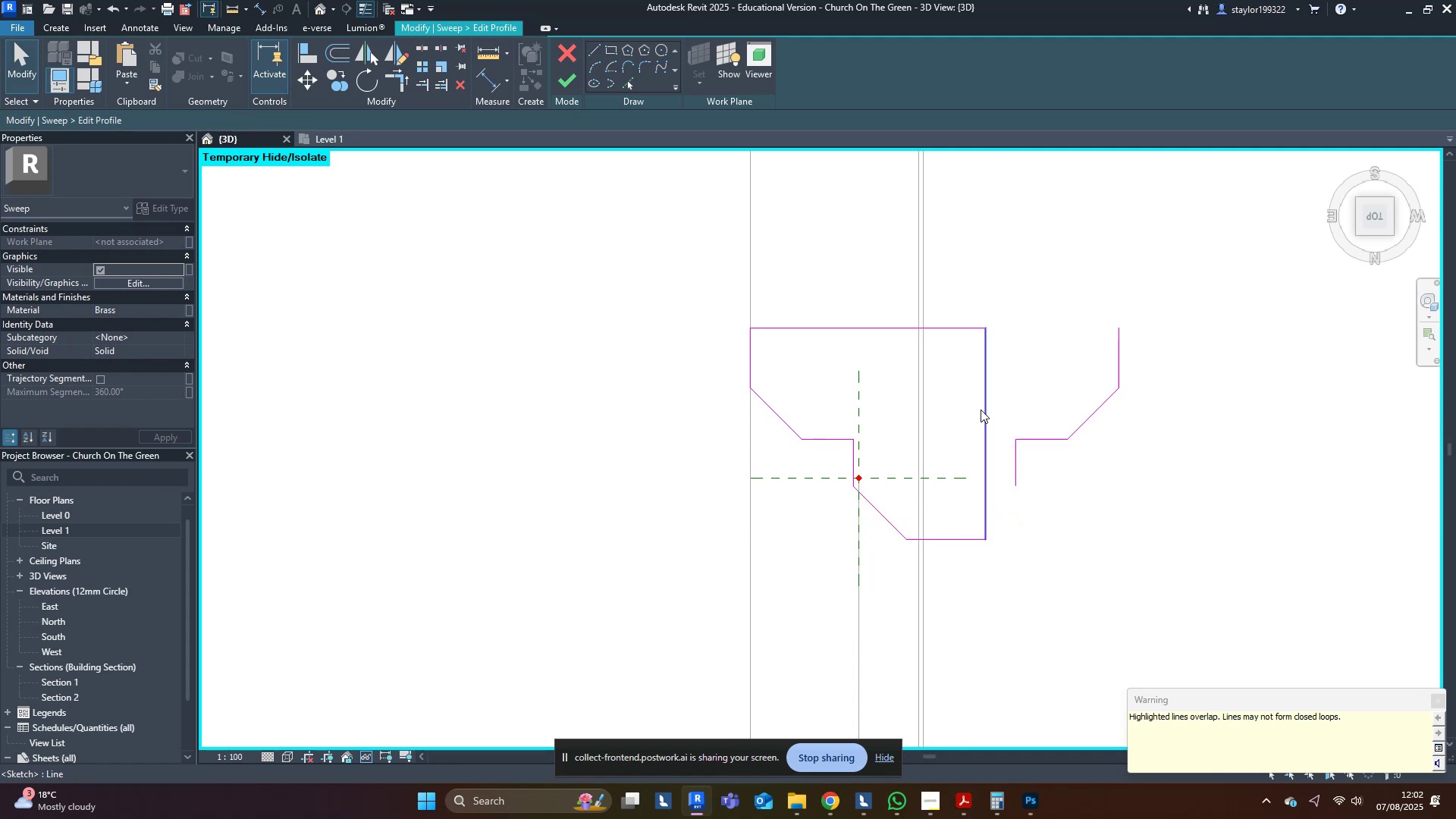 
left_click([824, 440])
 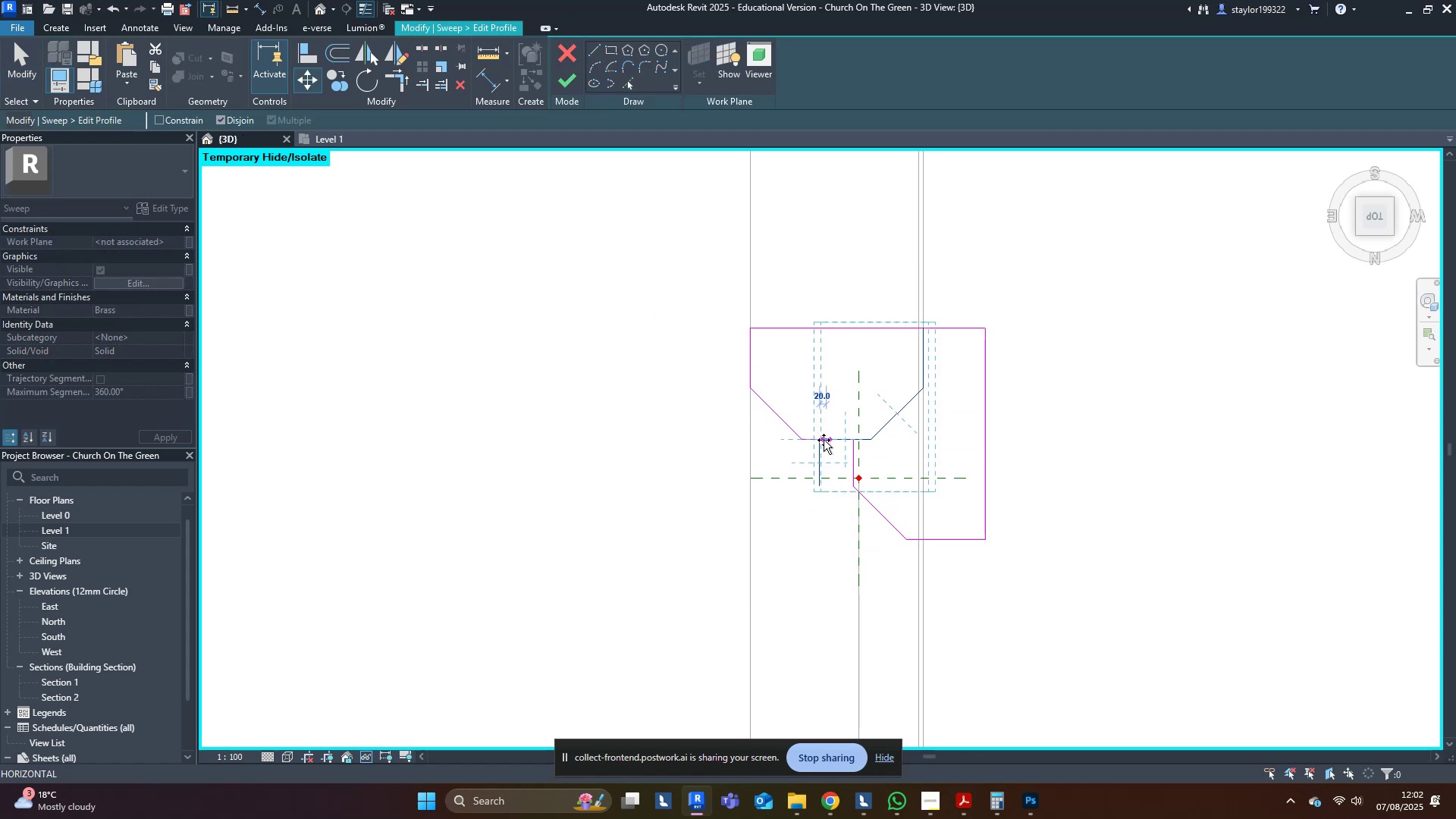 
hold_key(key=ShiftLeft, duration=1.0)
 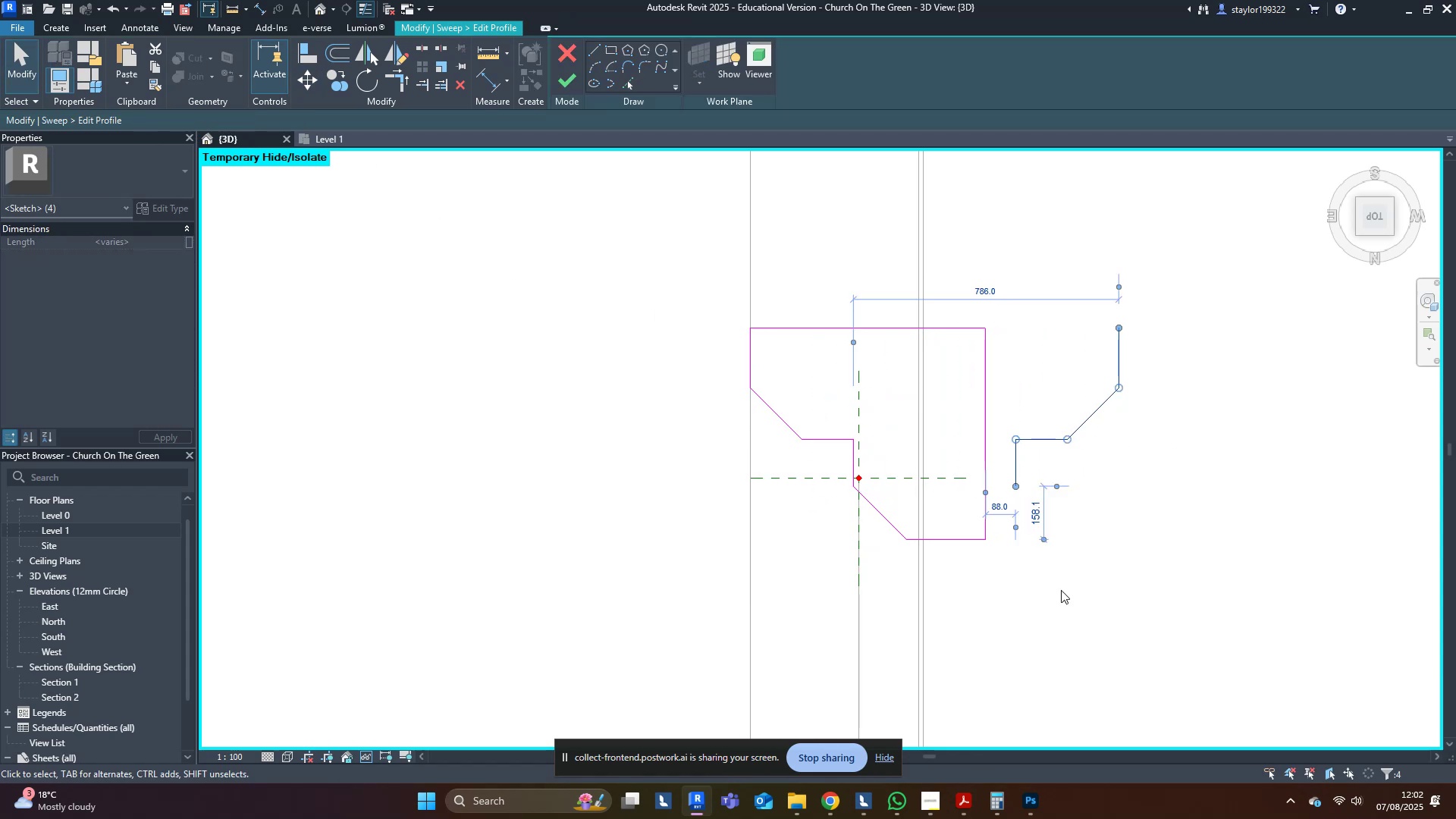 
left_click([1062, 591])
 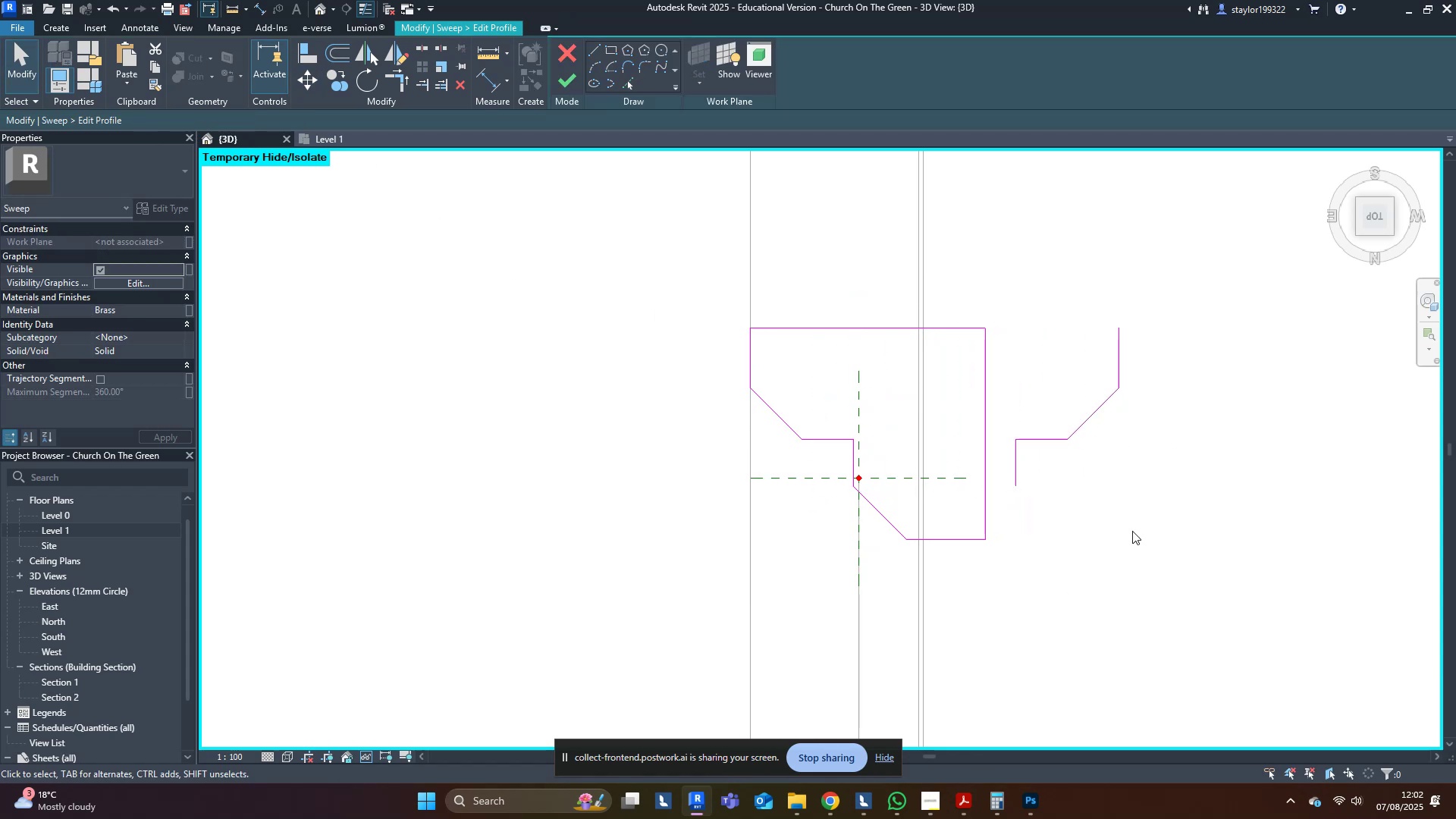 
left_click([1131, 532])
 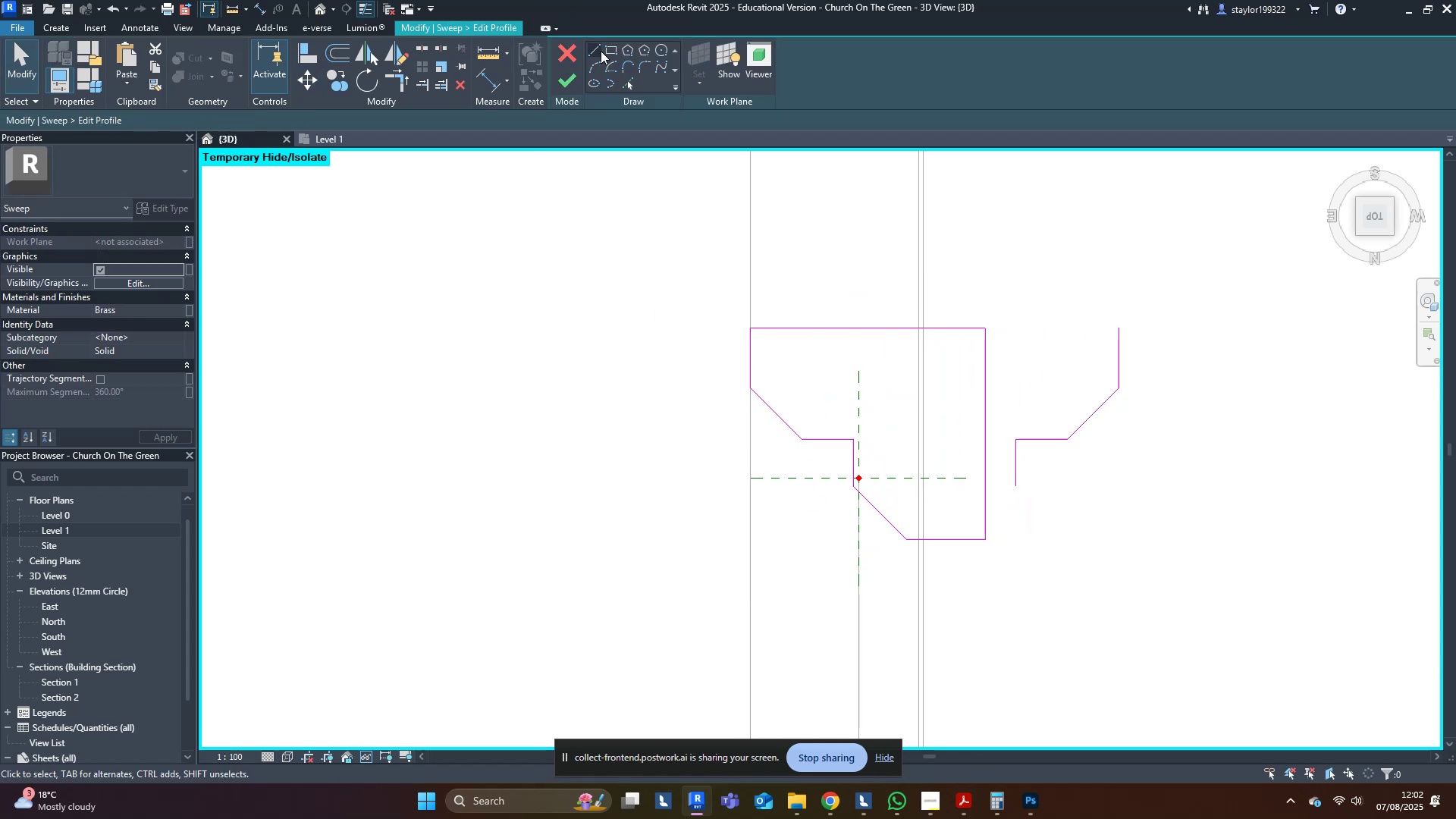 
left_click([601, 51])
 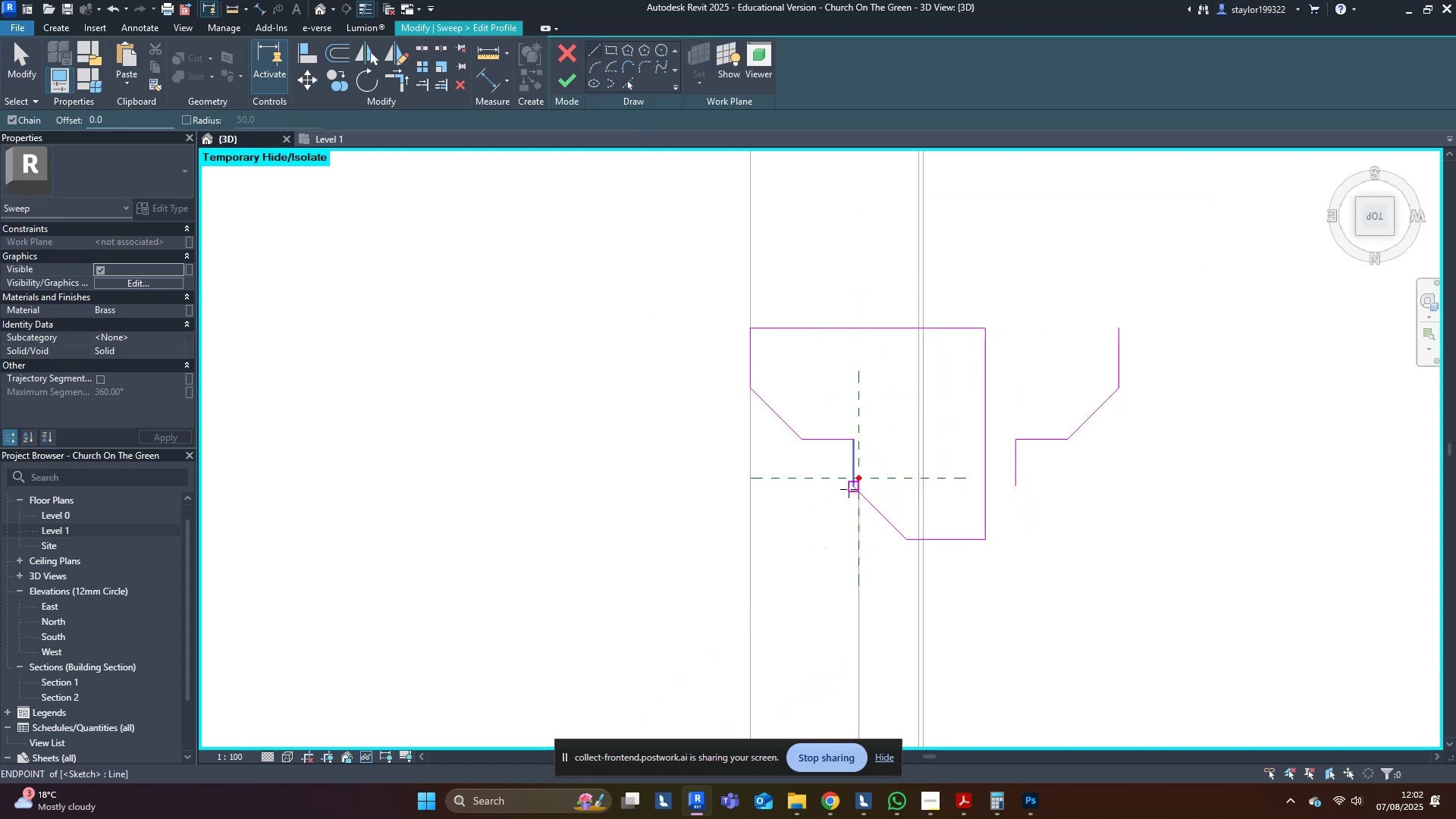 
left_click([850, 488])
 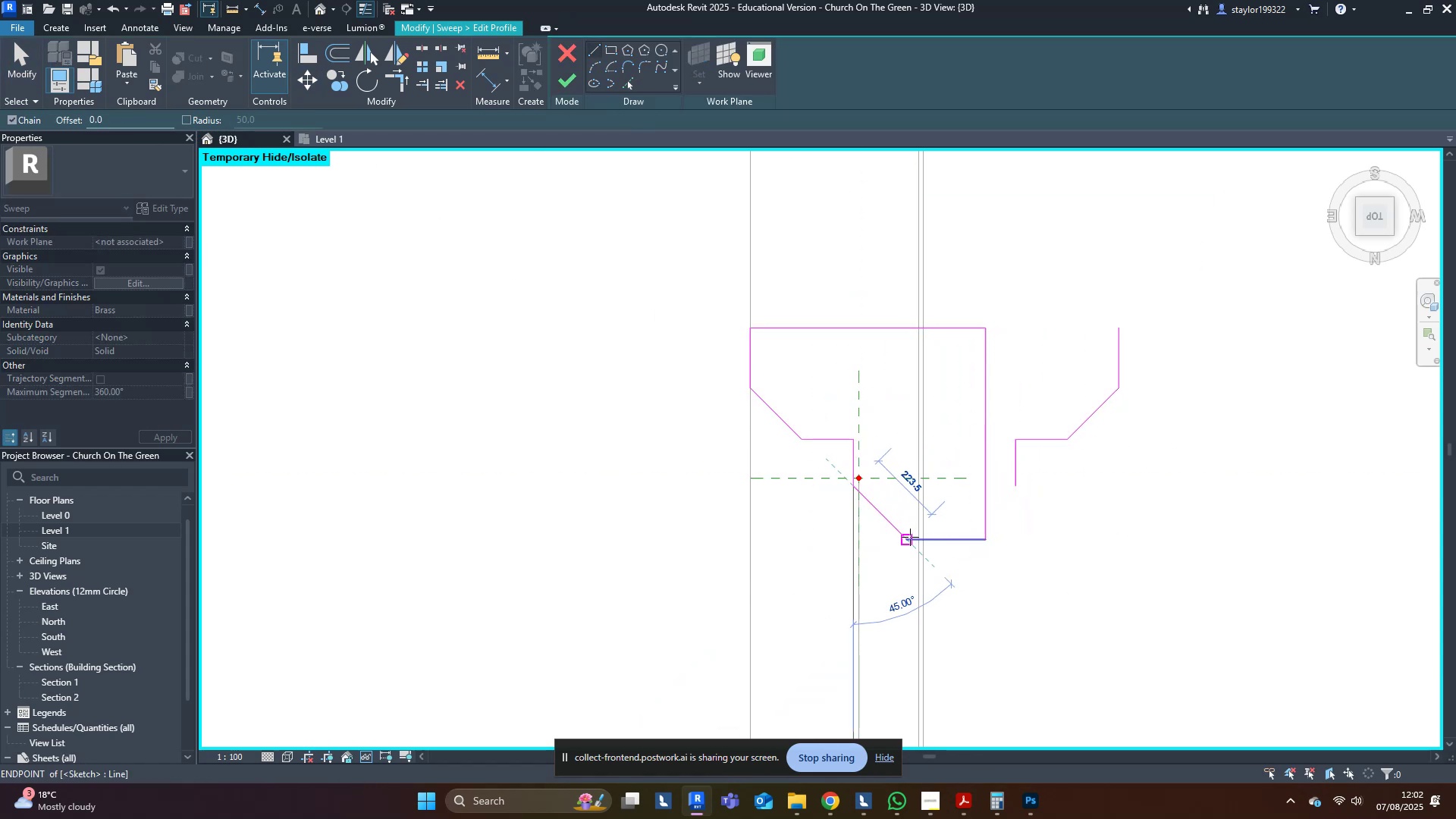 
left_click([910, 537])
 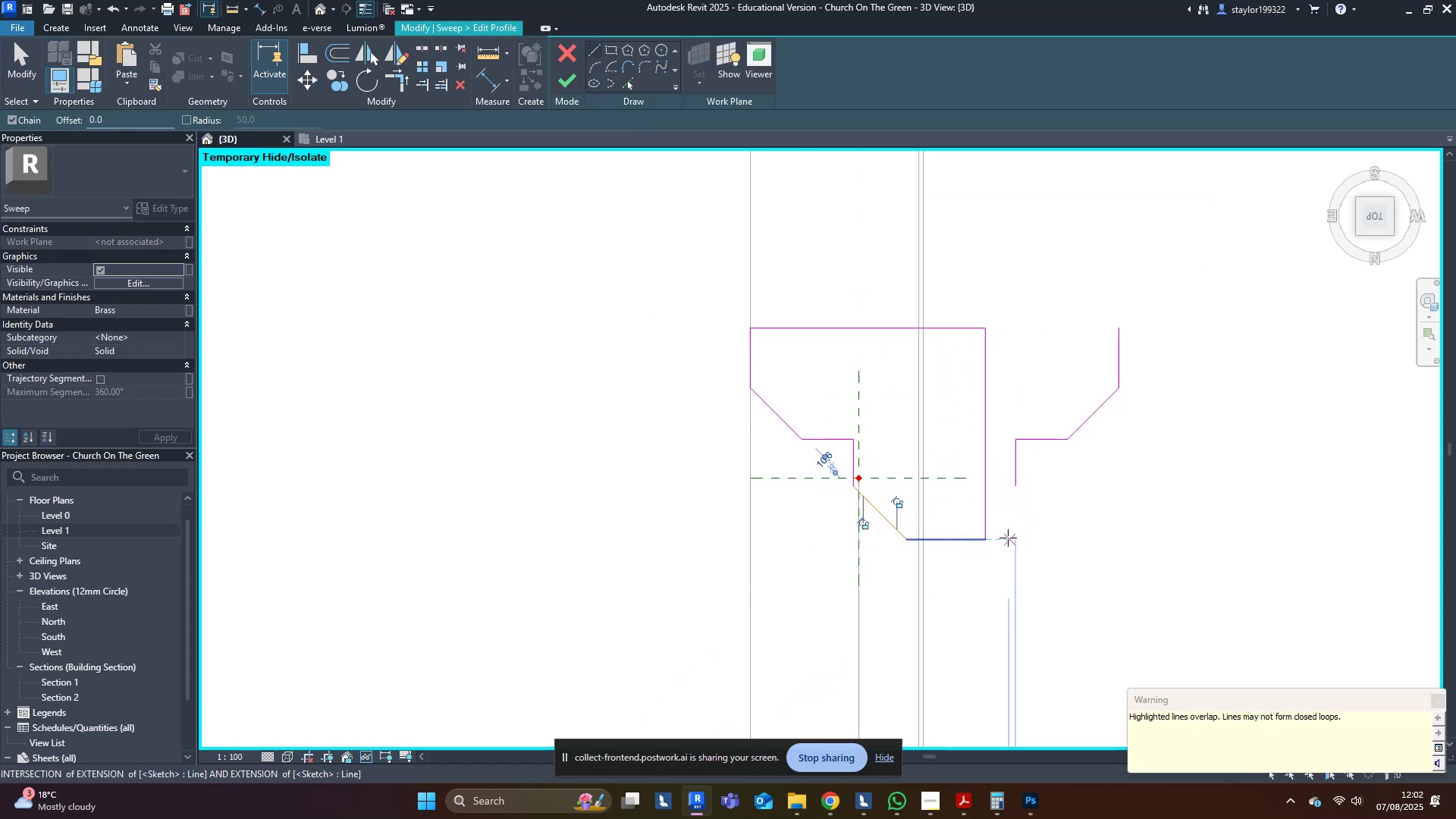 
key(Escape)
 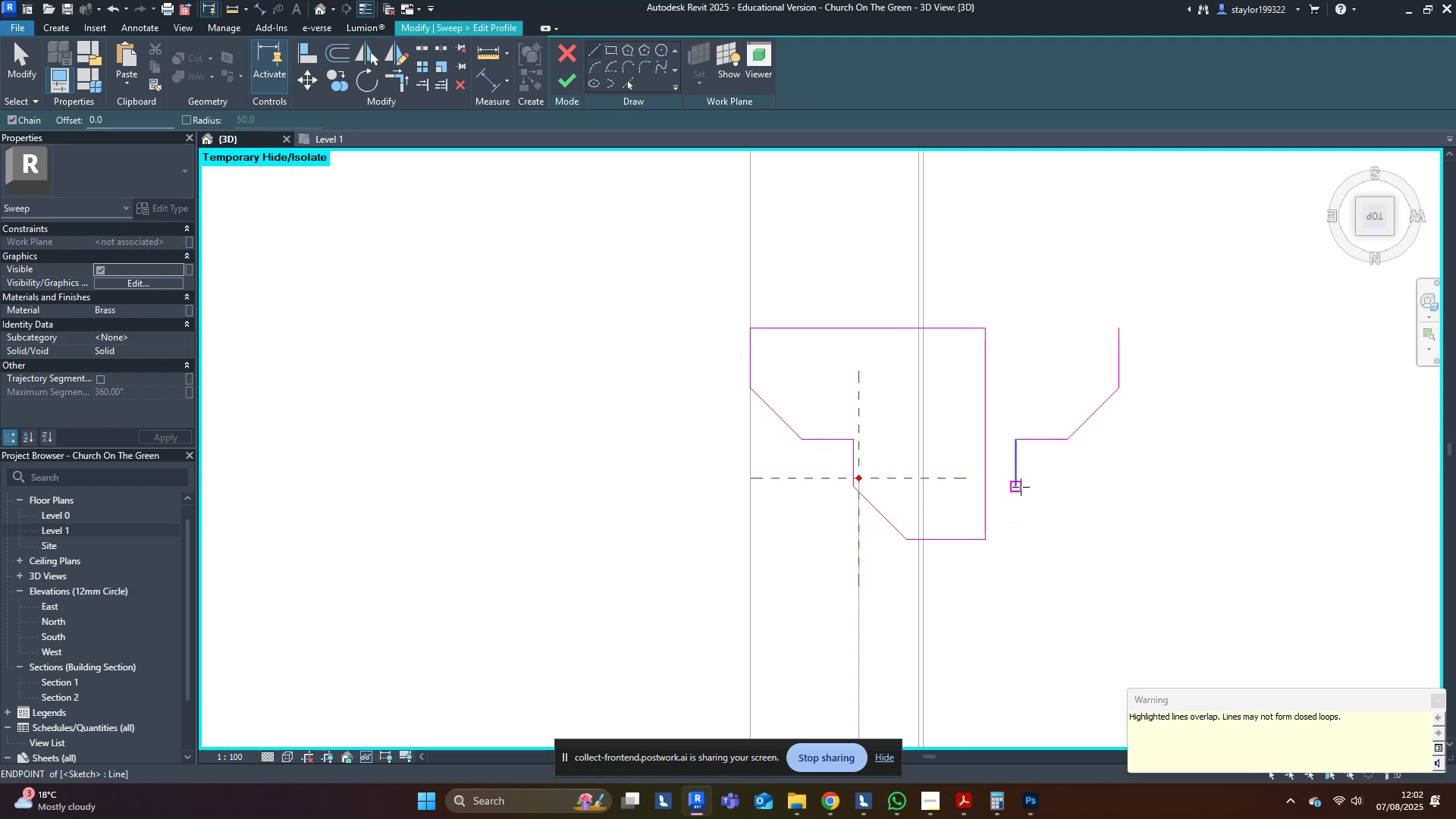 
key(D)
 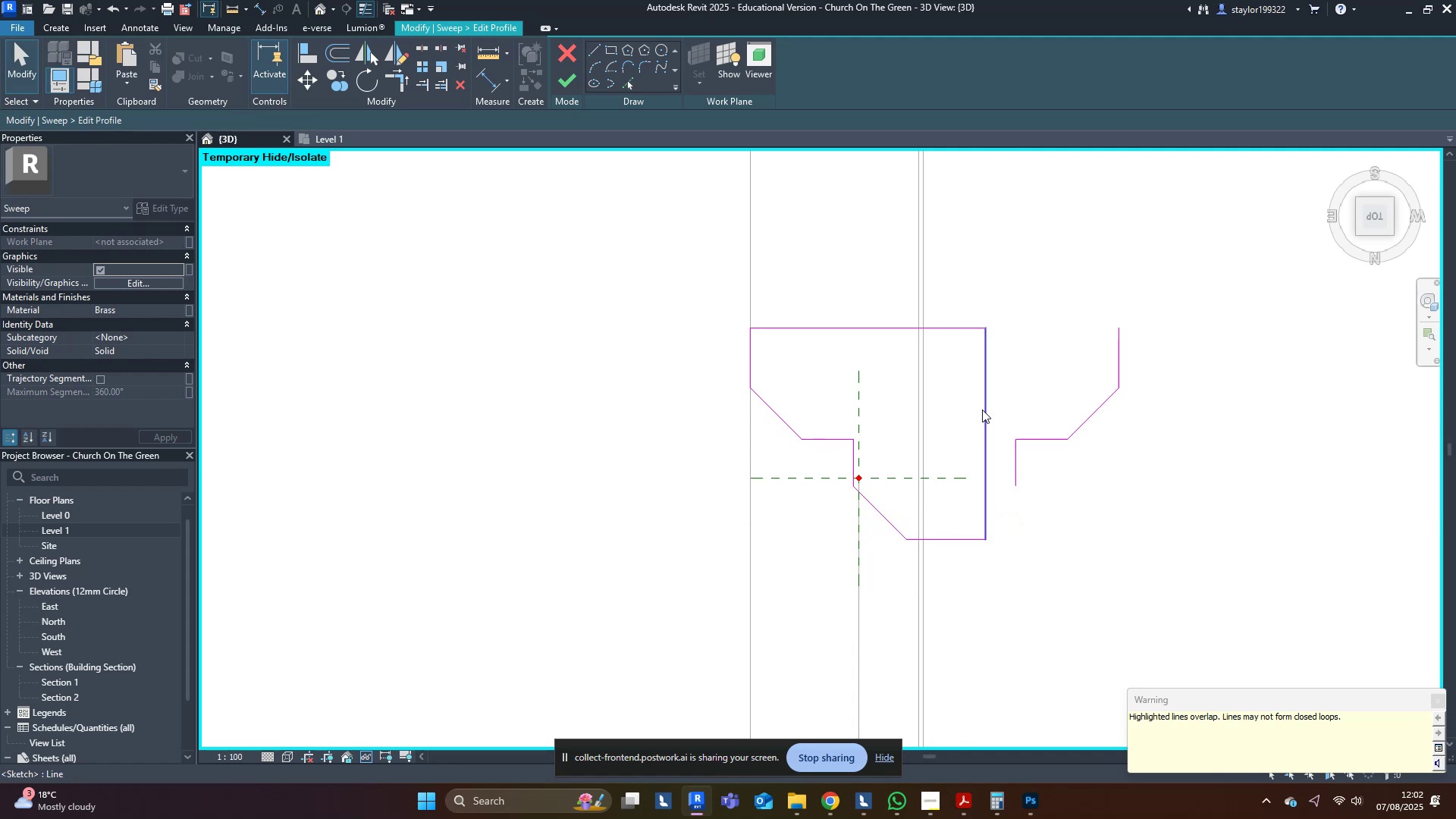 
left_click([981, 410])
 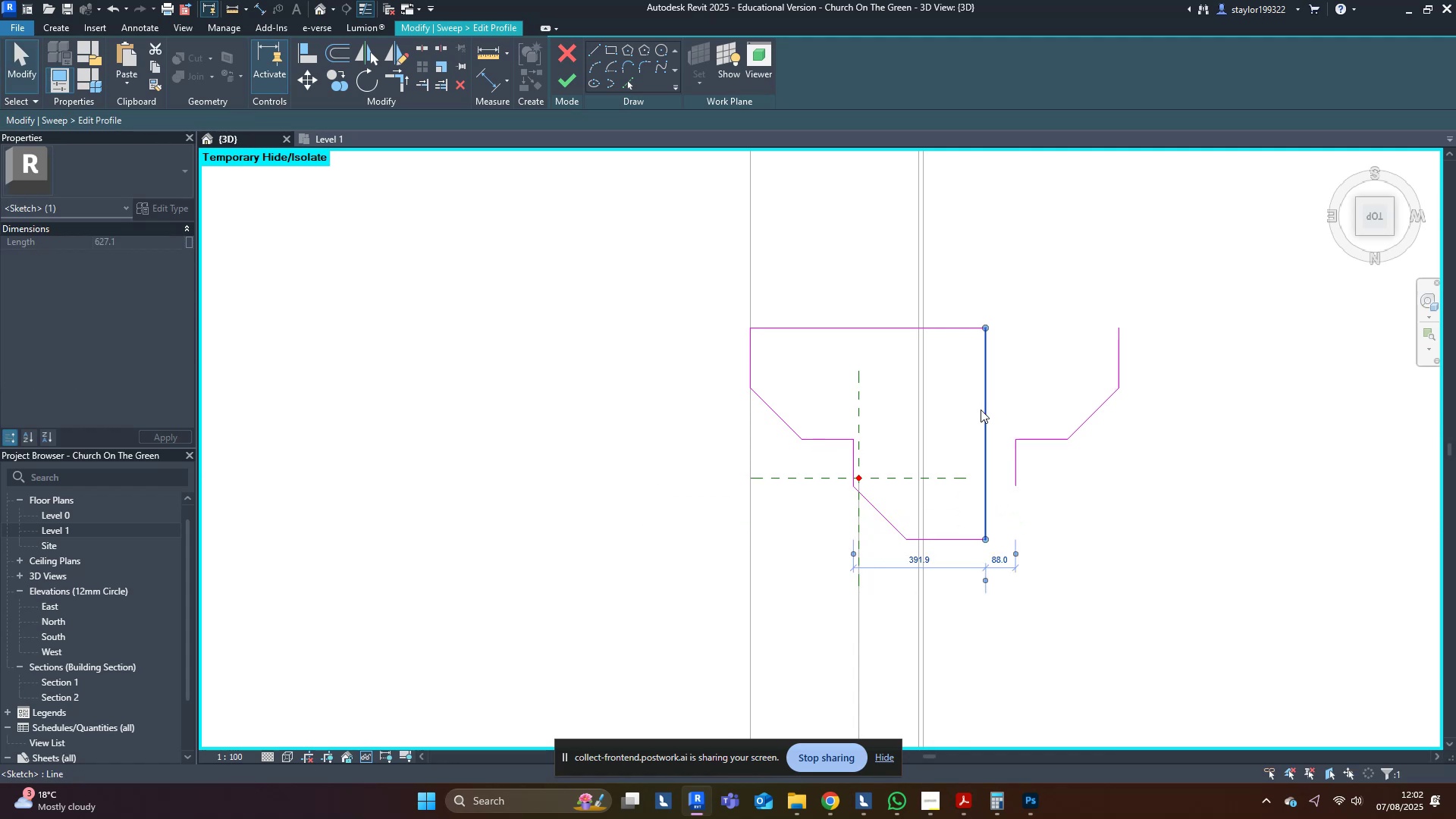 
key(Delete)
 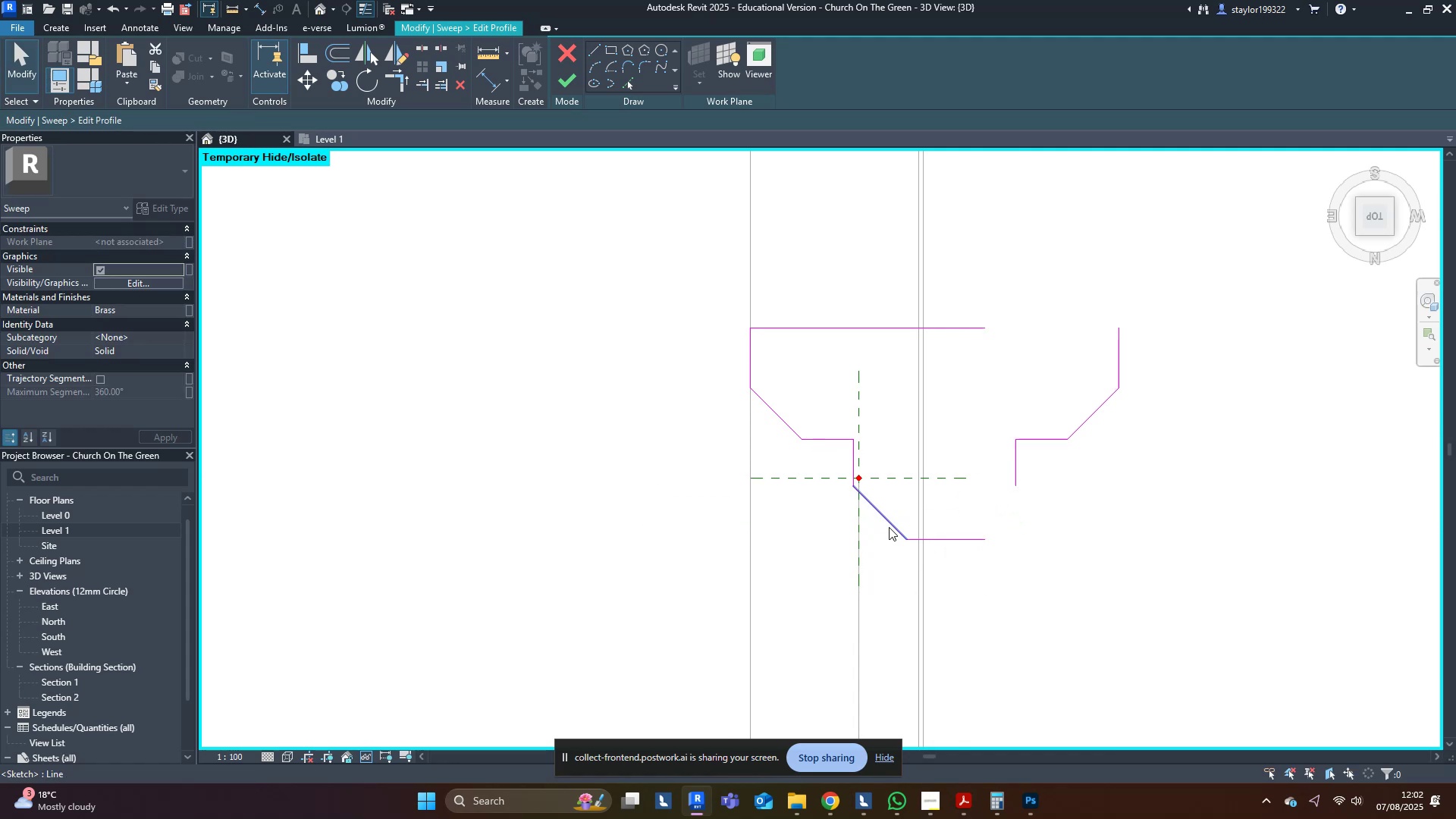 
left_click([888, 526])
 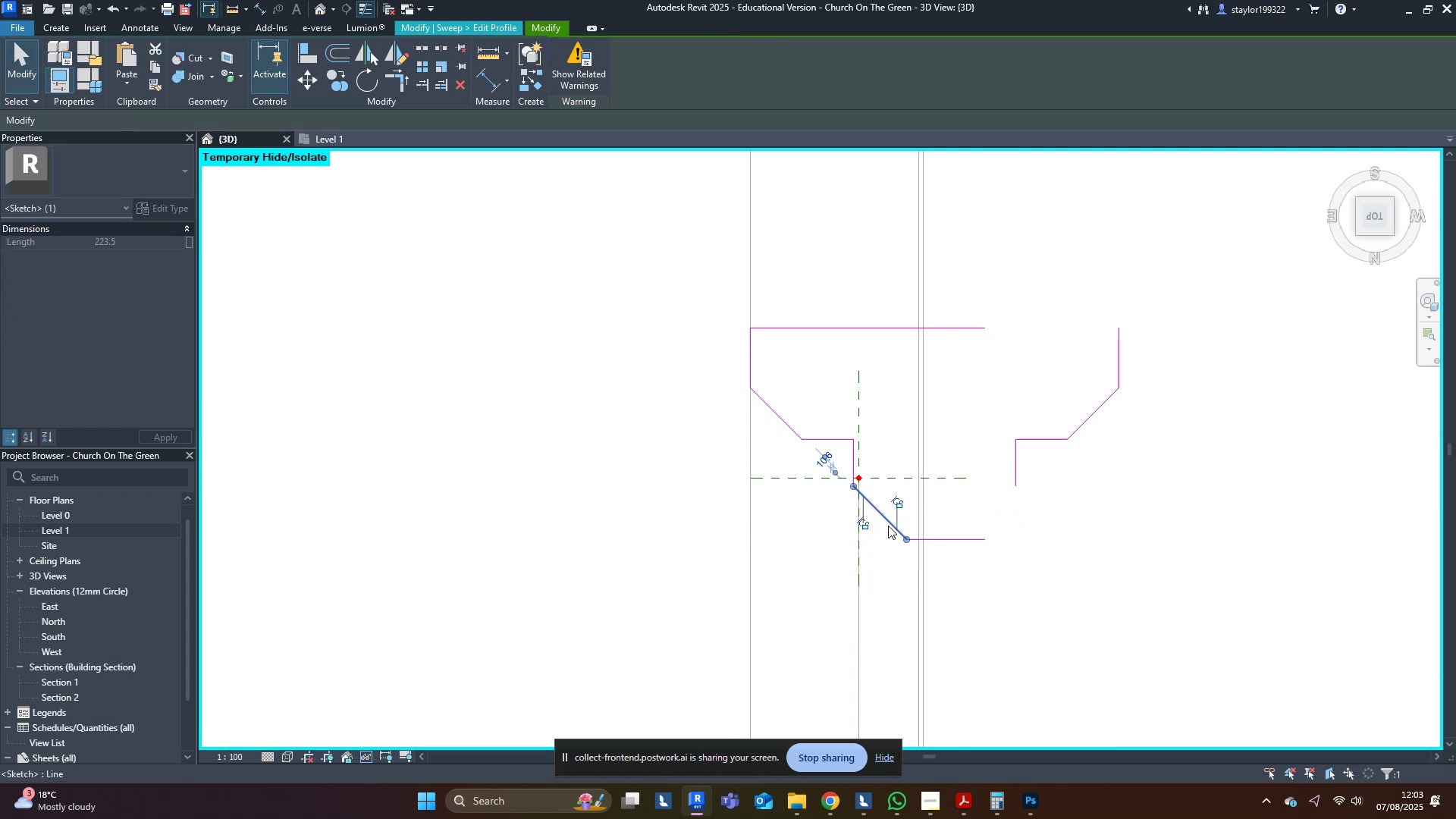 
key(Delete)
 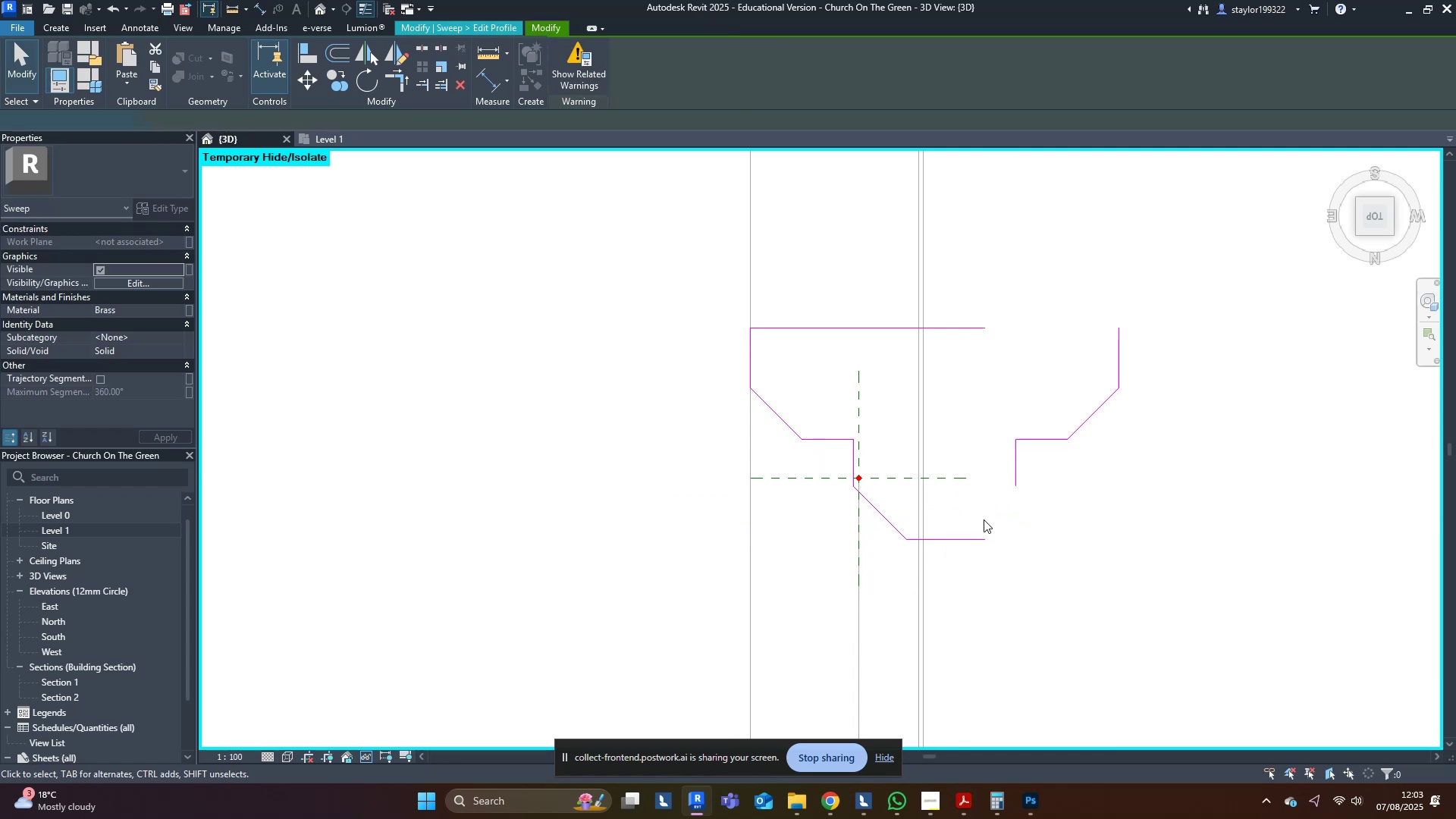 
double_click([984, 519])
 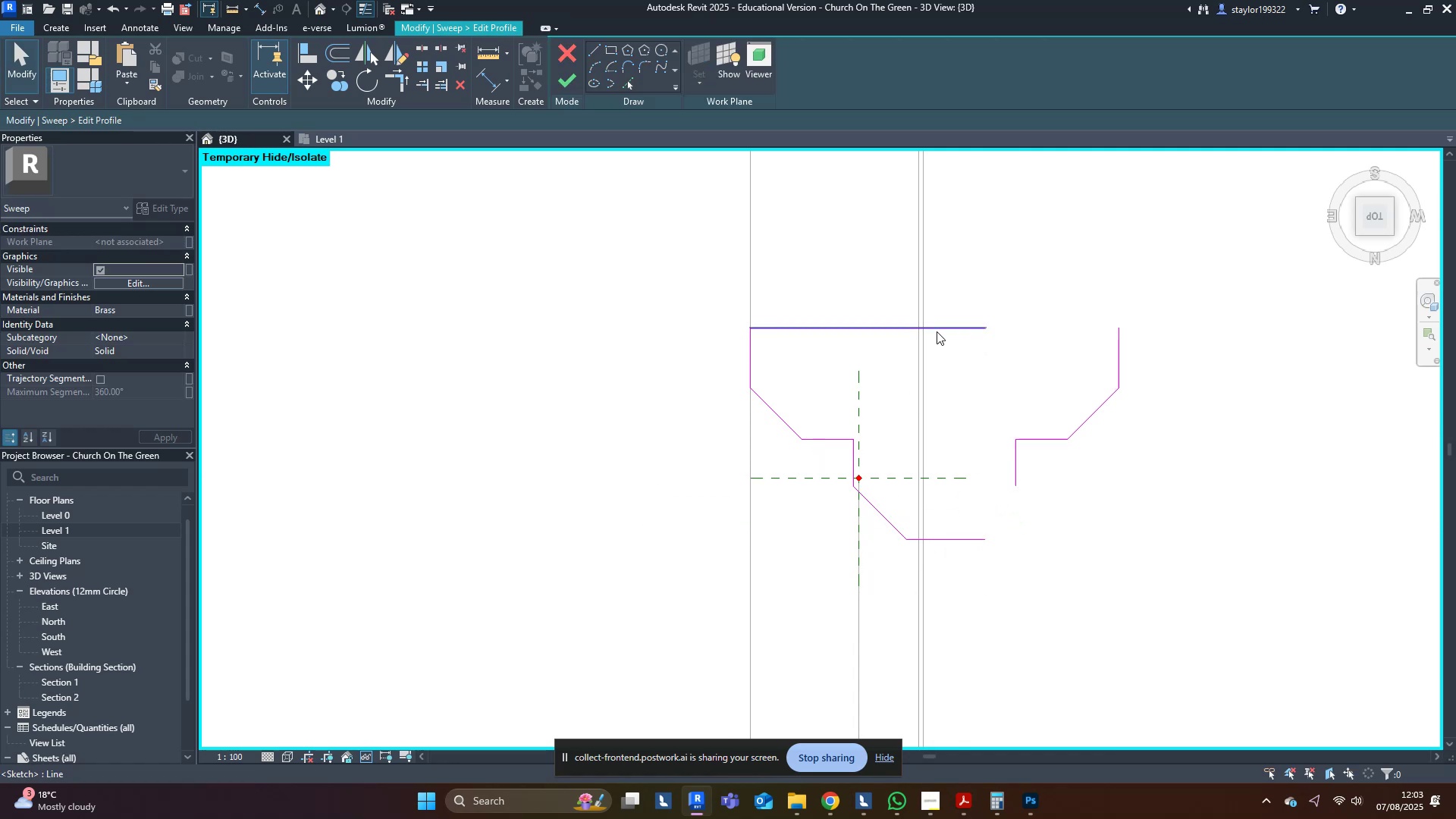 
type(tr)
 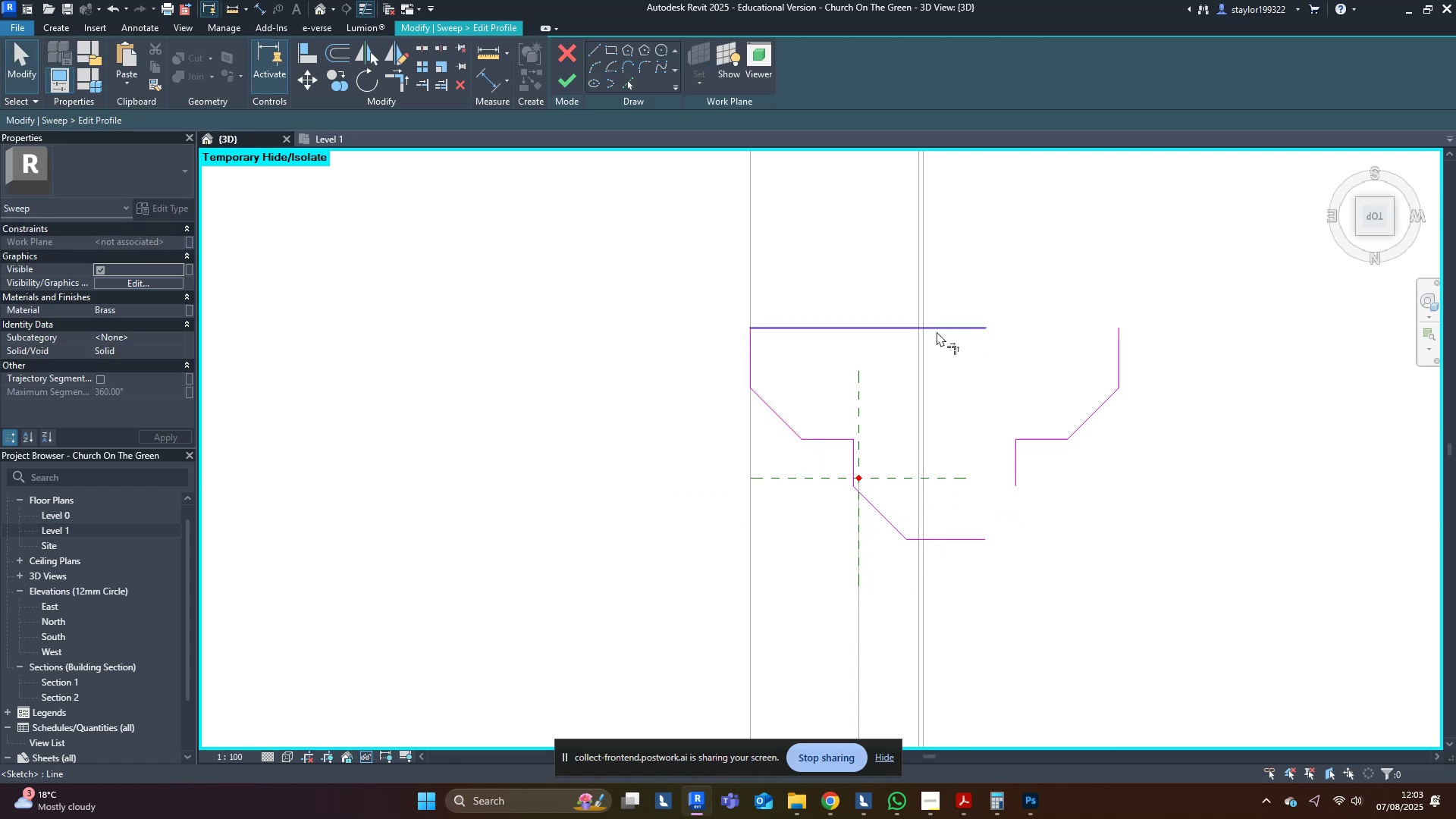 
left_click([937, 331])
 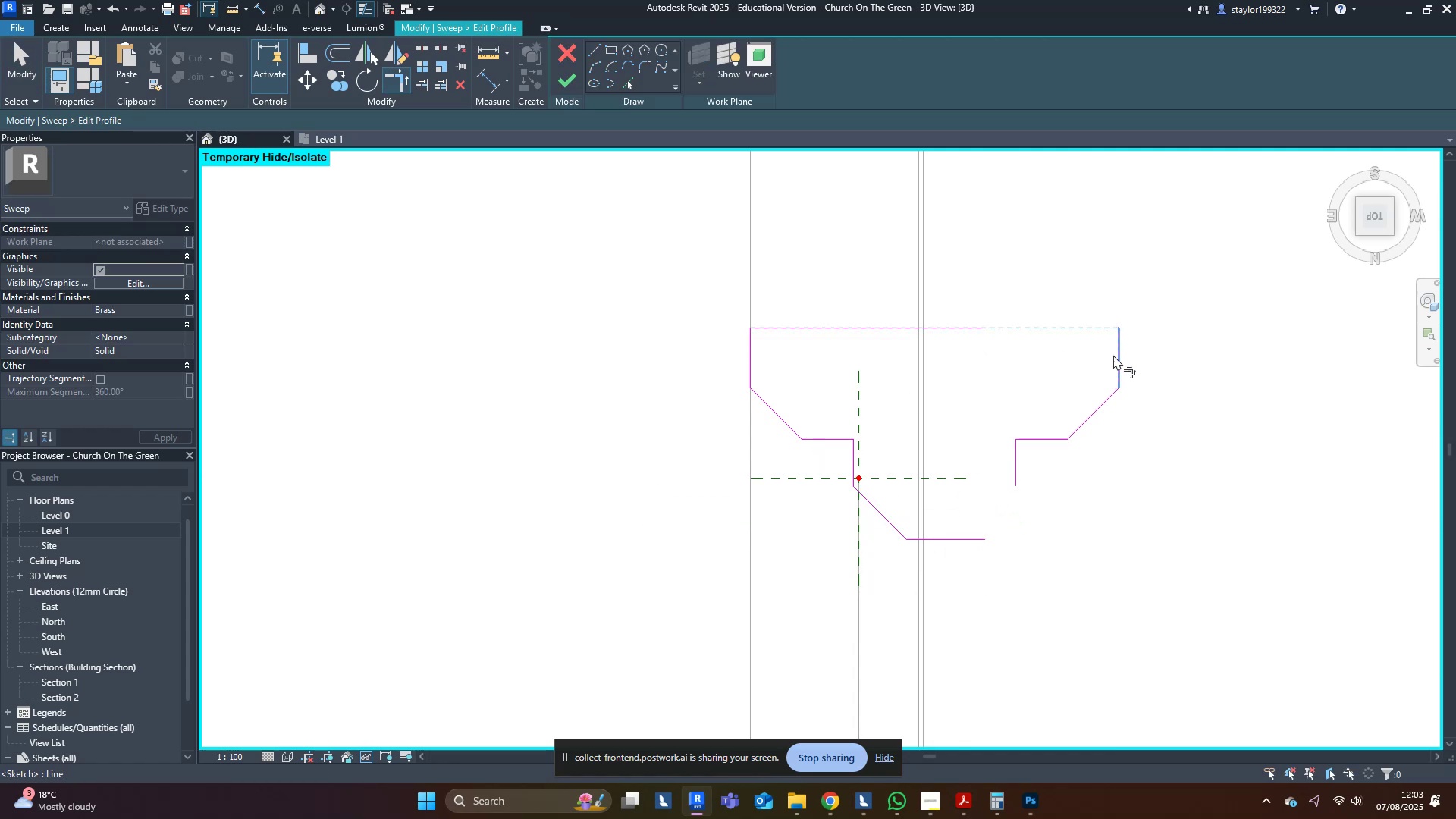 
left_click([1113, 355])
 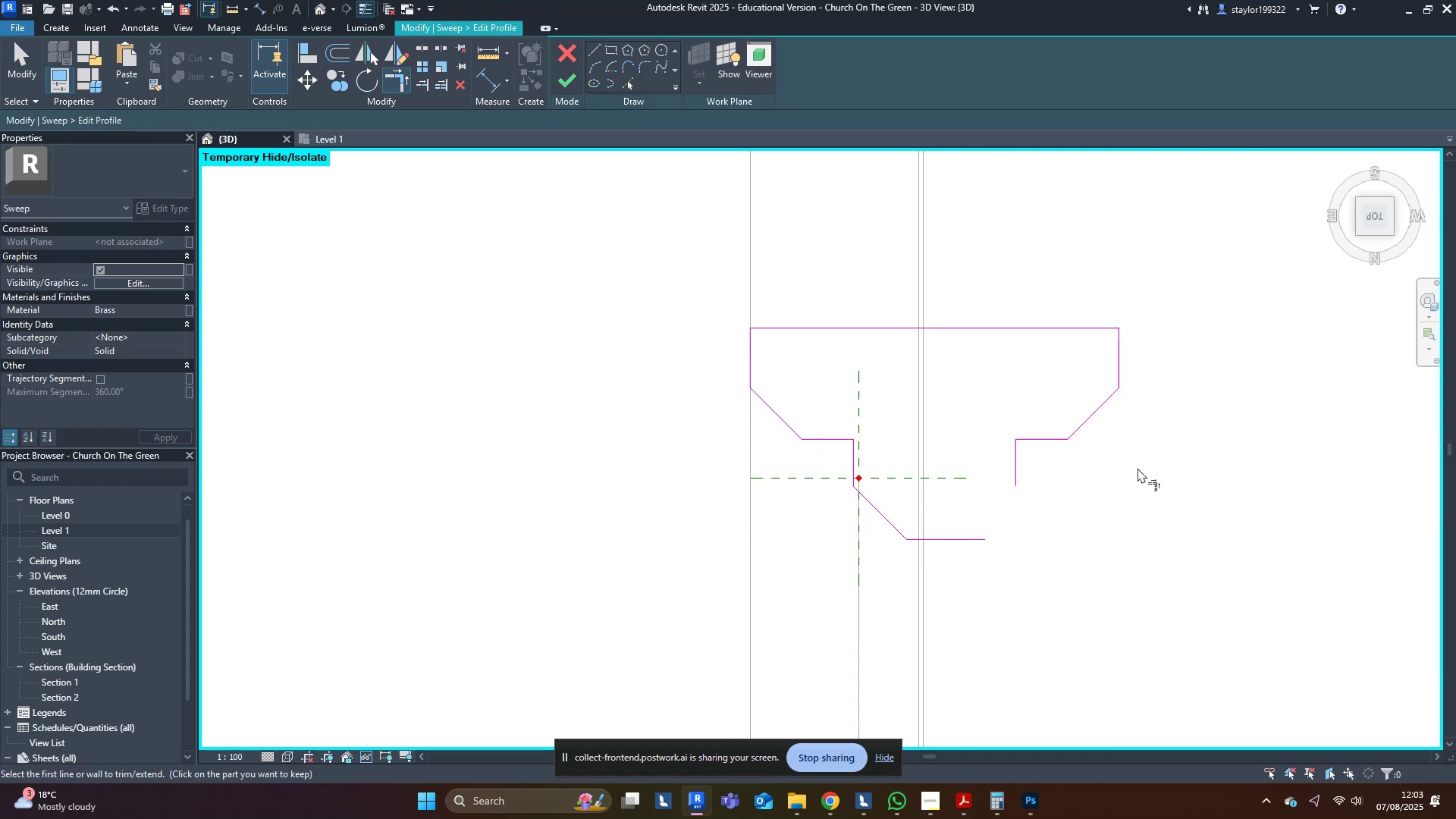 
middle_click([1138, 470])
 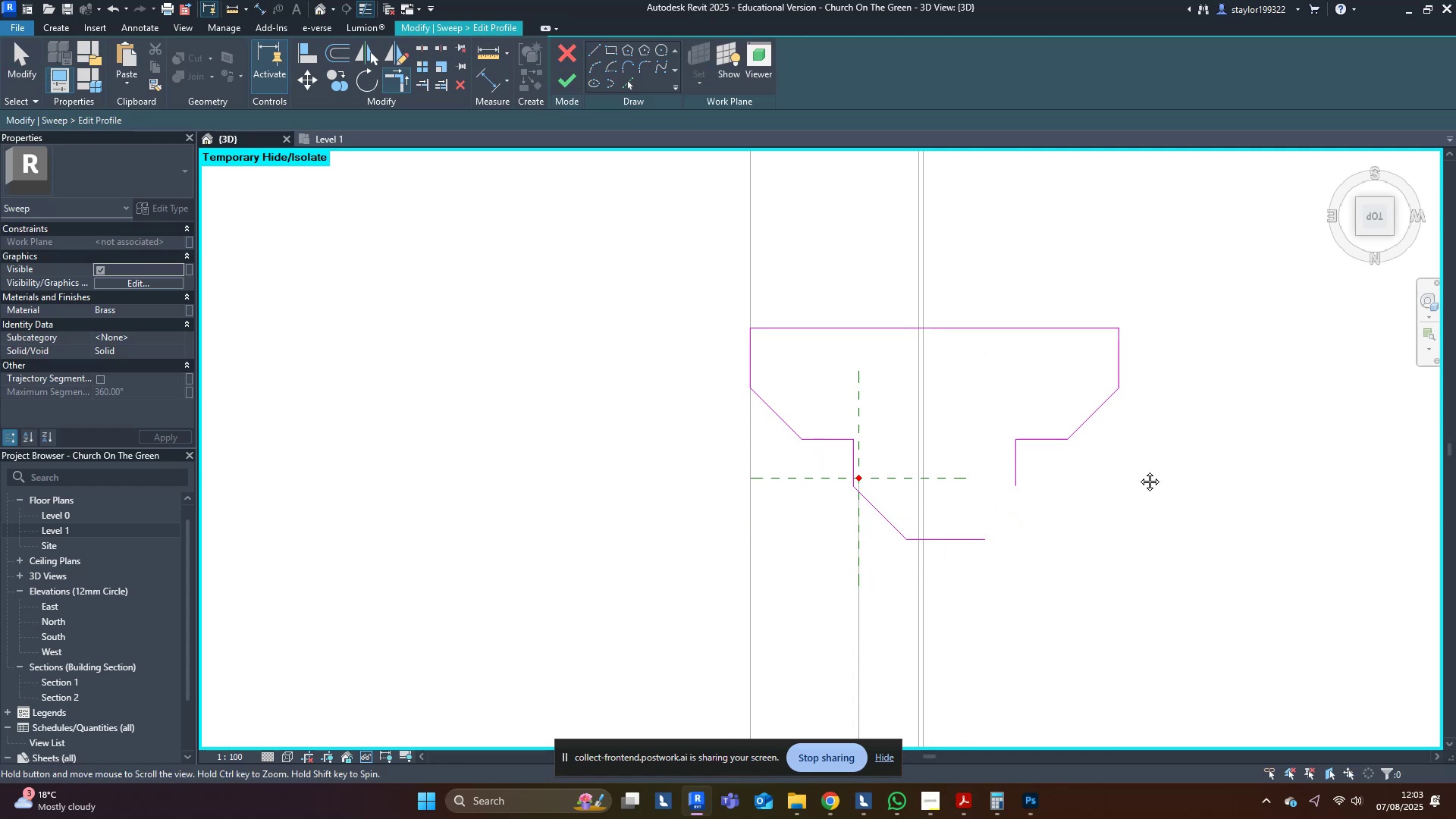 
key(M)
 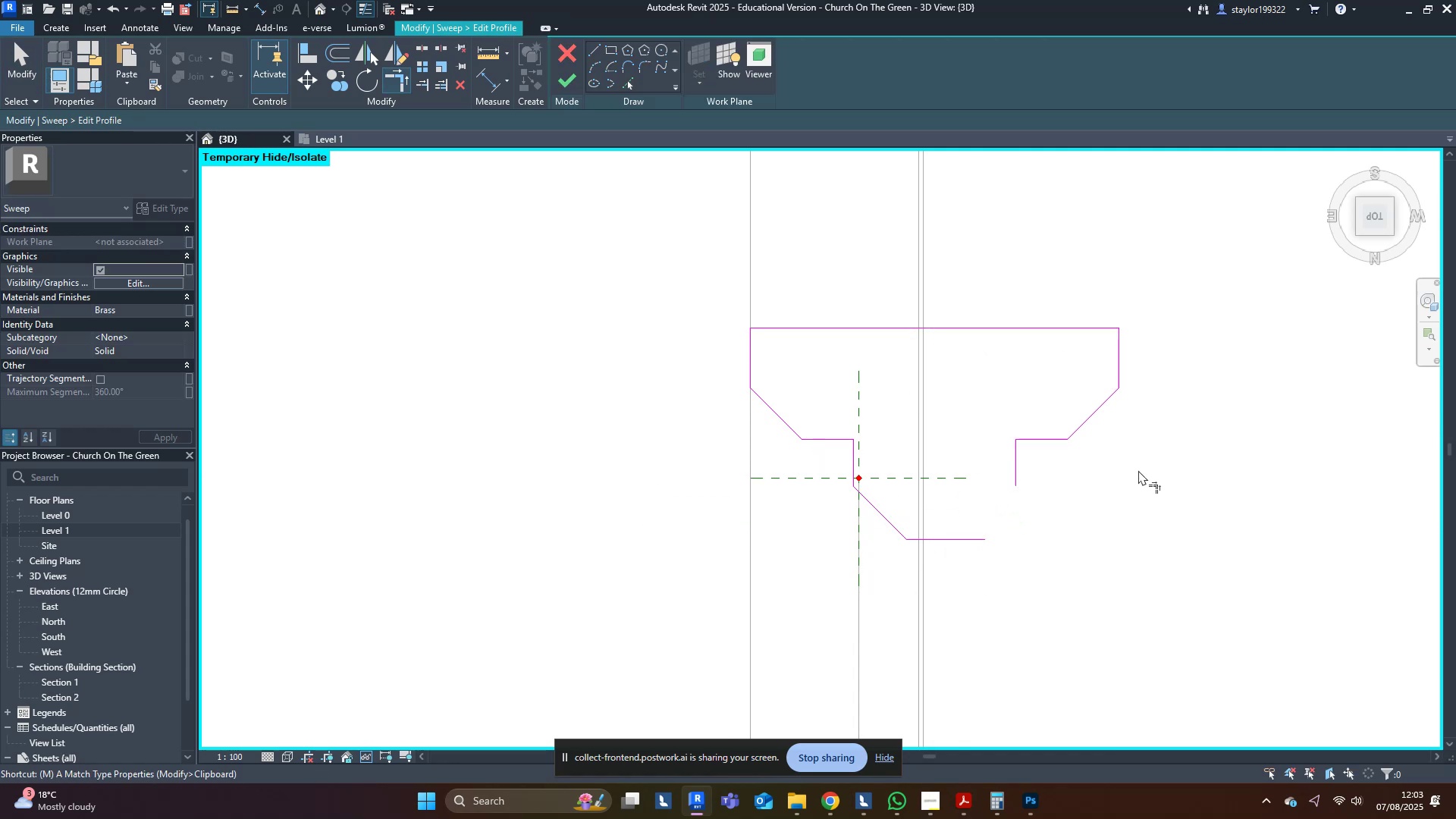 
hold_key(key=D, duration=3.8)
 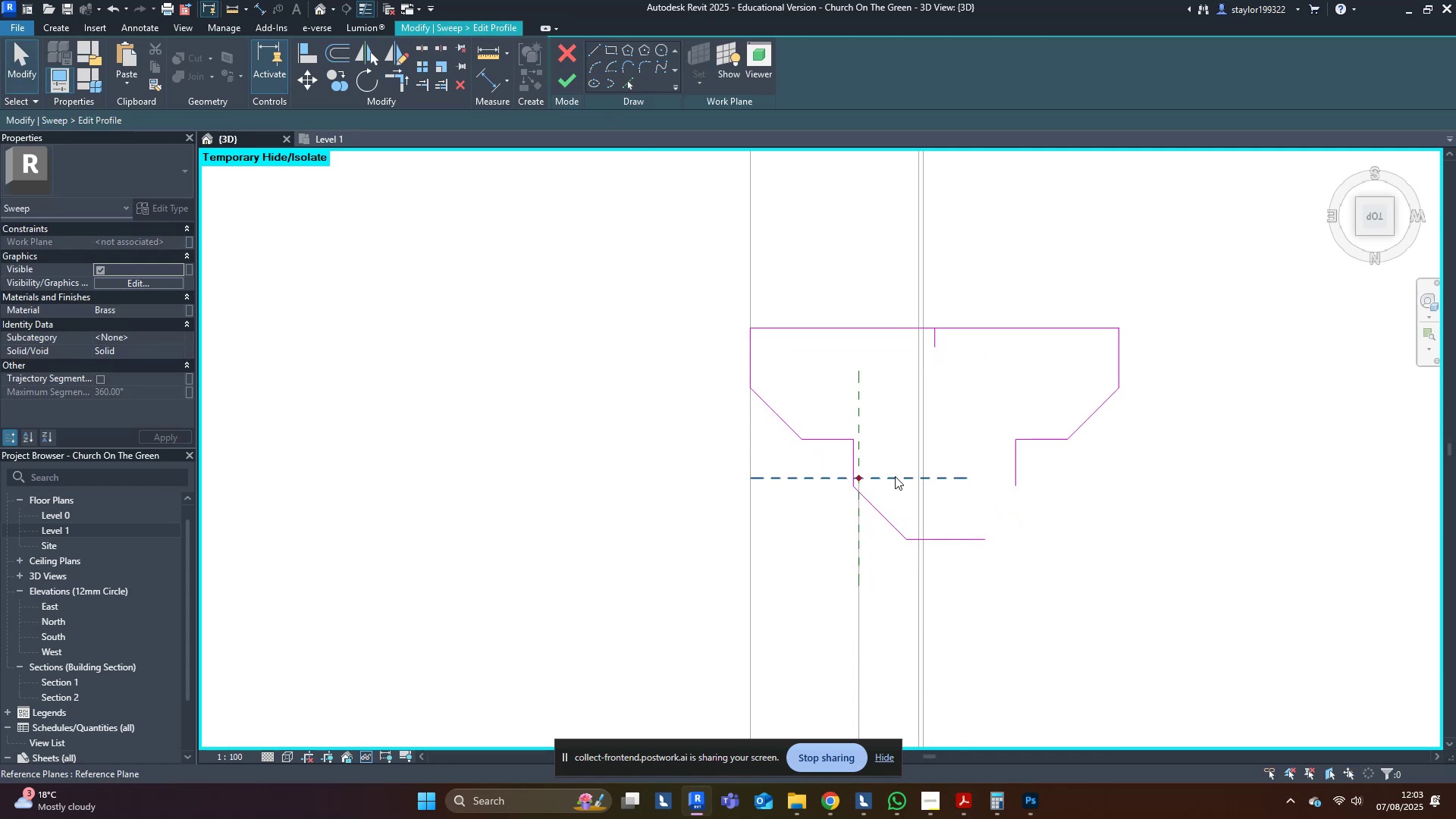 
left_click([595, 49])
 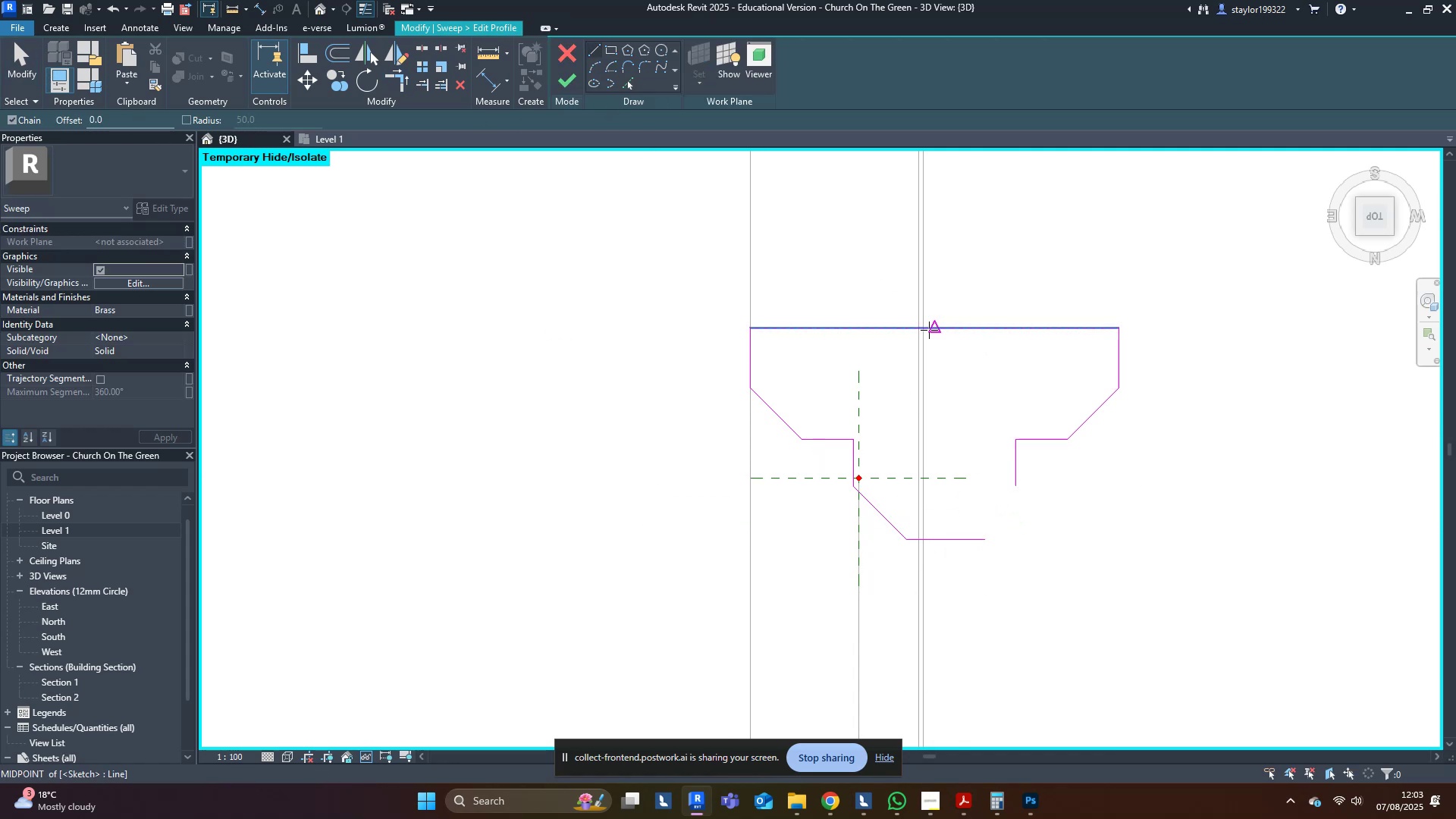 
left_click([929, 330])
 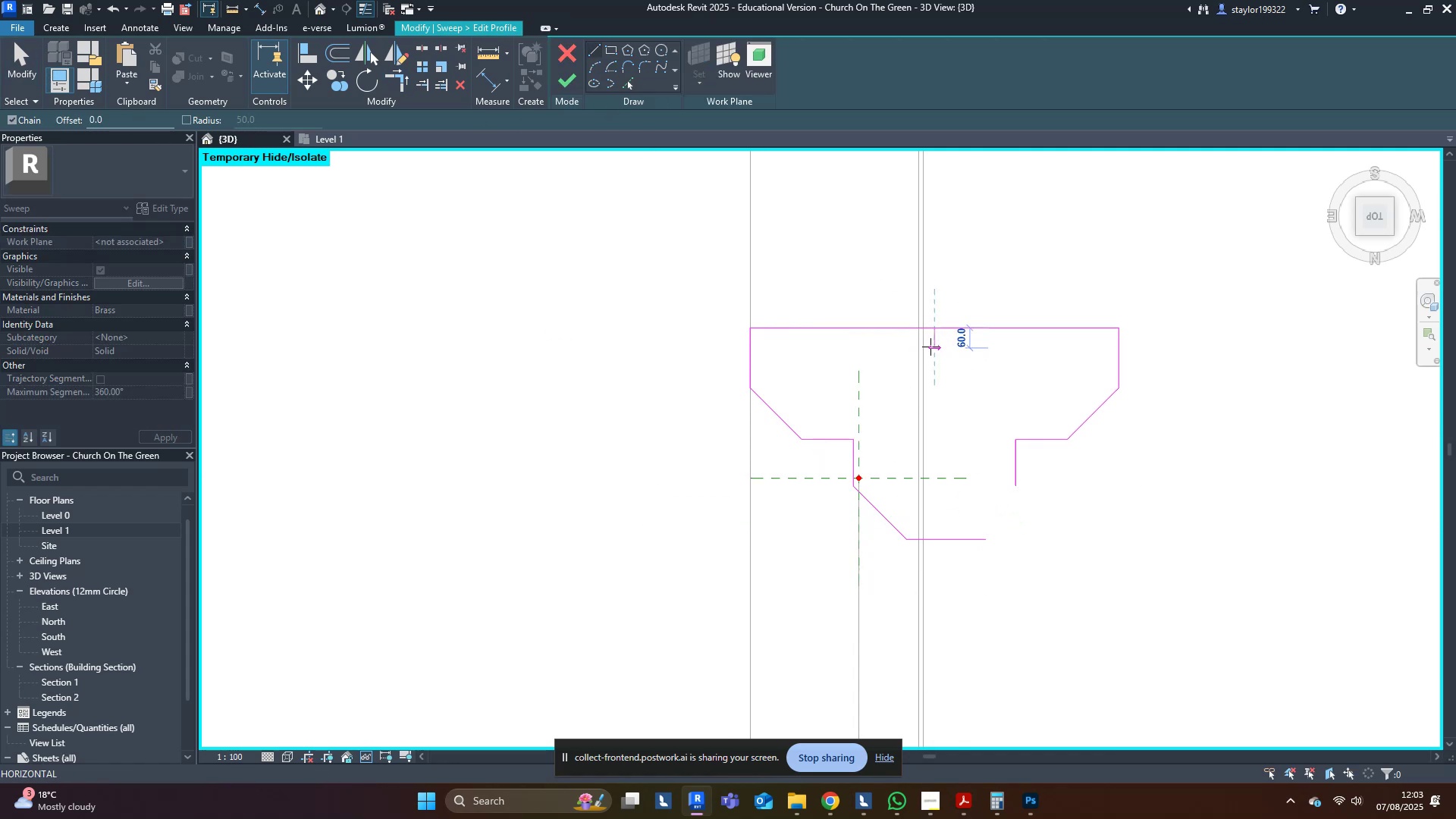 
left_click([930, 347])
 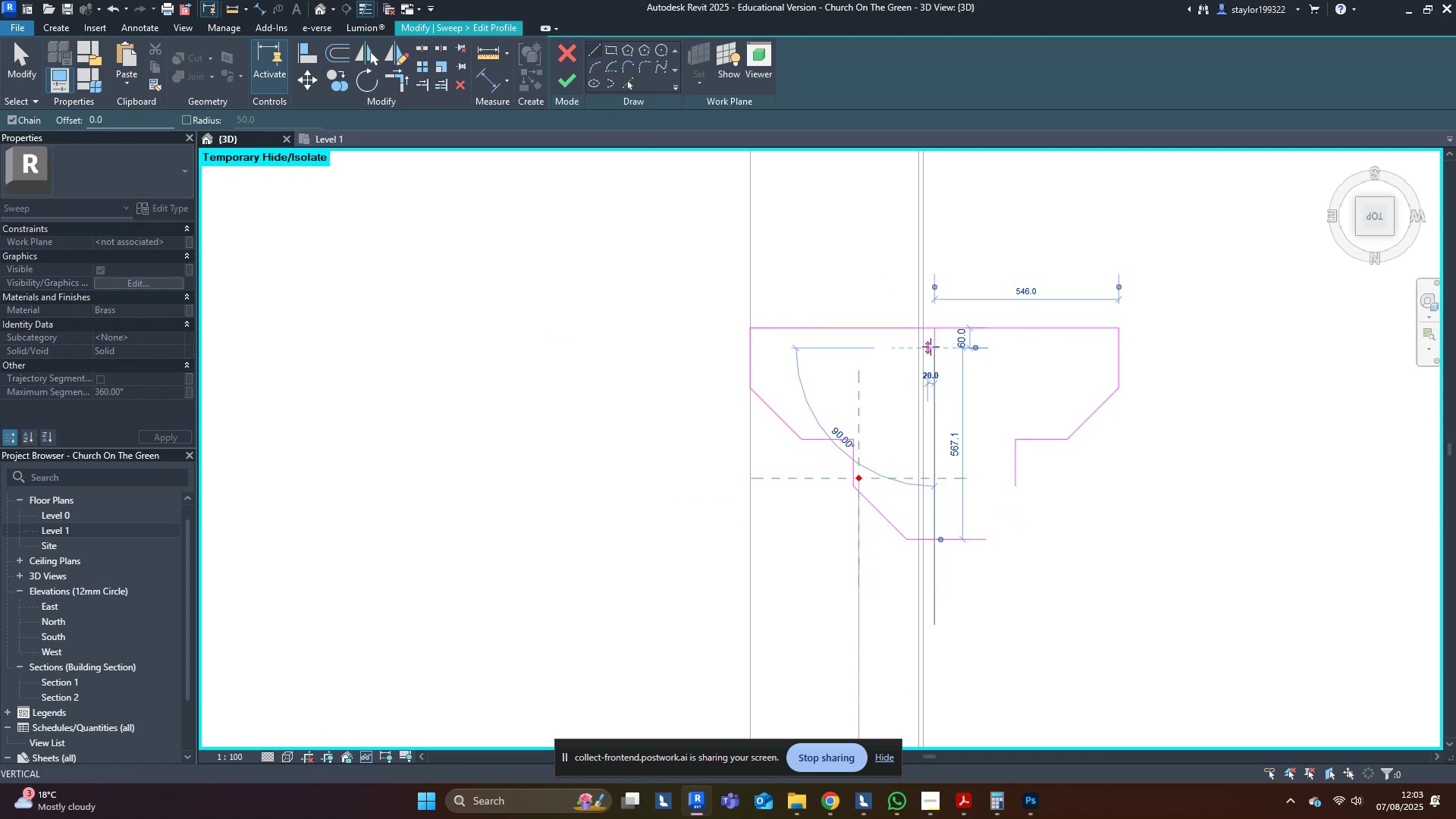 
key(Escape)
 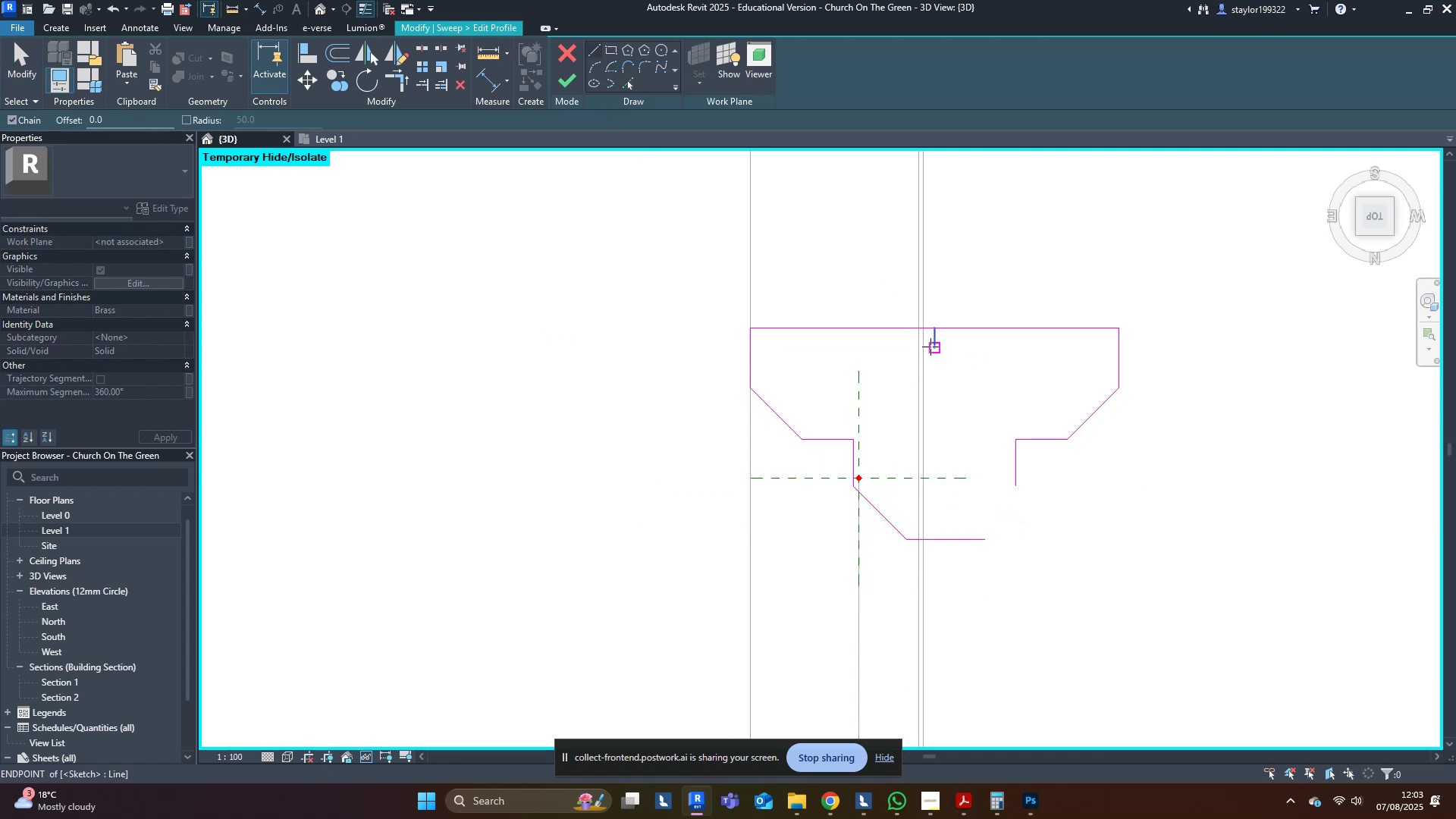 
middle_click([930, 347])
 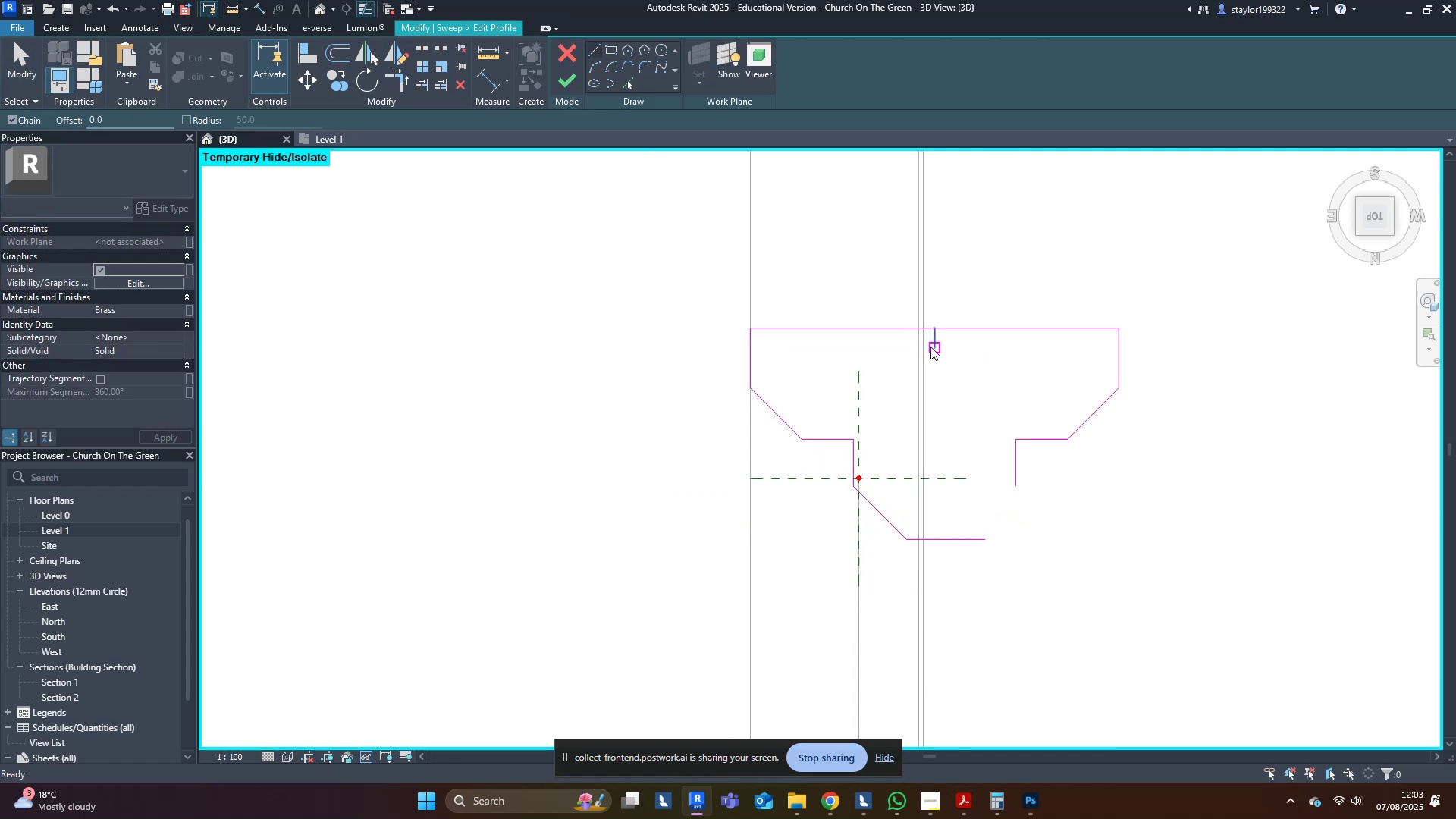 
key(M)
 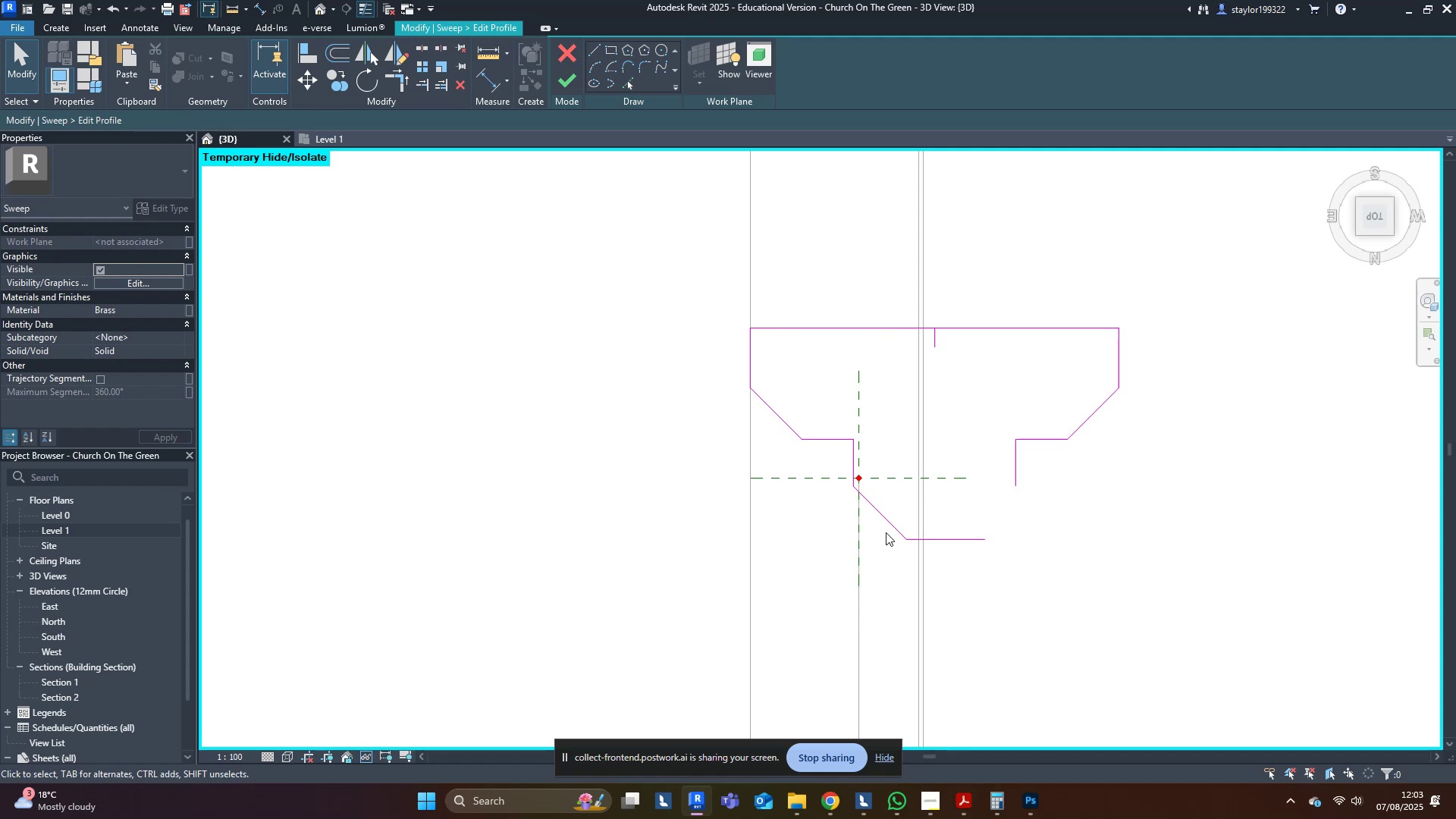 
double_click([889, 523])
 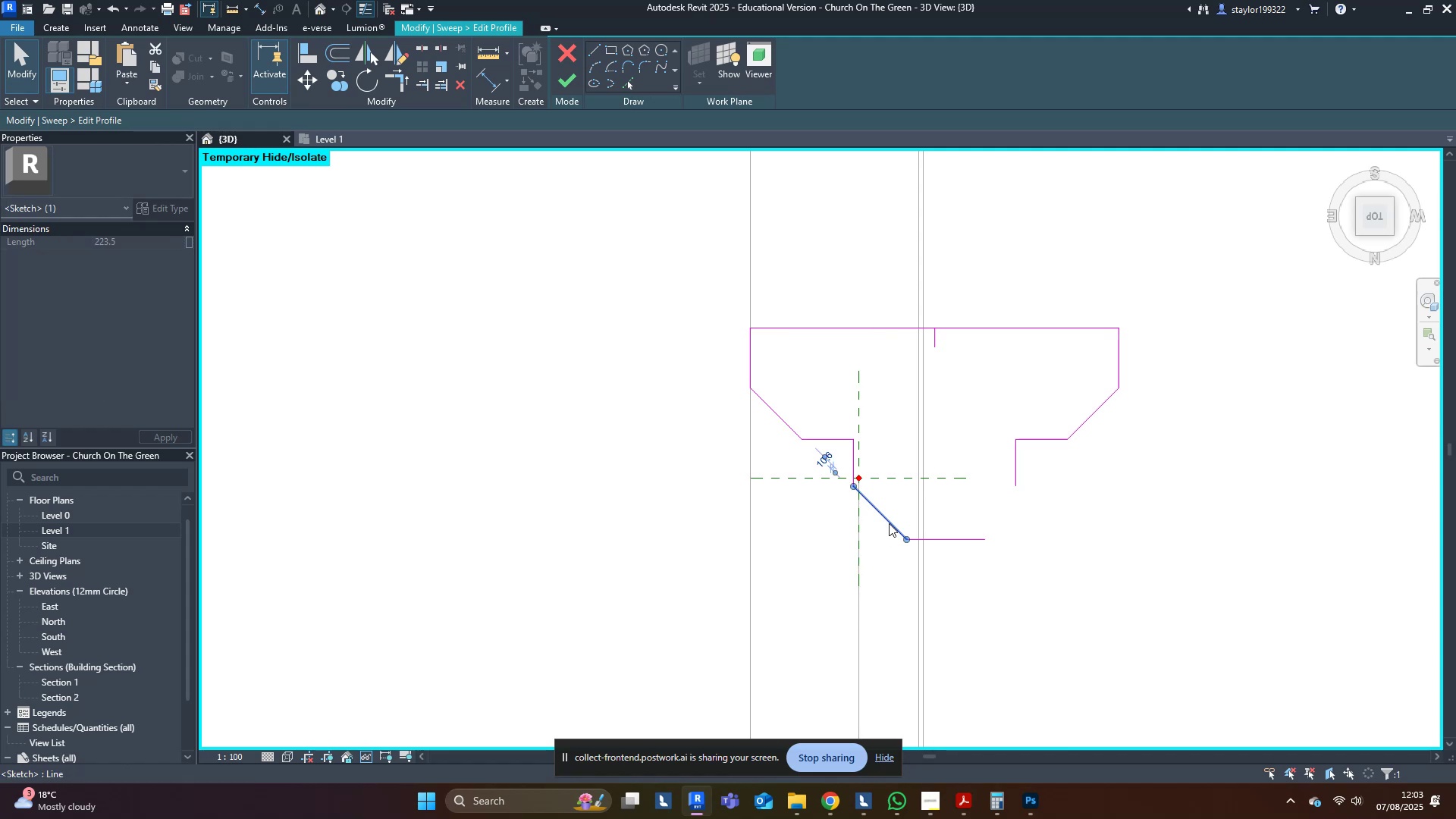 
key(D)
 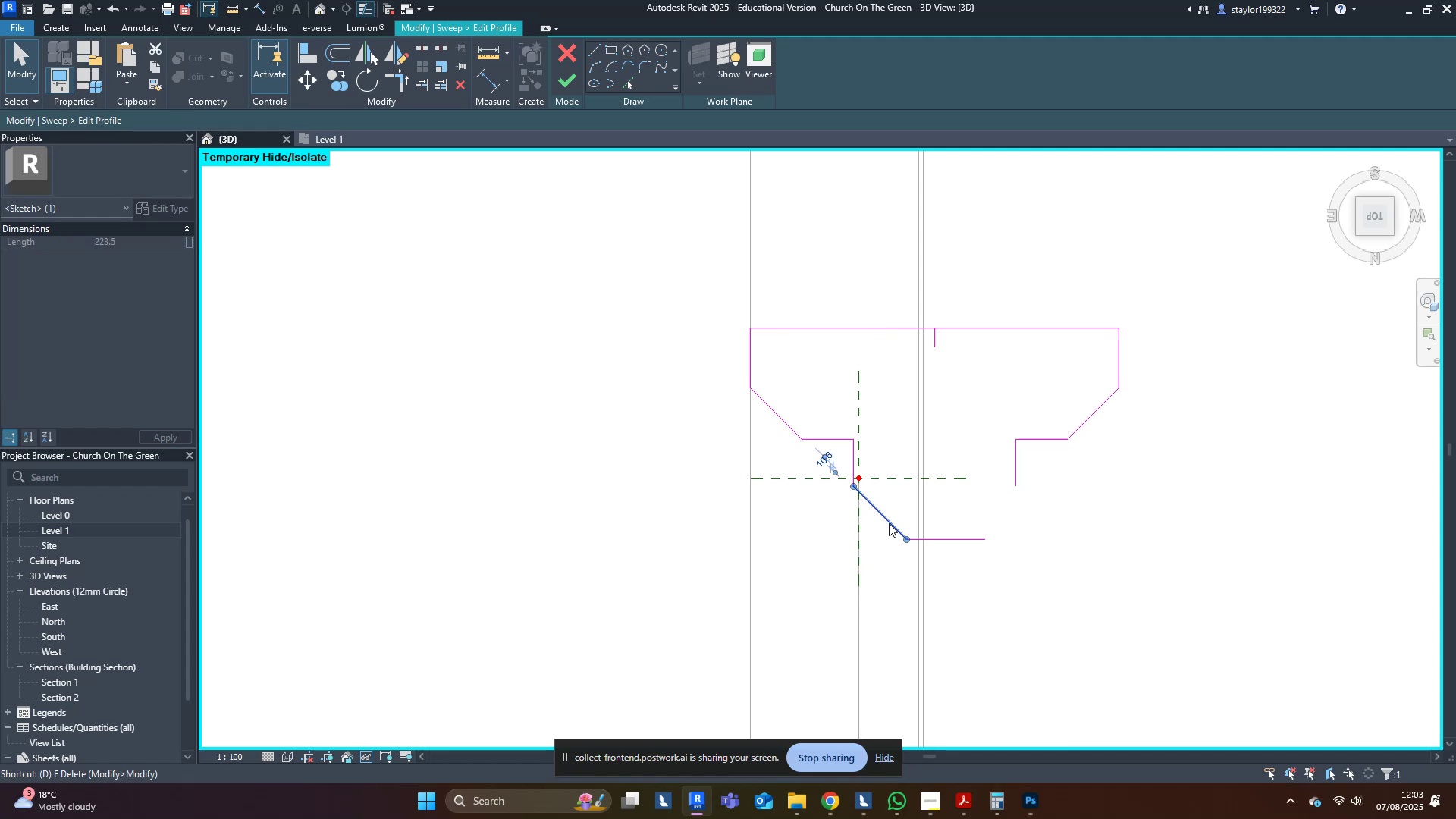 
hold_key(key=M, duration=5.26)
 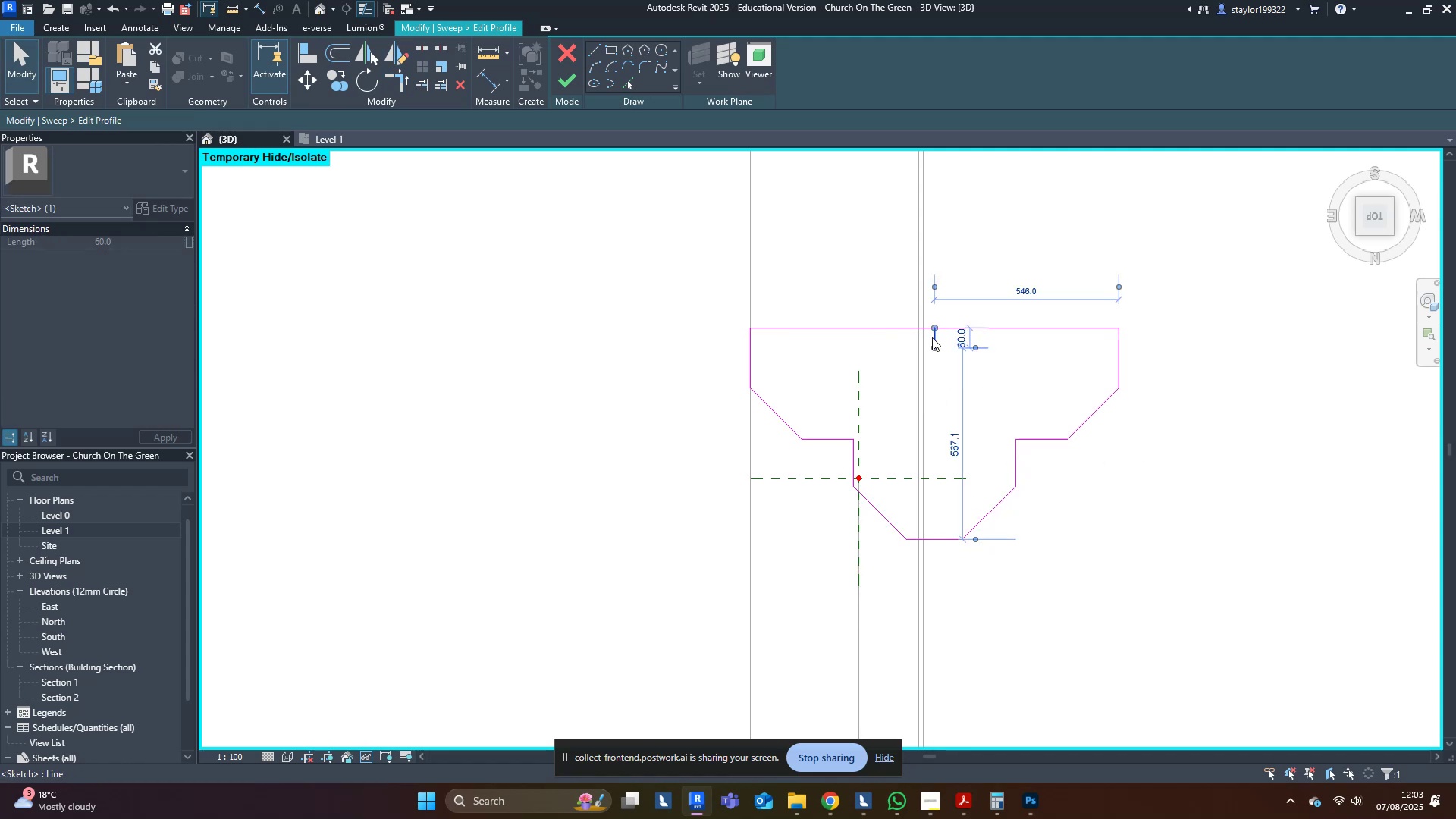 
left_click([938, 350])
 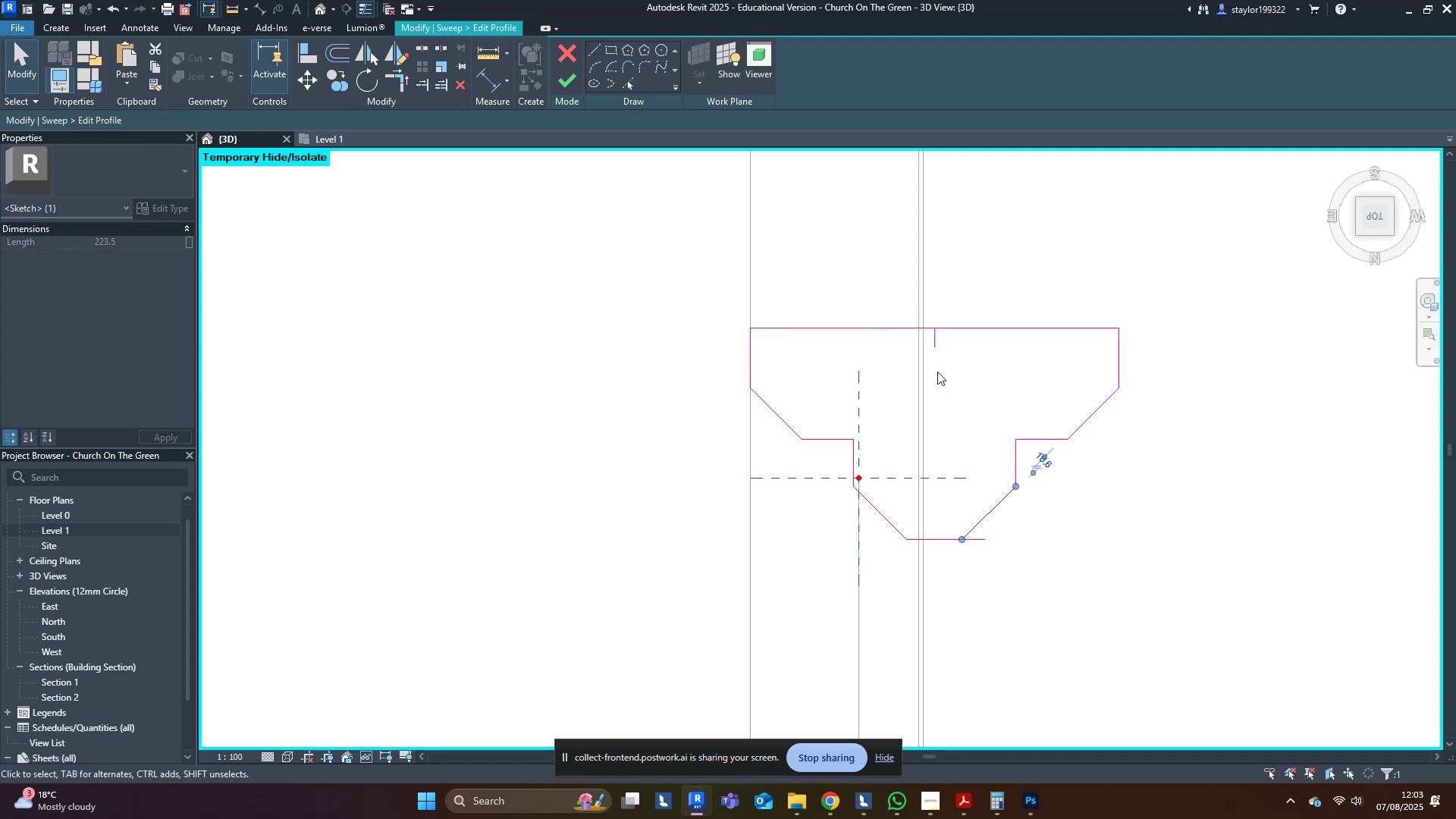 
left_click([1132, 450])
 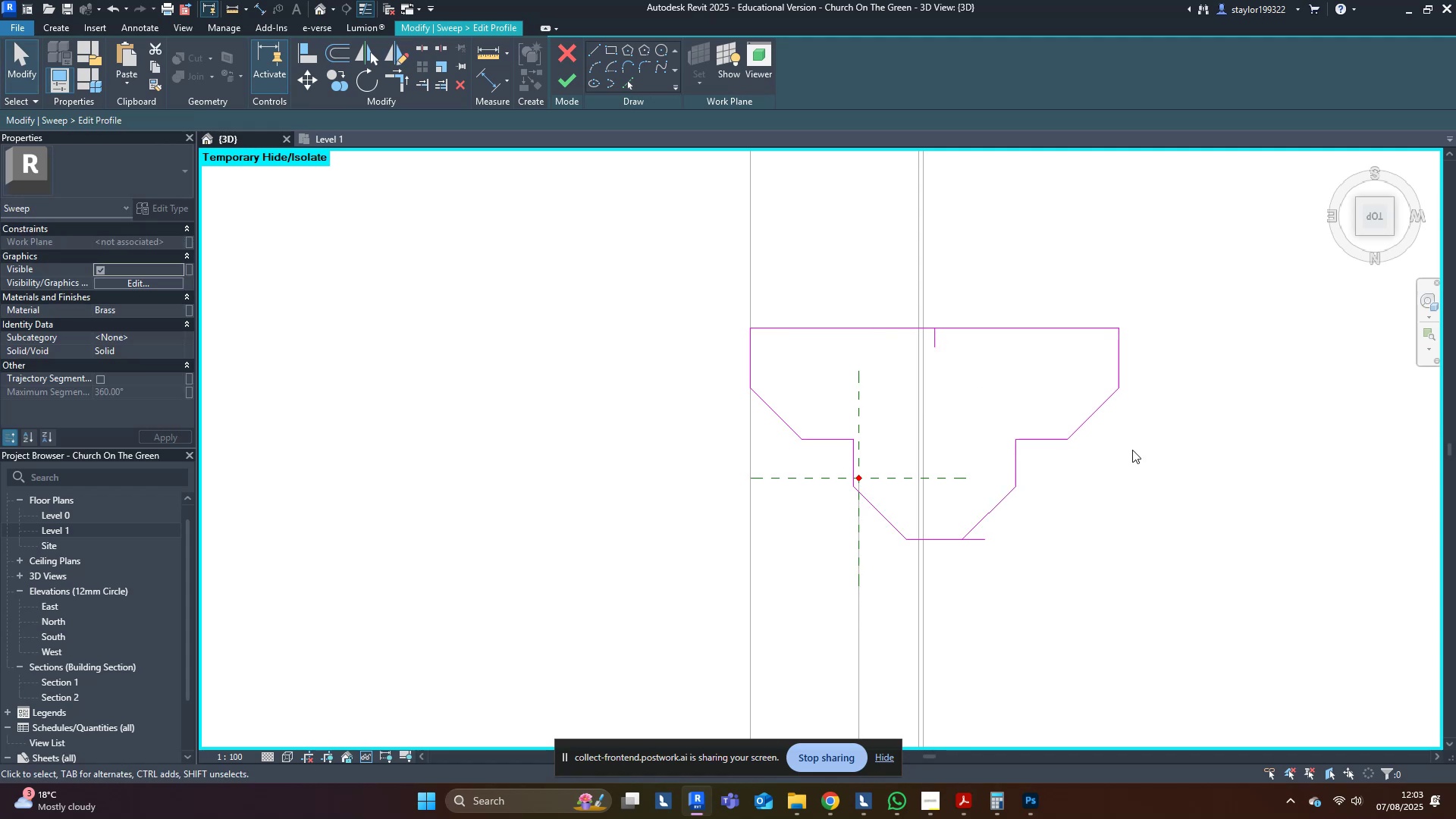 
hold_key(key=R, duration=16.5)
 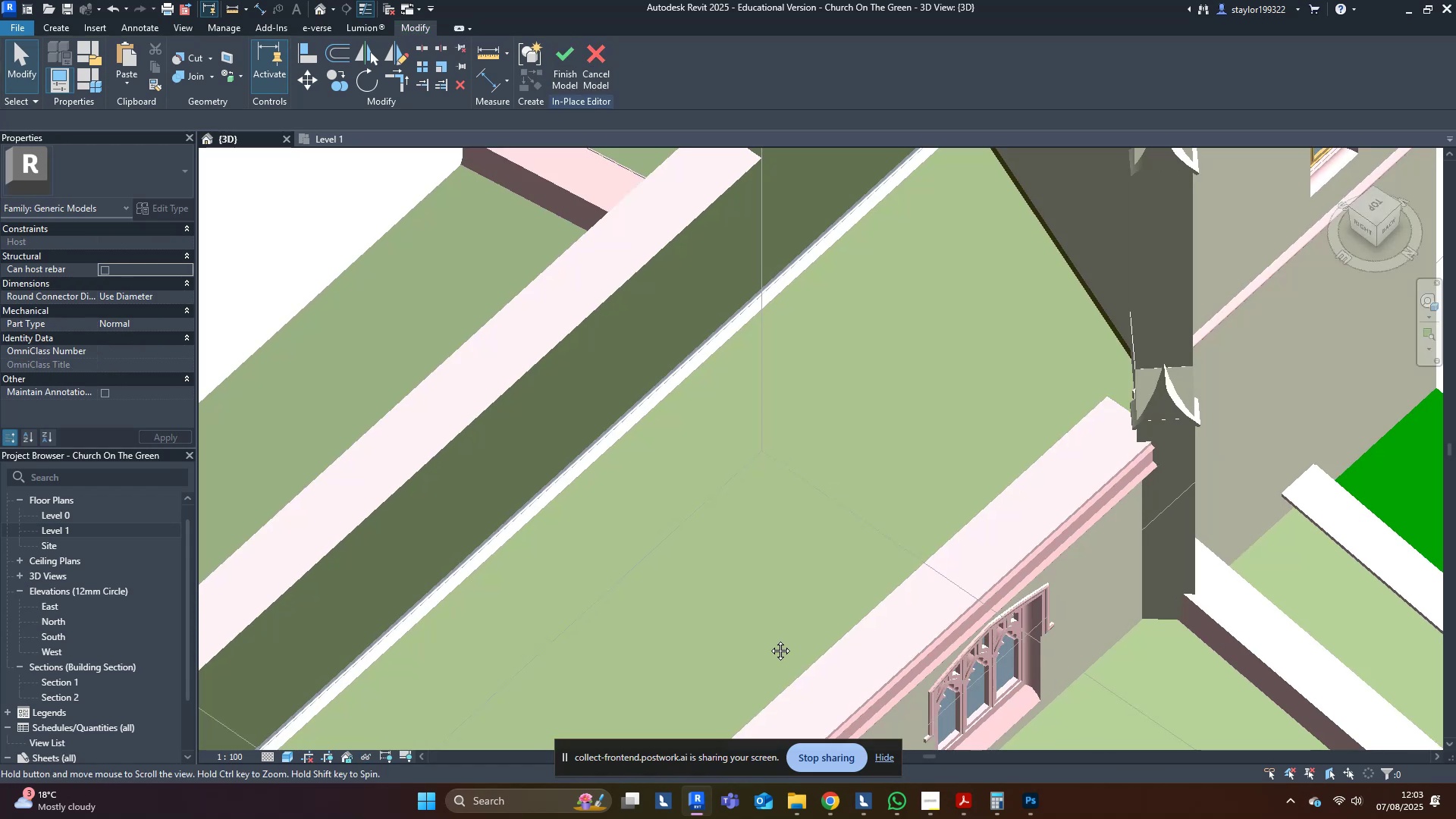 
left_click([1014, 453])
 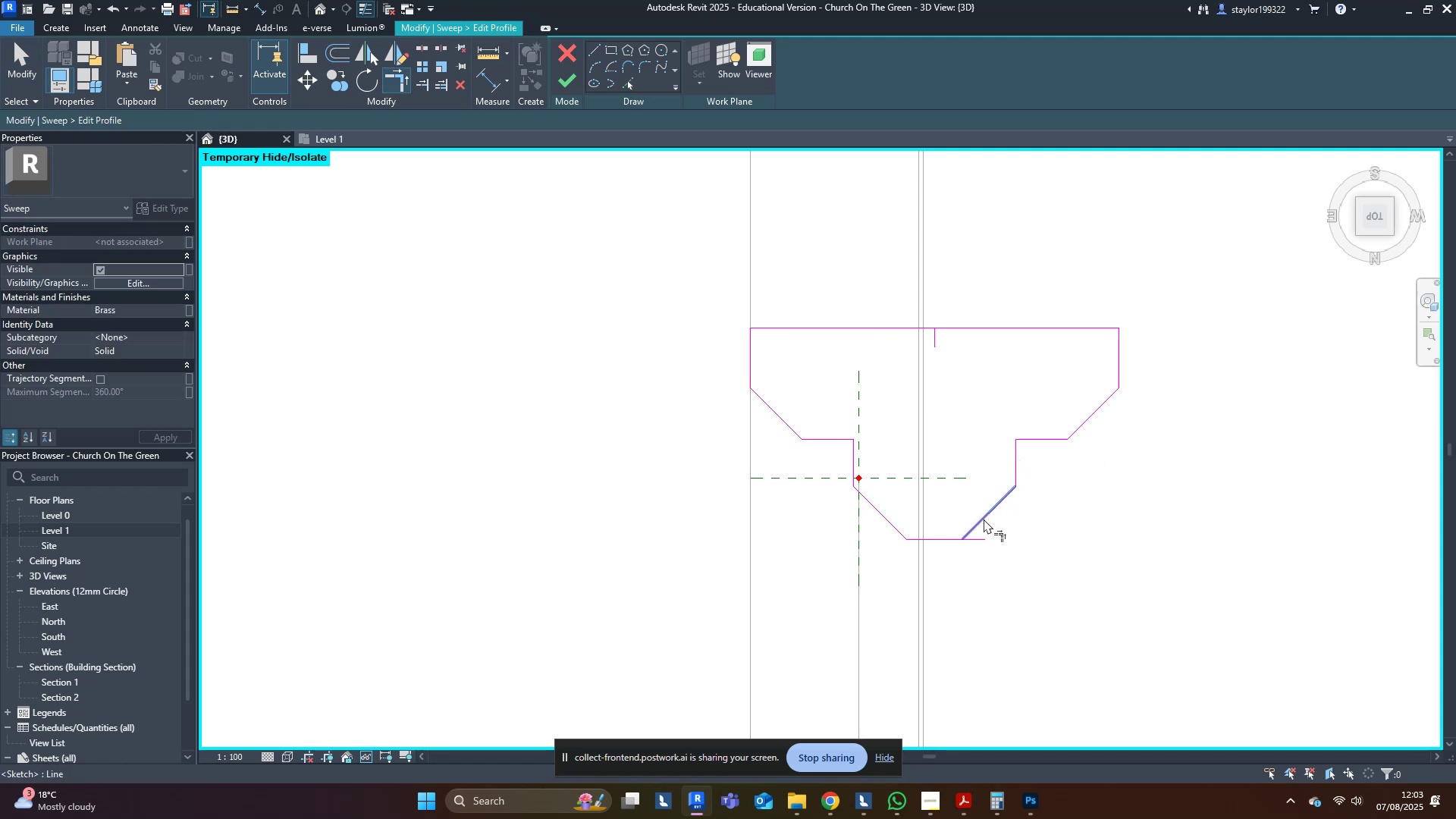 
double_click([951, 538])
 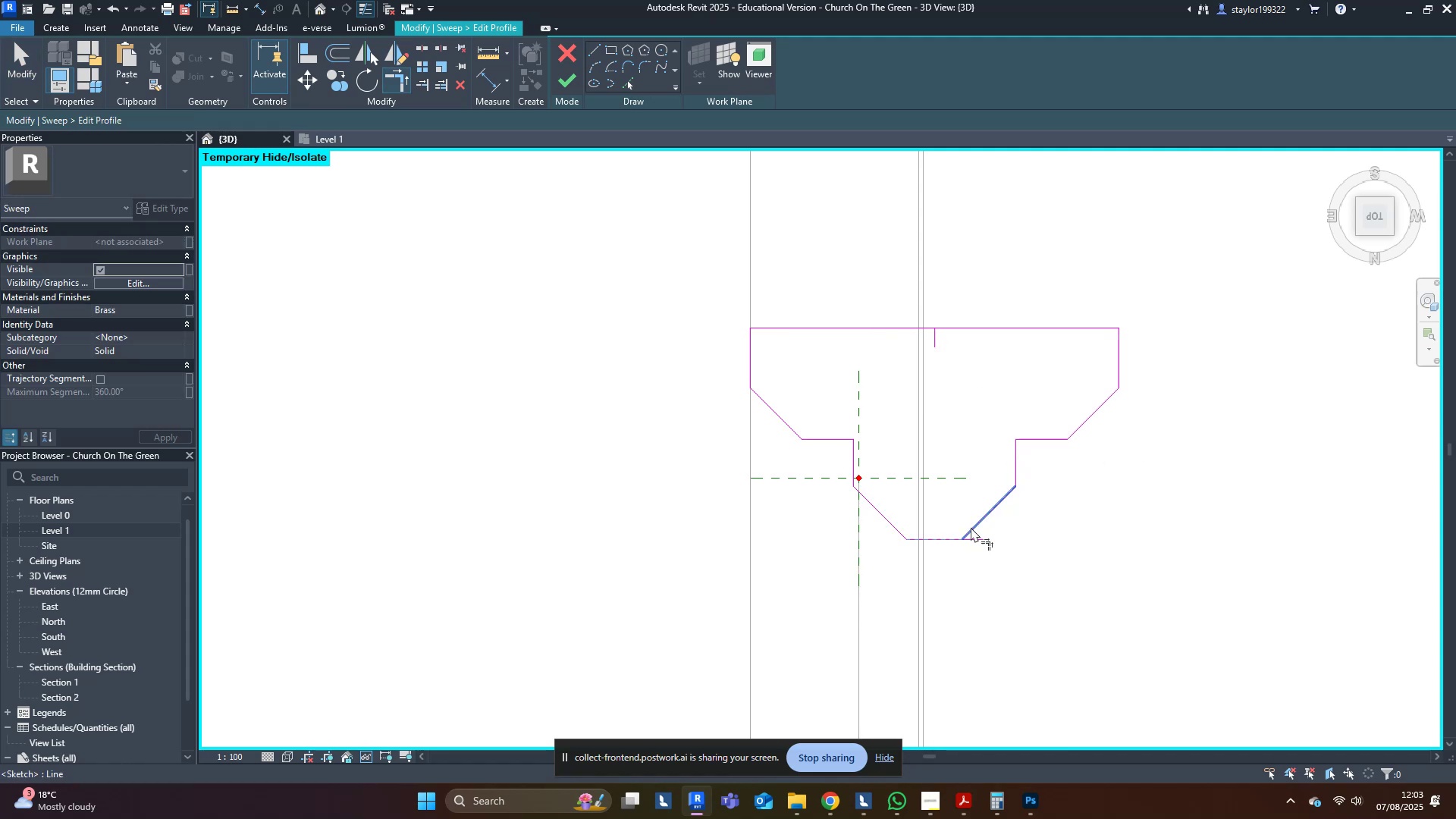 
triple_click([973, 526])
 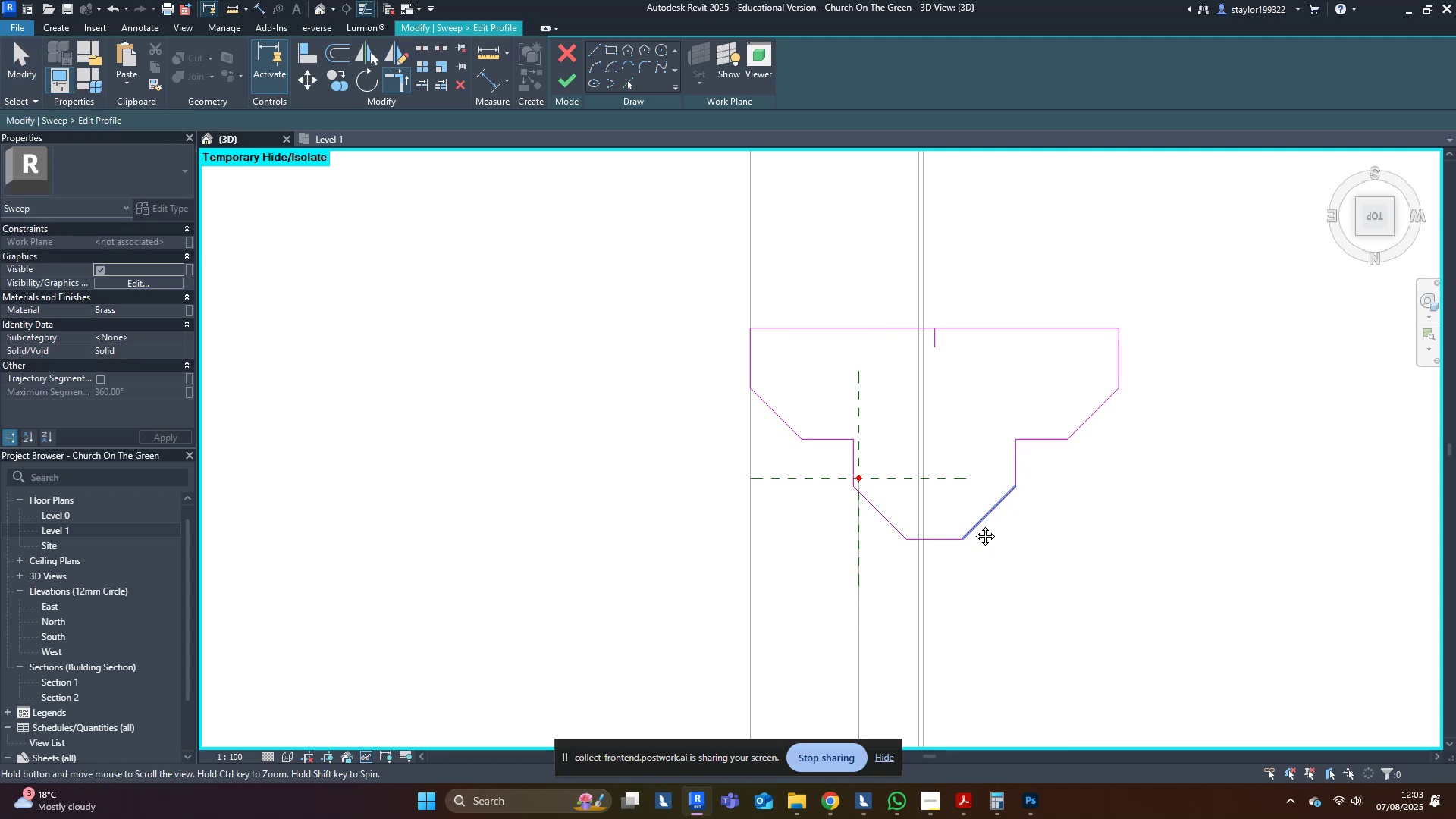 
middle_click([974, 525])
 